 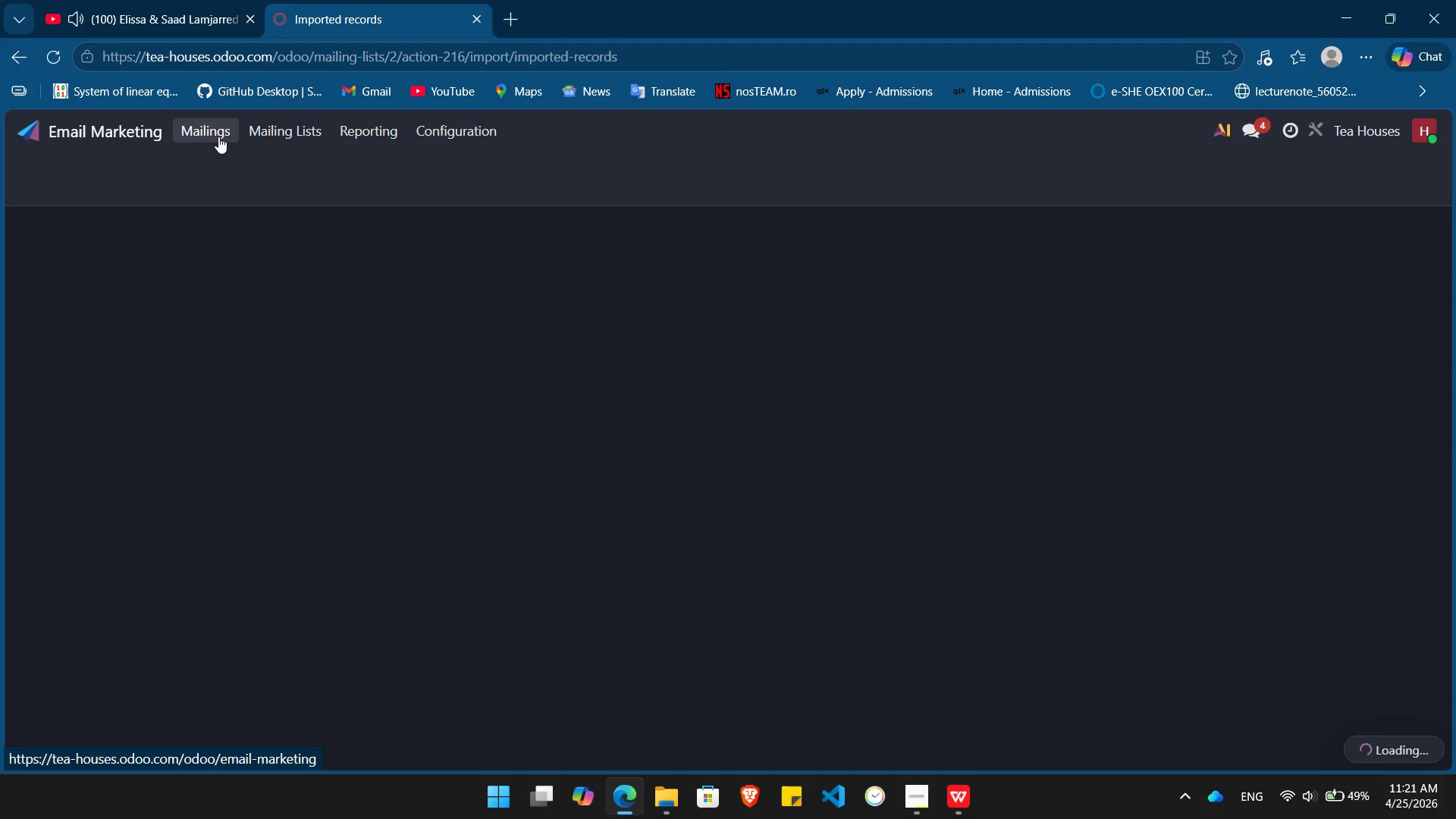 
left_click([39, 180])
 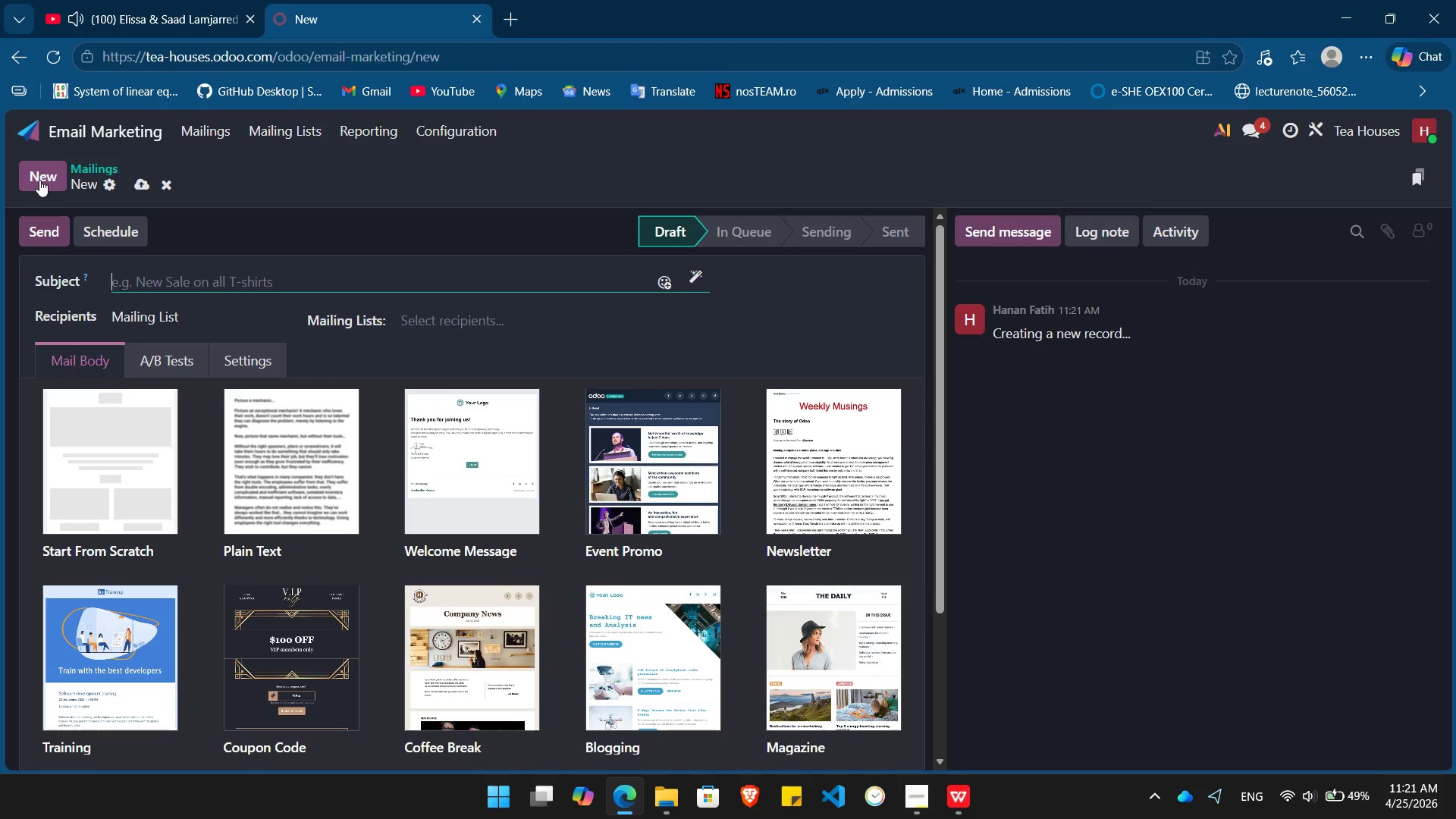 
wait(11.7)
 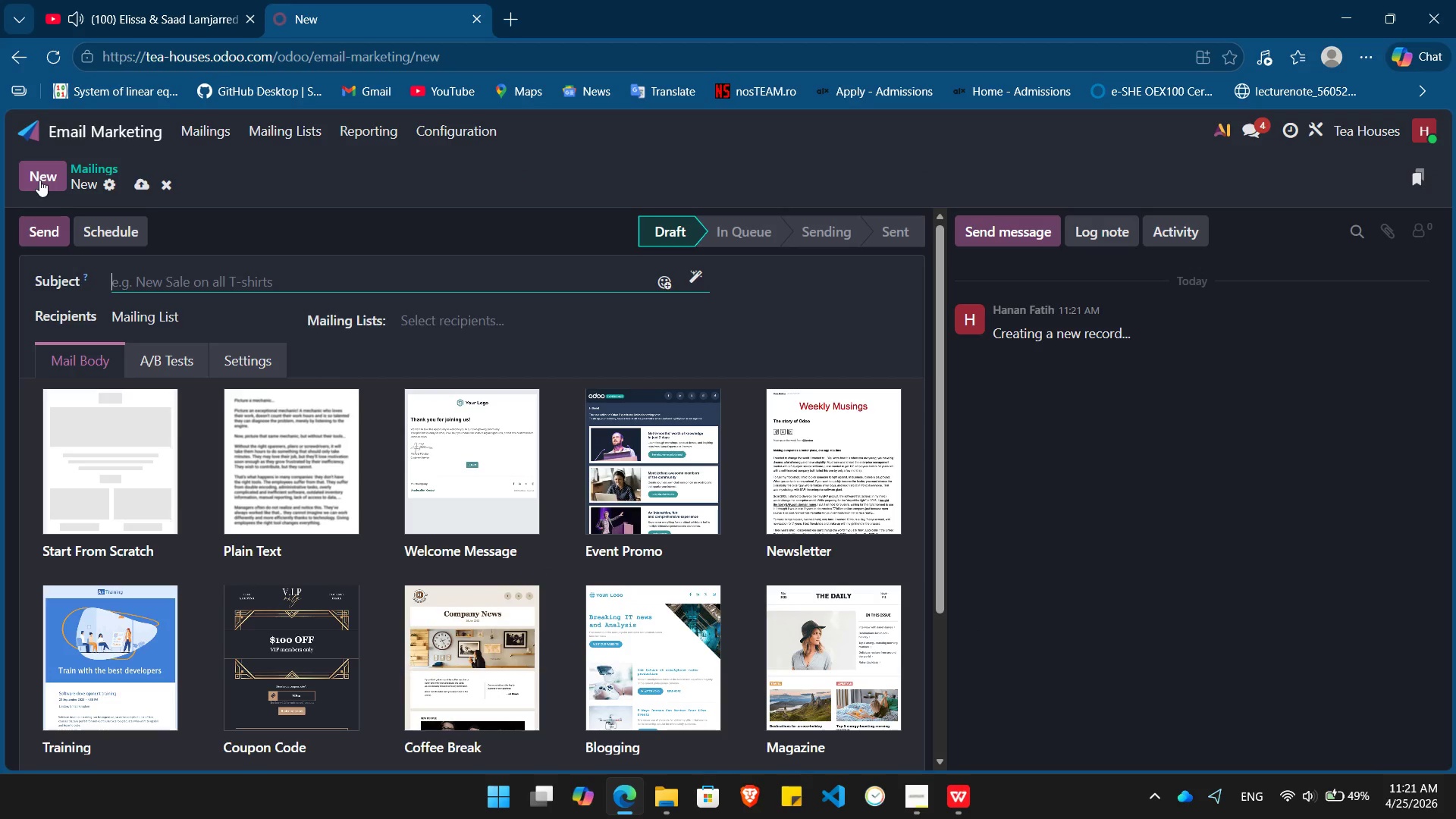 
left_click([149, 491])
 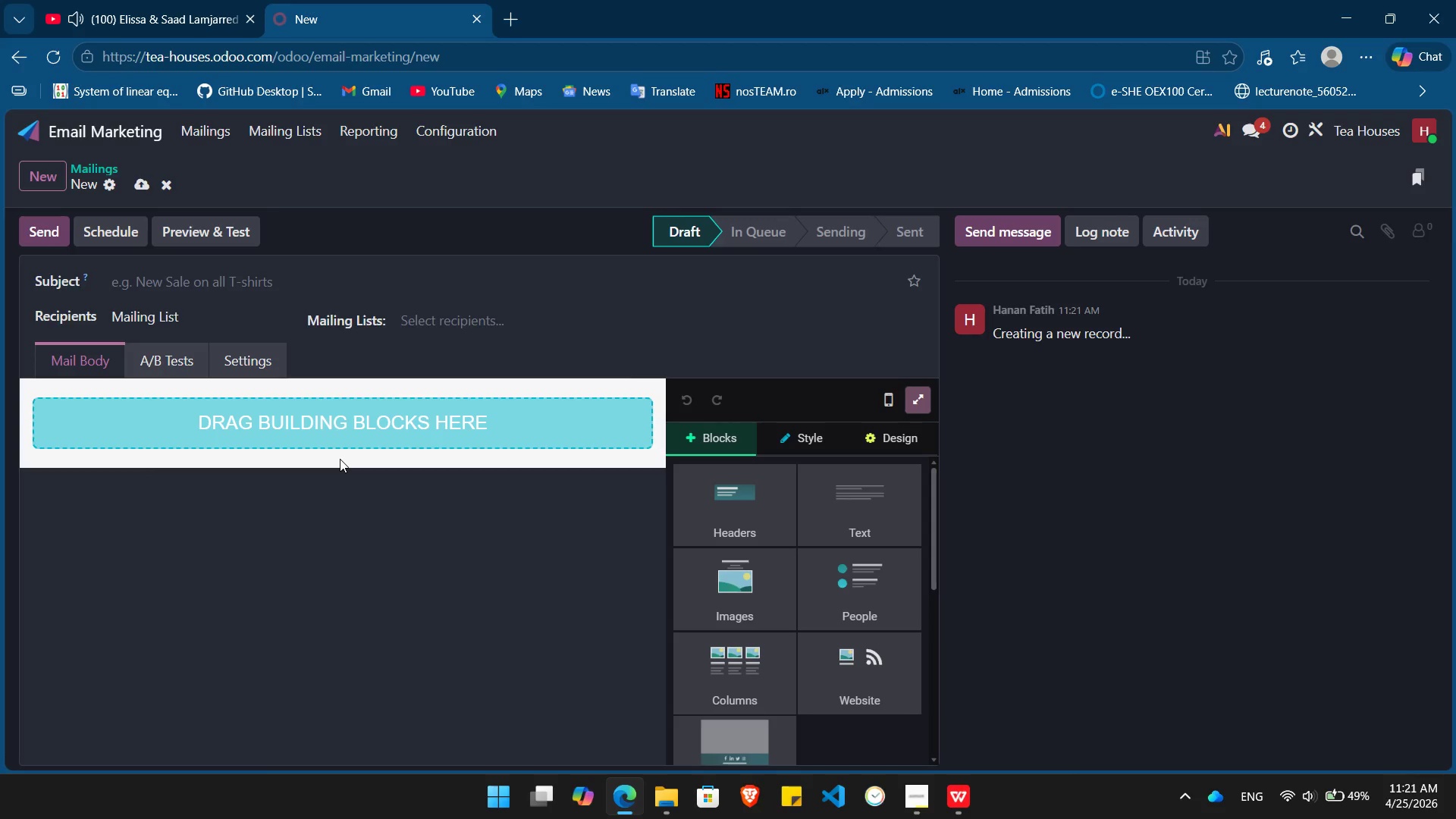 
wait(5.28)
 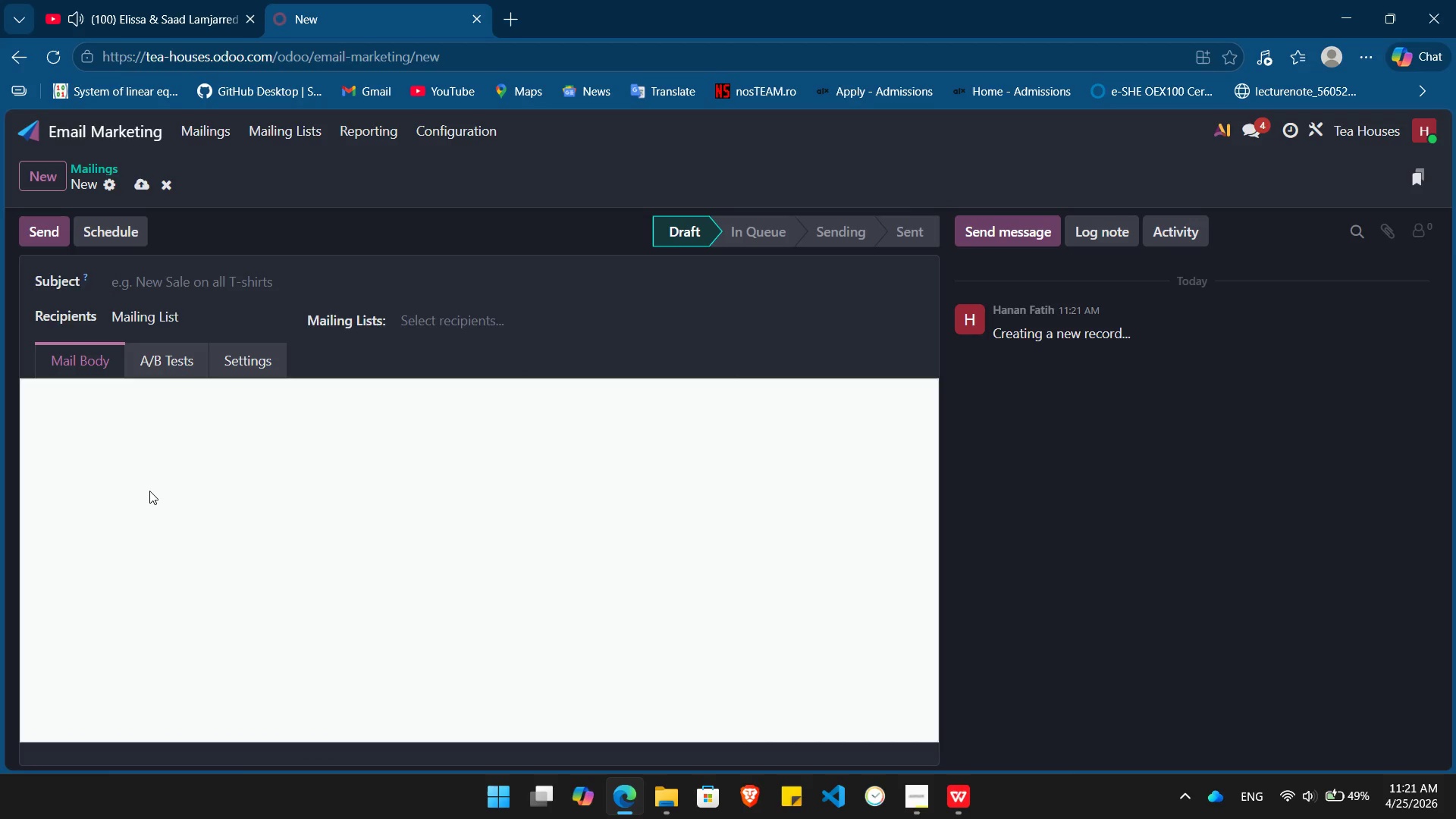 
left_click([276, 284])
 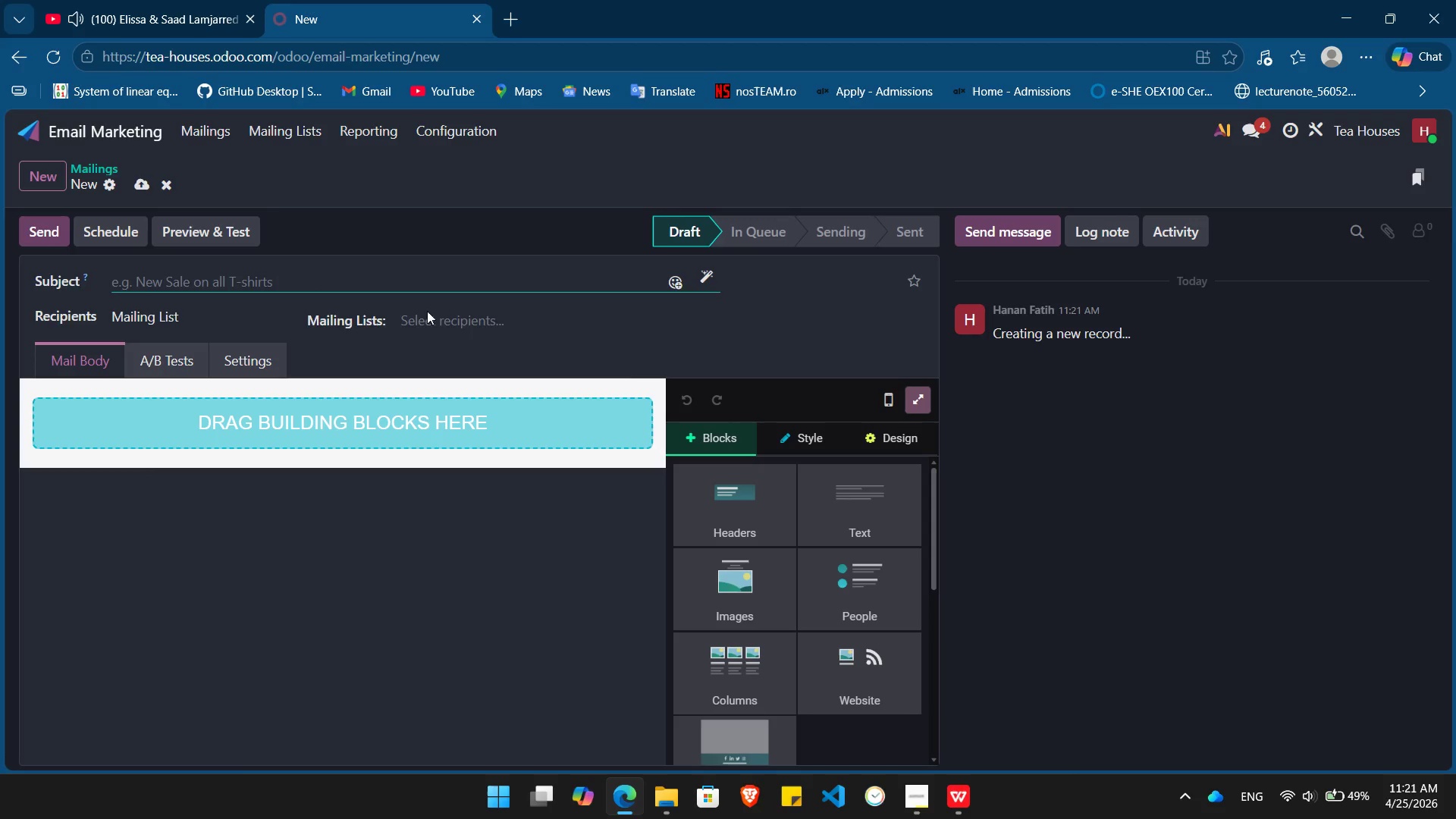 
left_click([450, 320])
 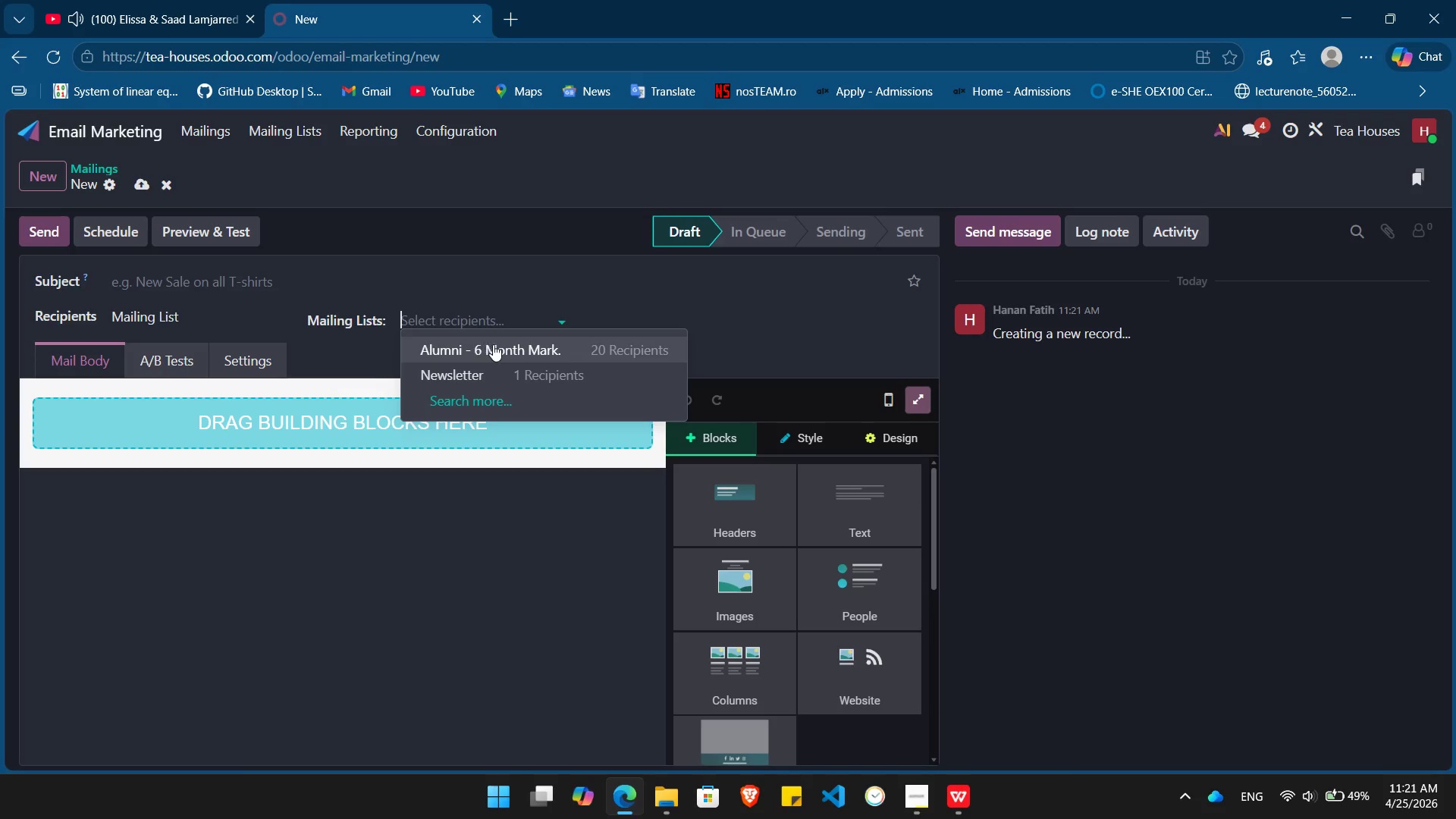 
left_click([497, 344])
 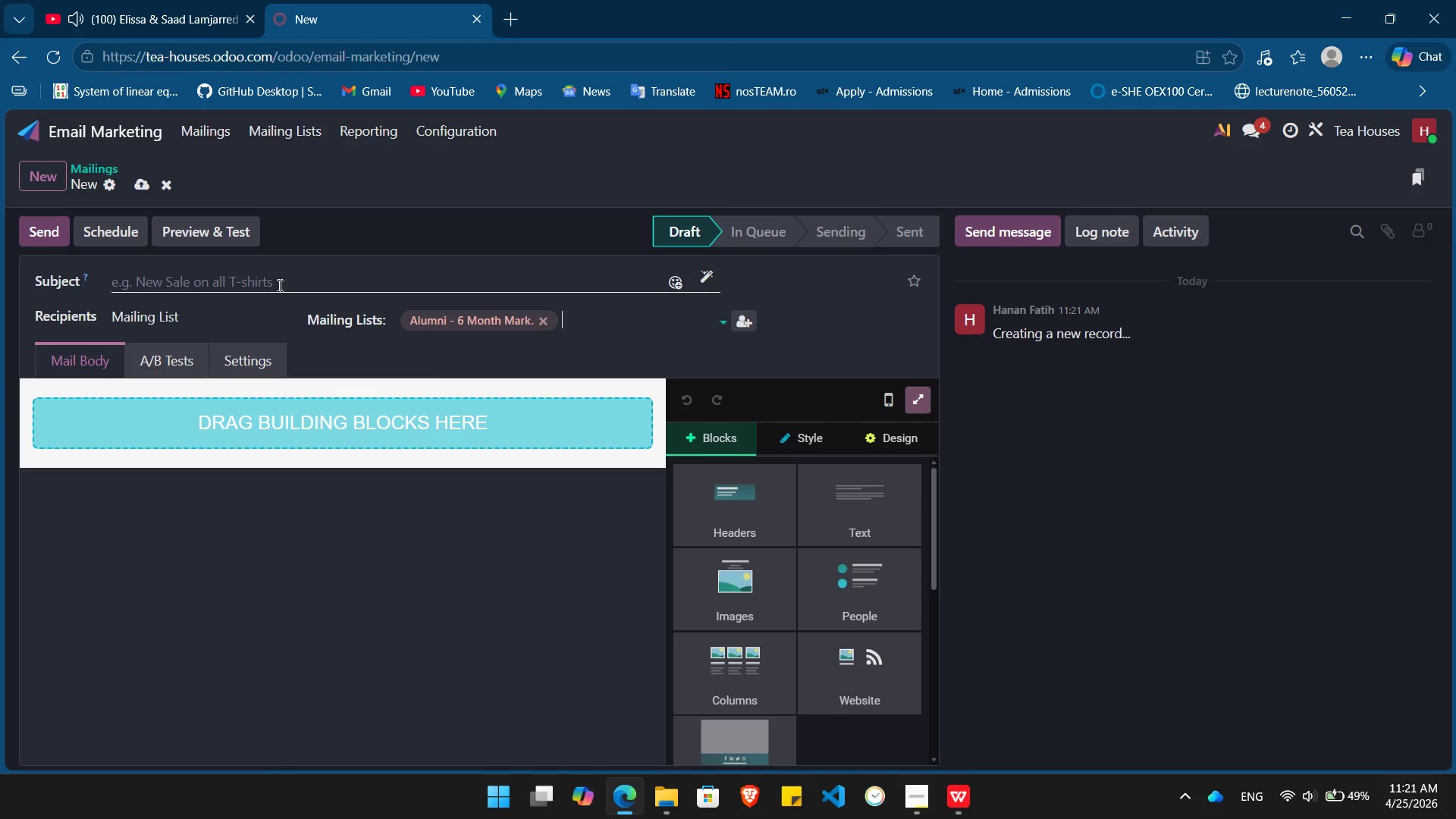 
left_click([278, 279])
 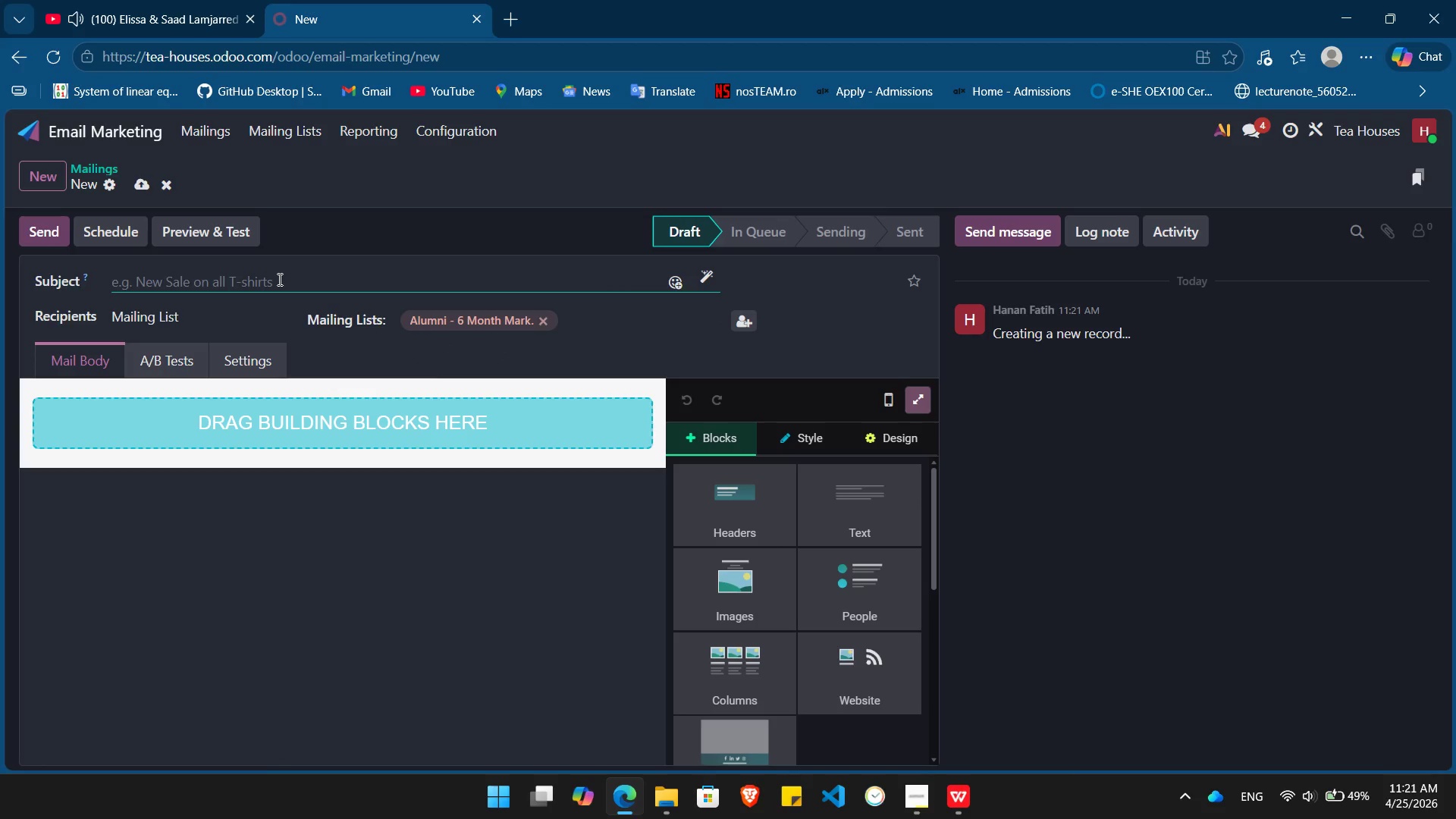 
wait(9.64)
 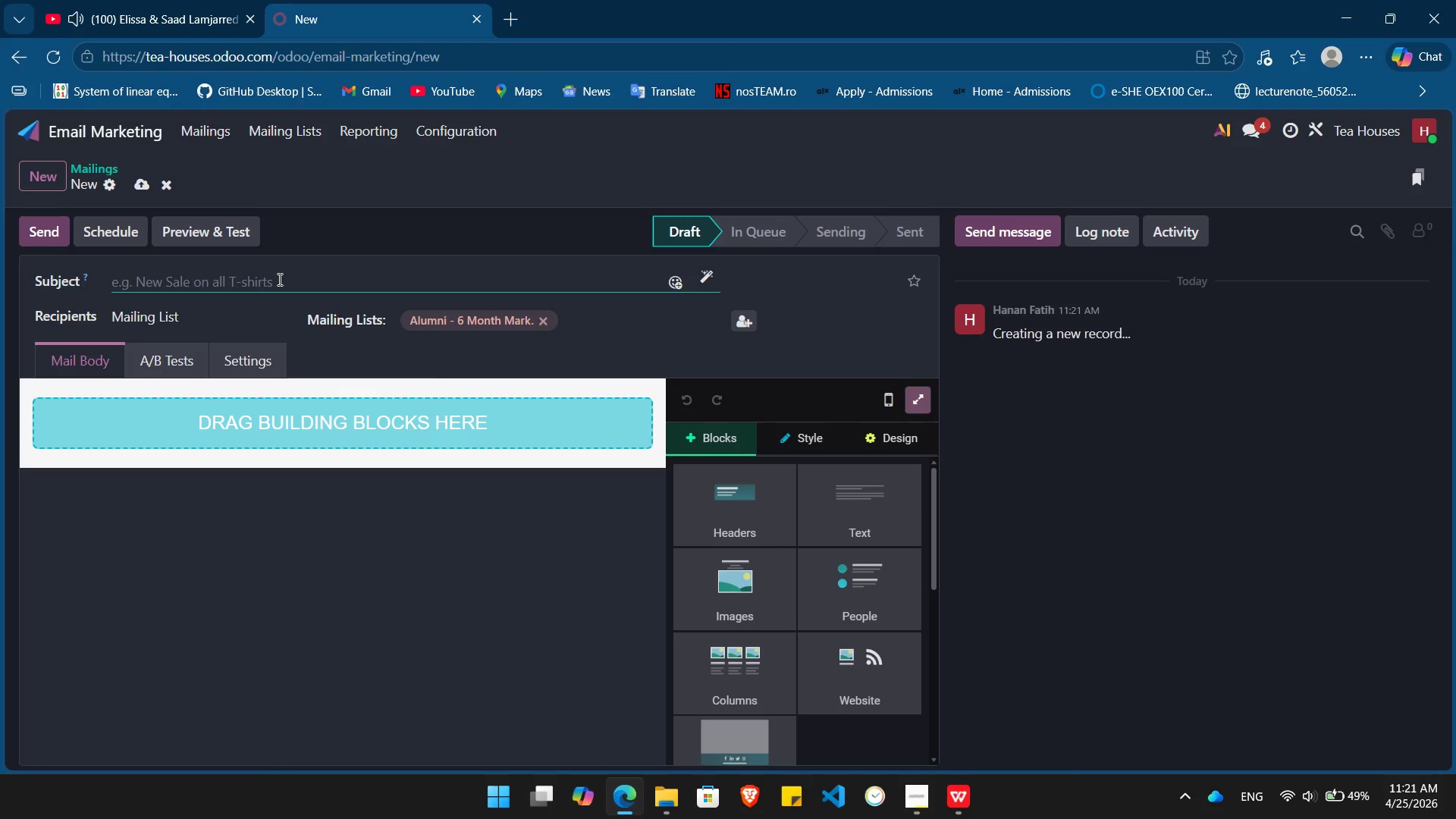 
left_click_drag(start_coordinate=[879, 521], to_coordinate=[305, 448])
 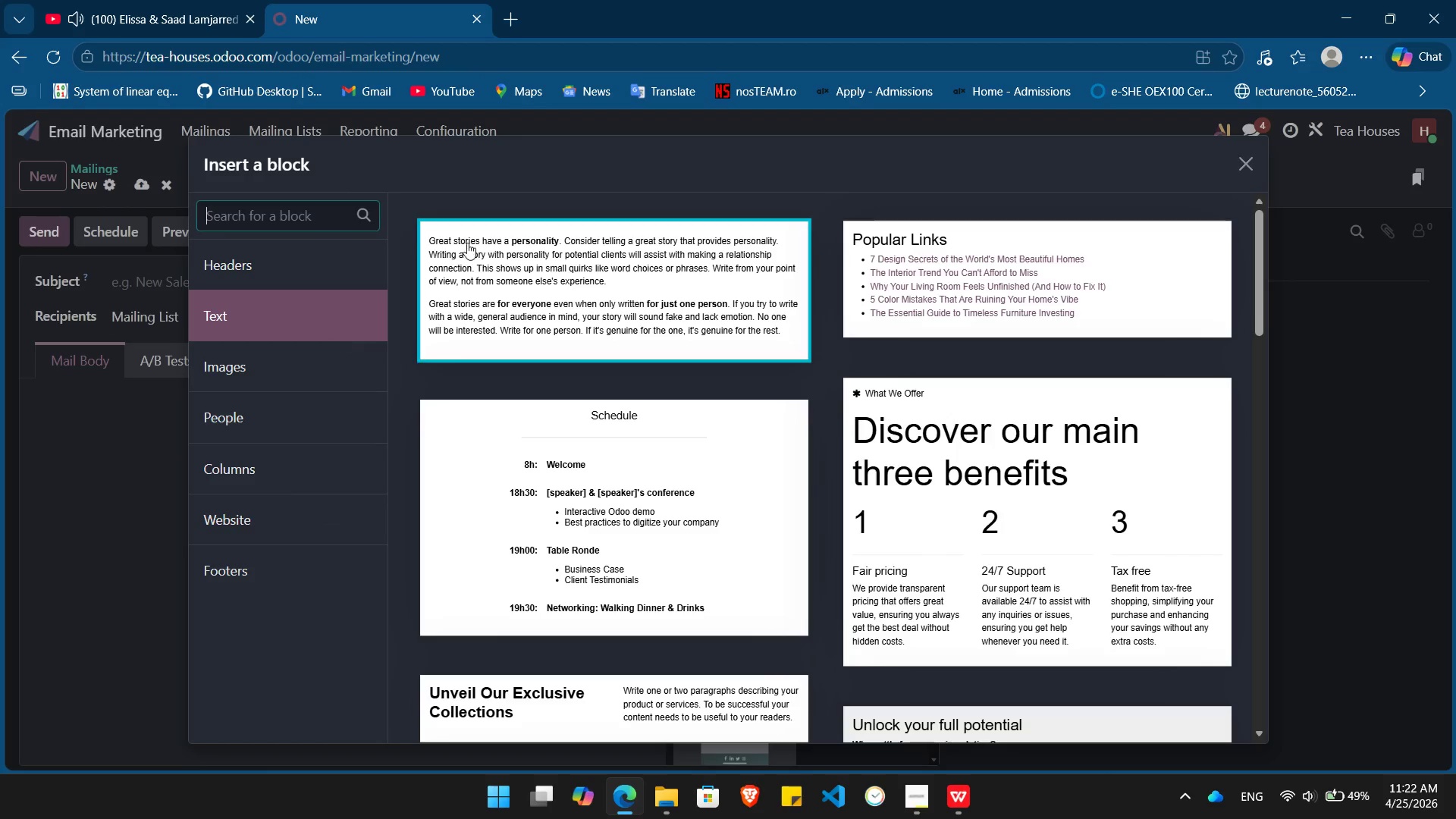 
left_click([491, 240])
 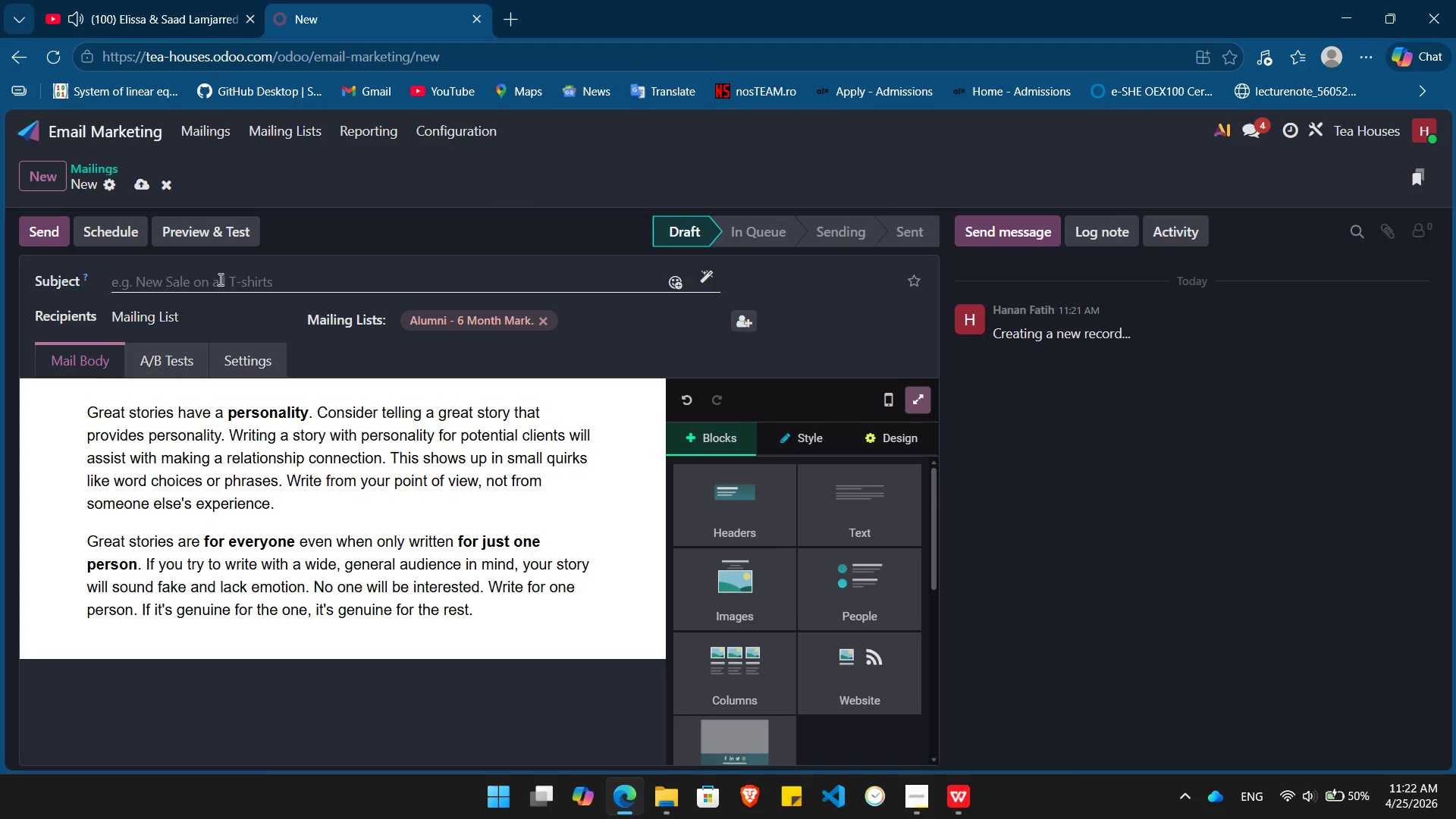 
left_click([225, 279])
 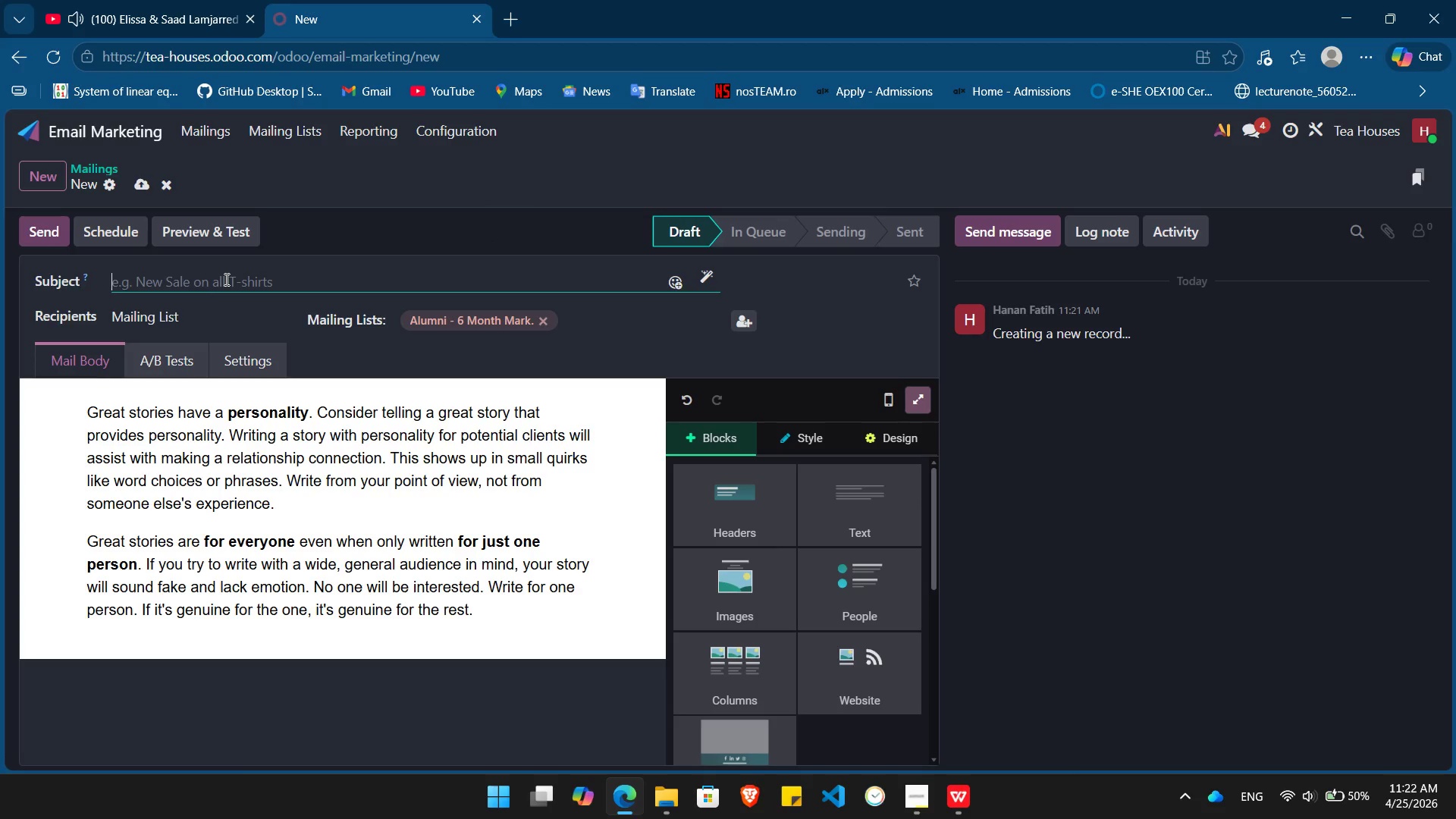 
type(Thinking )
 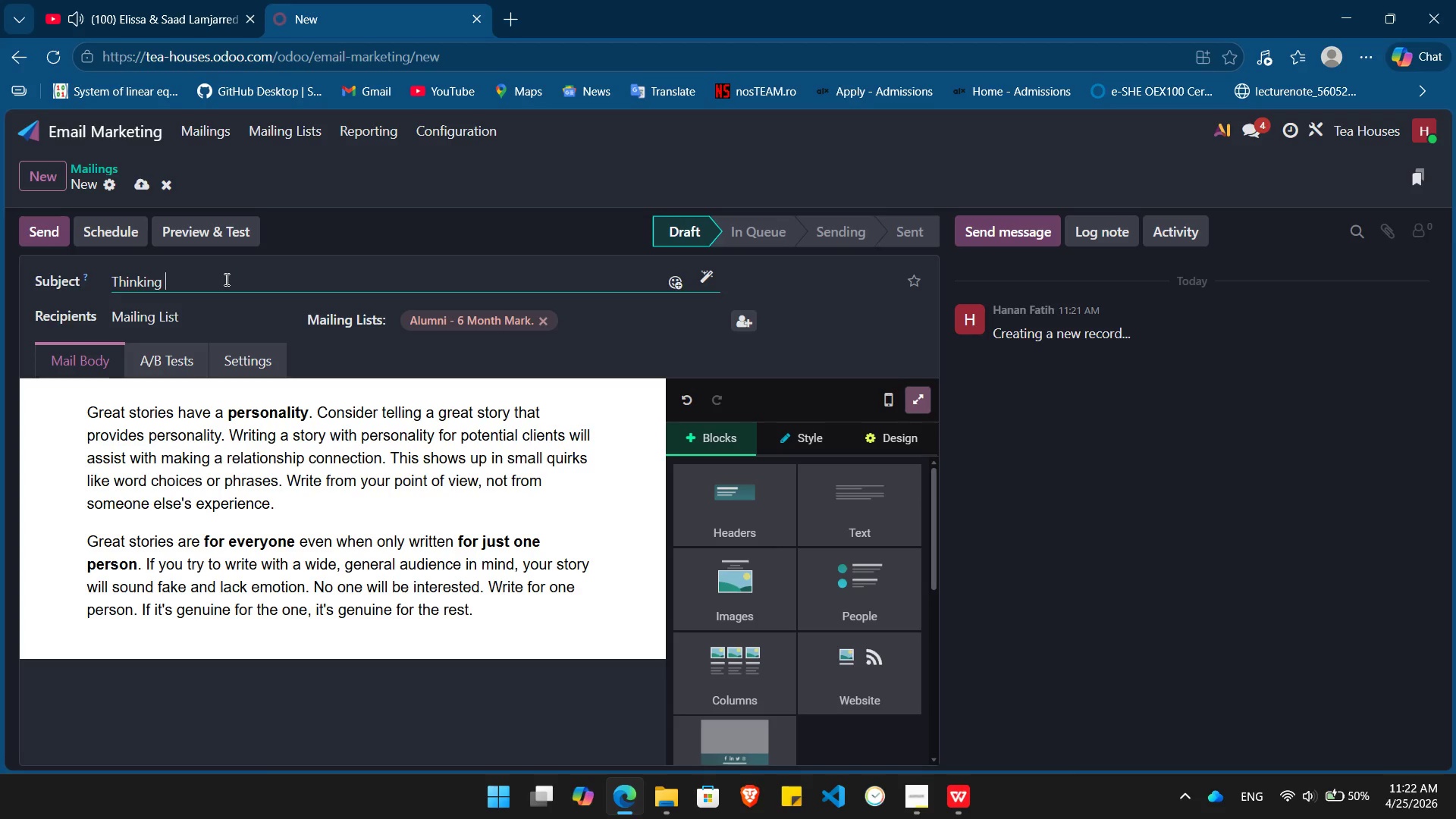 
type(of you both: A quick check-in from Evergreen Bonds)
 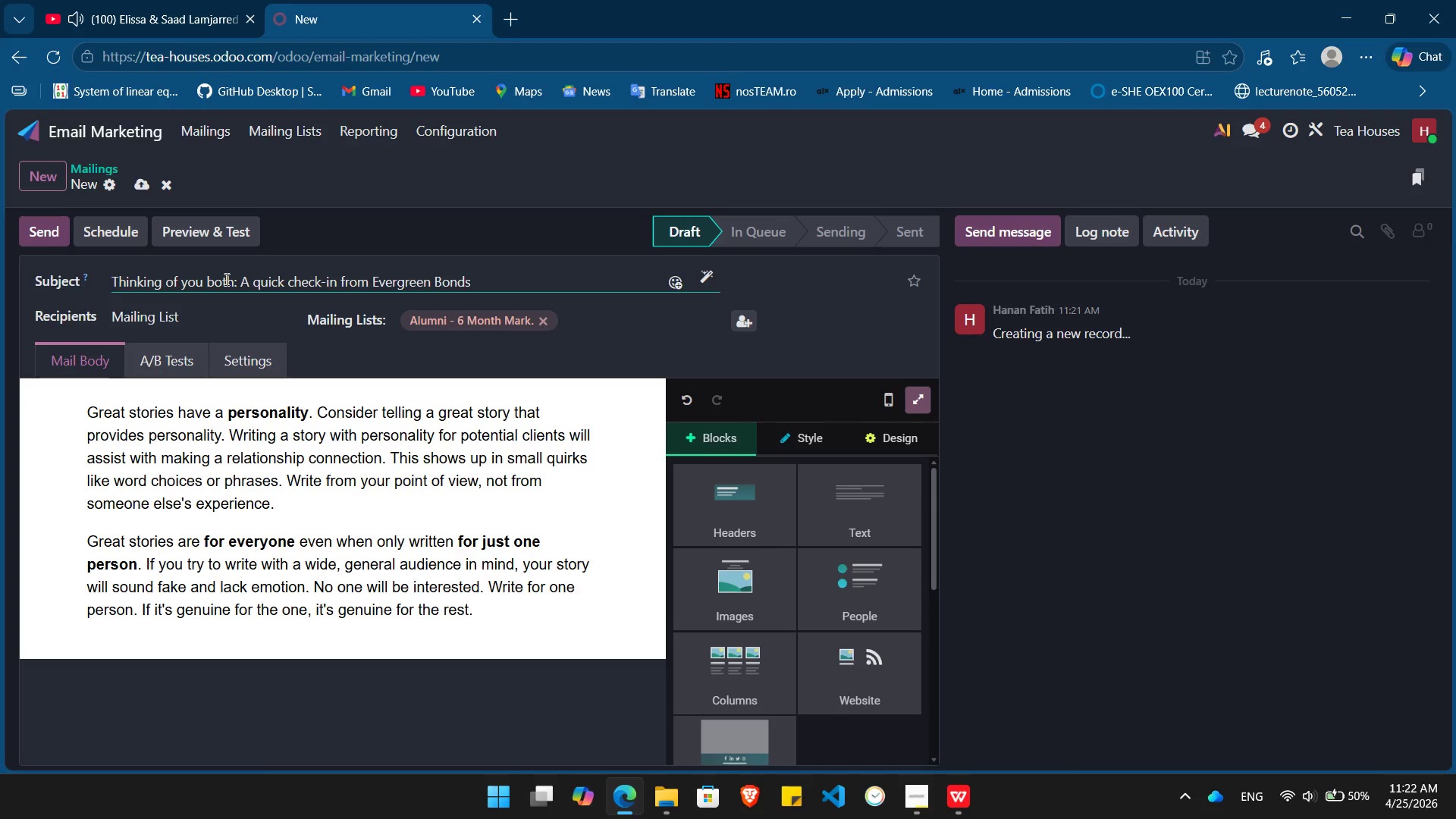 
left_click_drag(start_coordinate=[510, 622], to_coordinate=[148, 516])
 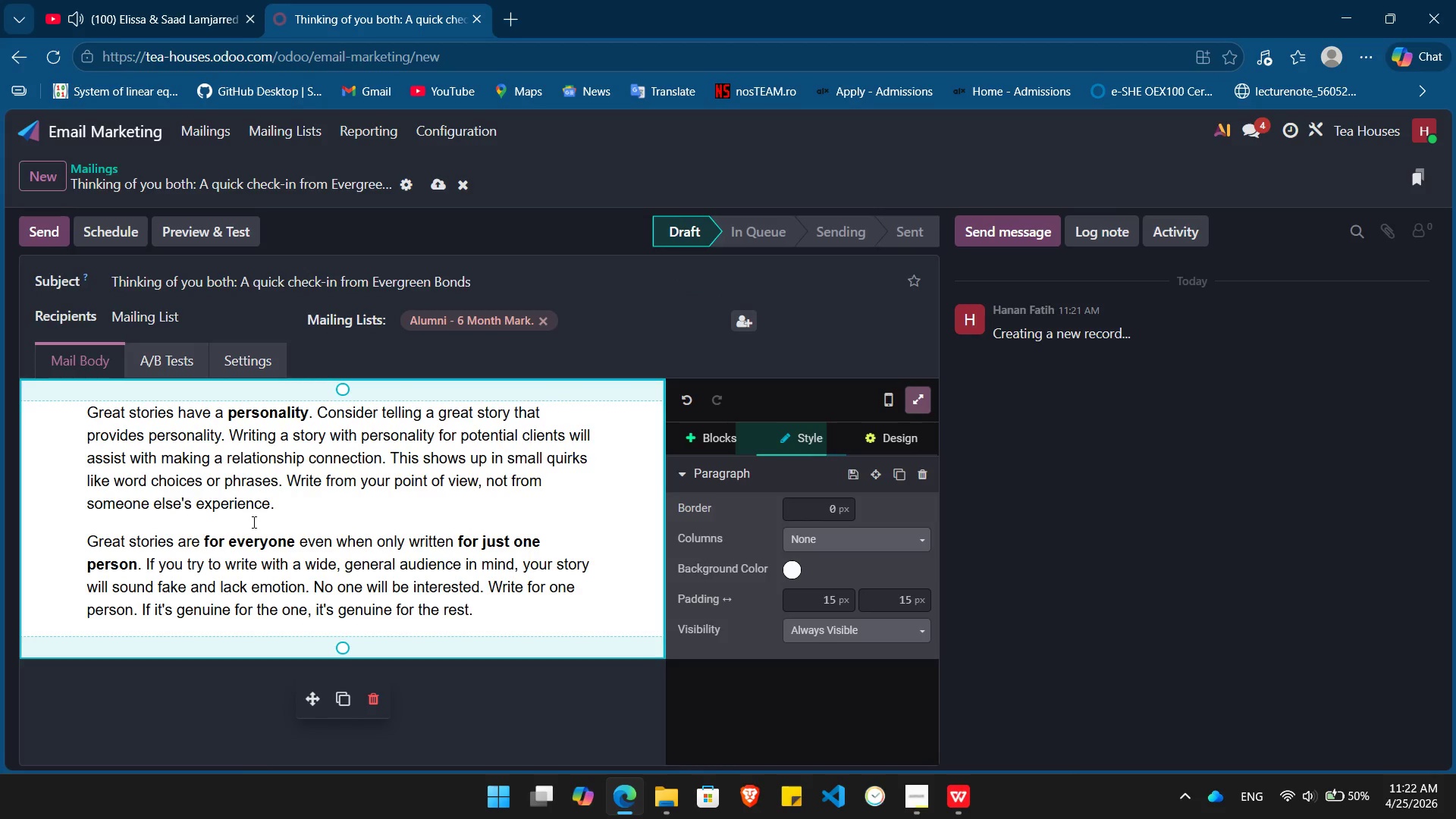 
left_click([253, 522])
 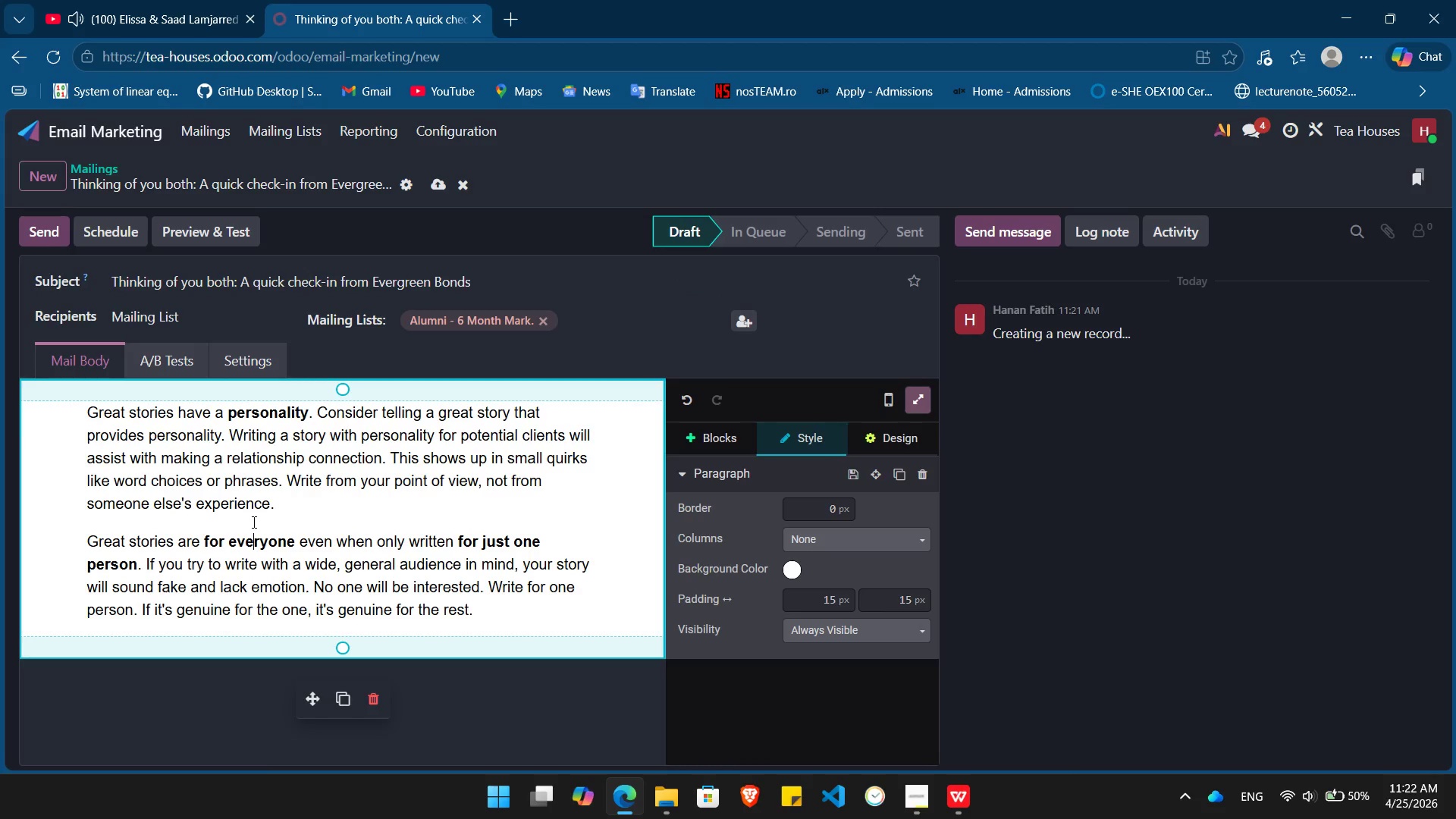 
key(Control+A)
 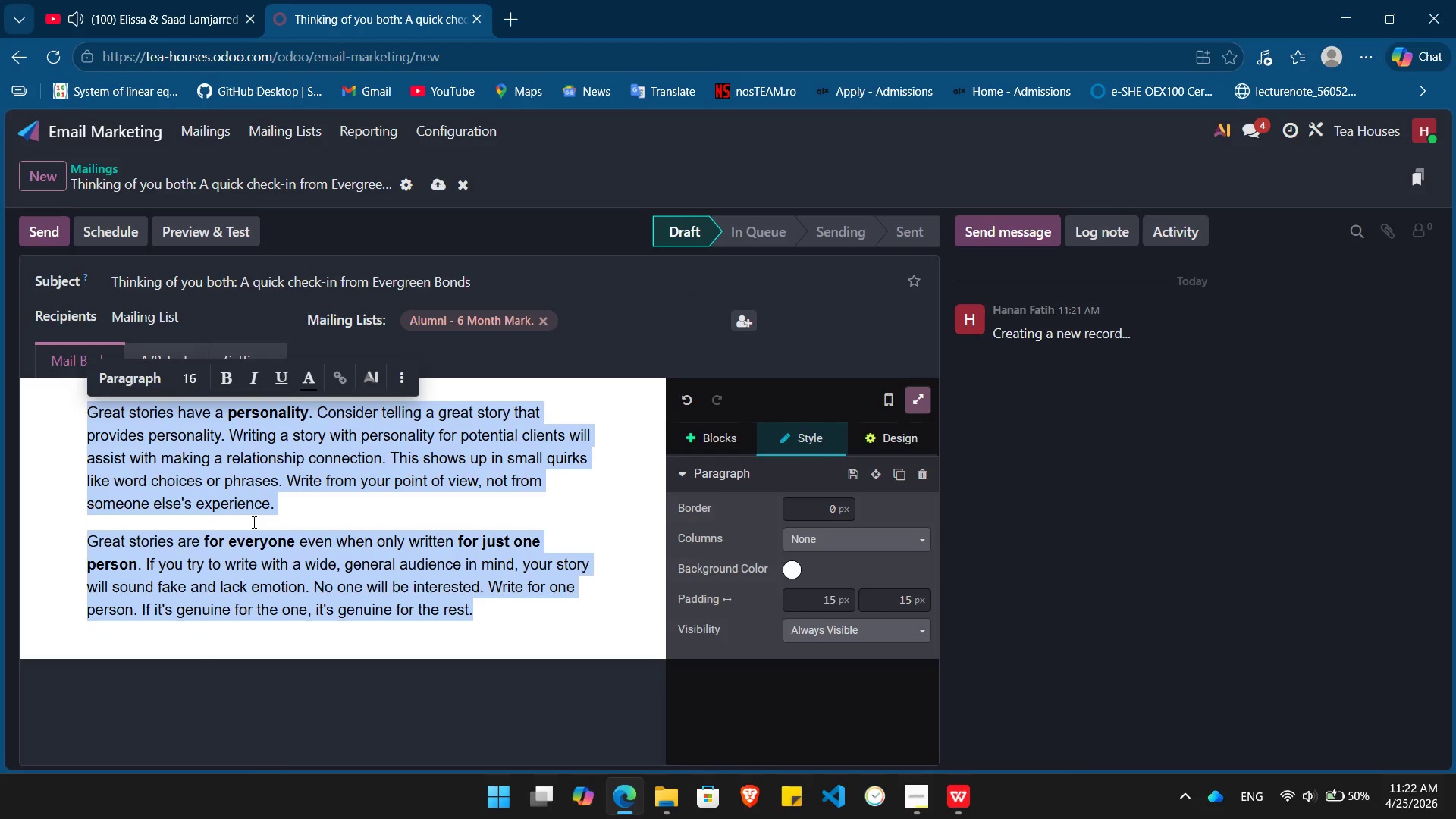 
key(Backspace)
type(Hi /)
 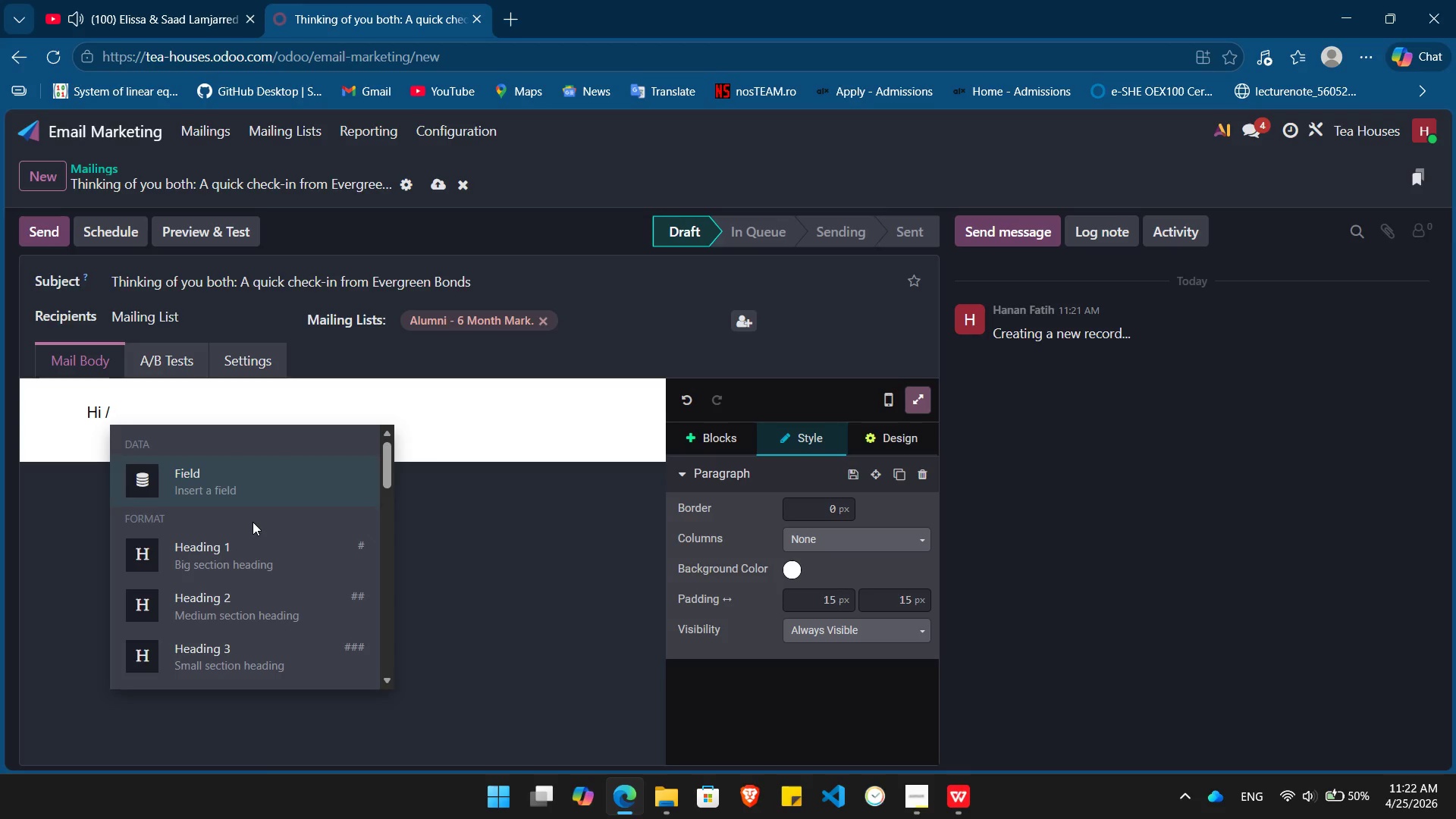 
key(Enter)
 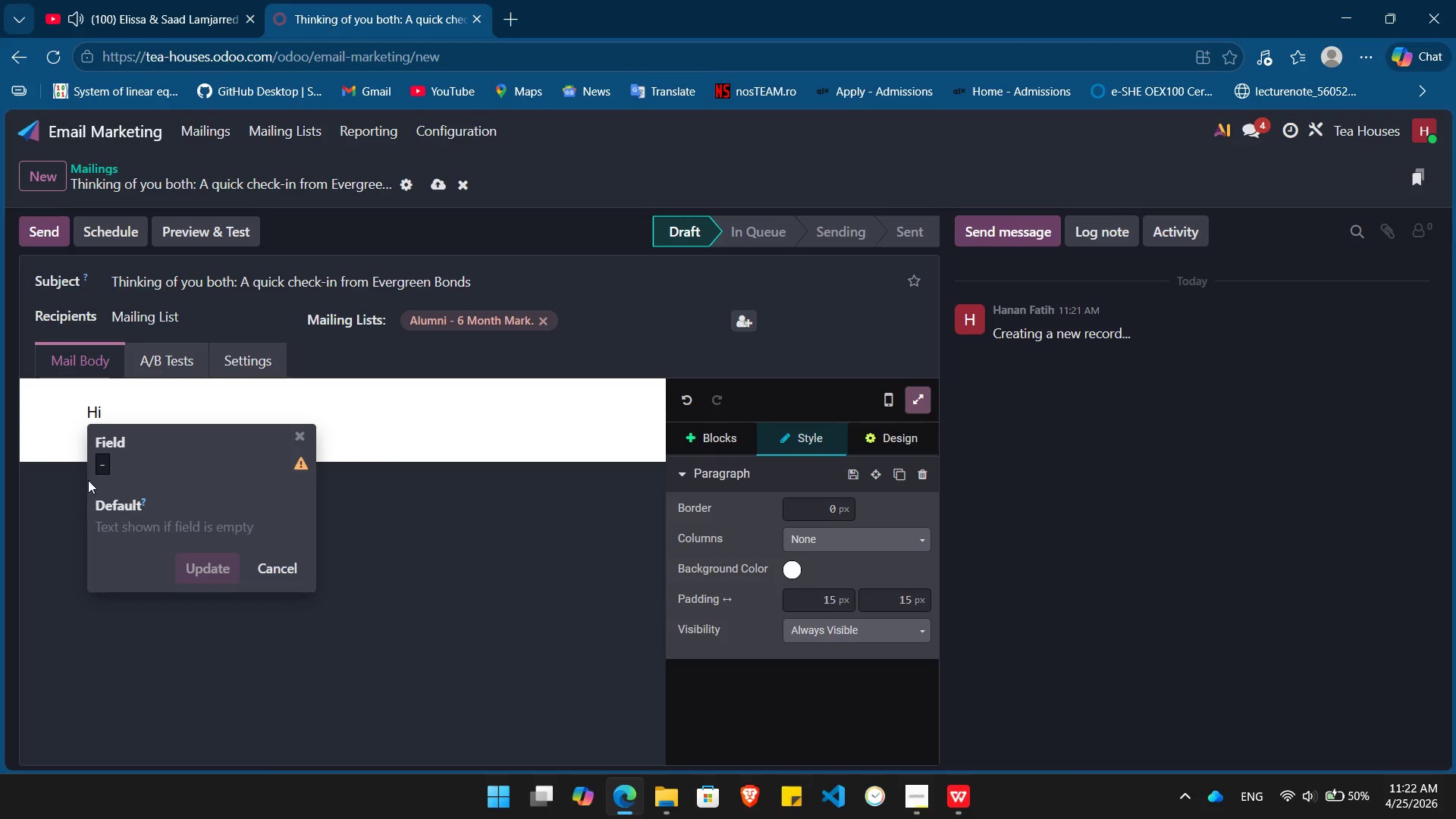 
left_click([101, 470])
 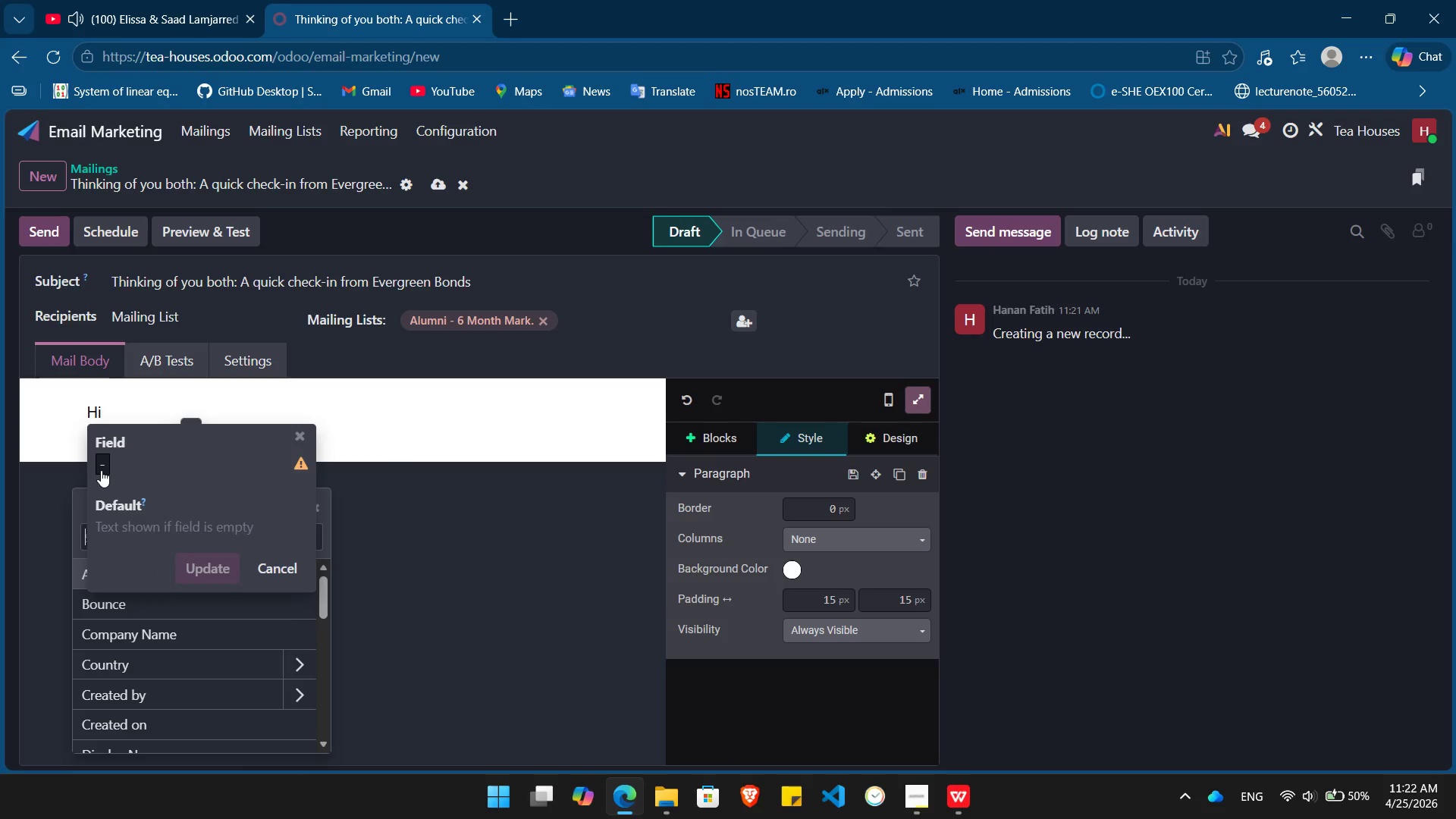 
wait(7.61)
 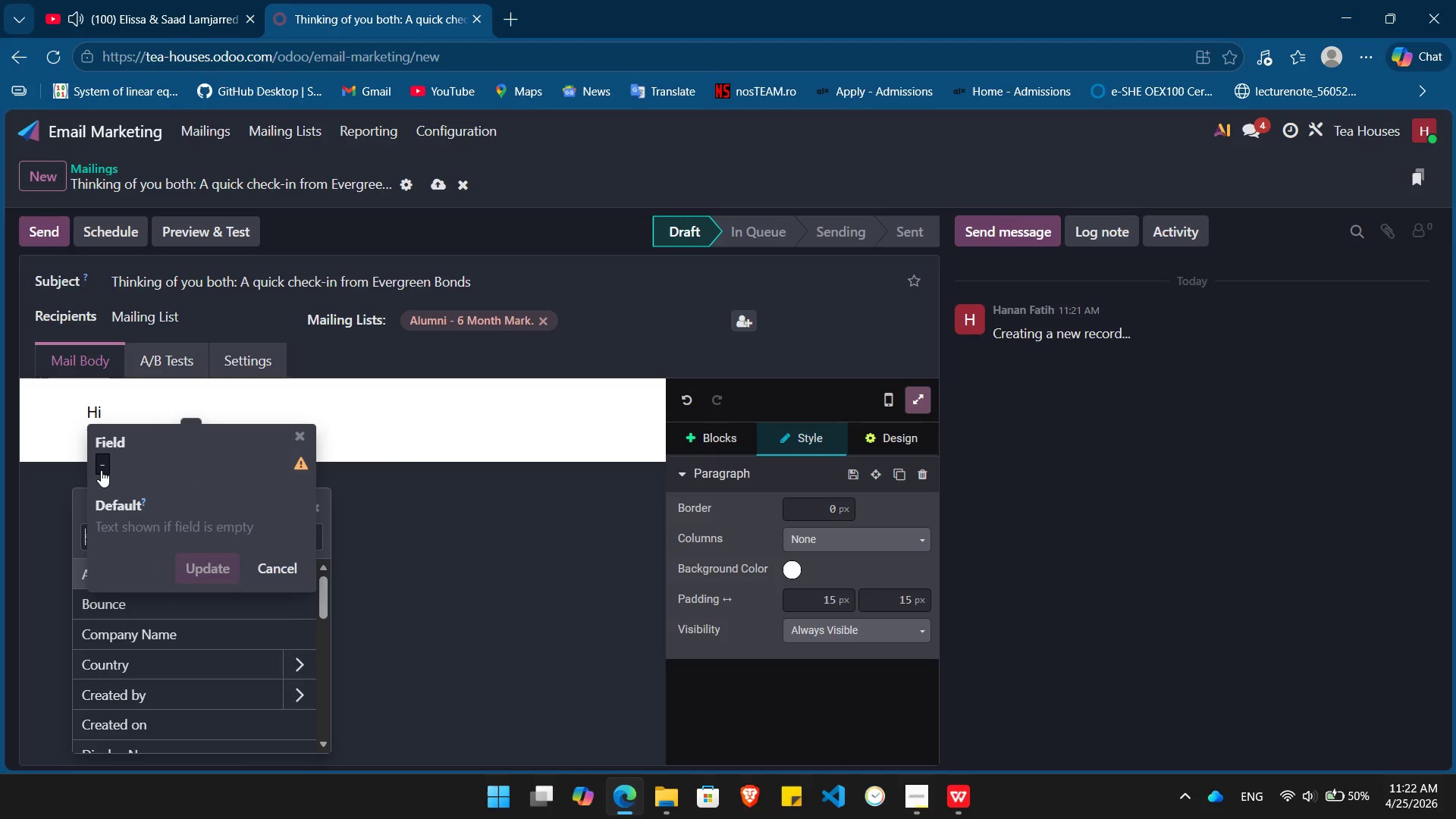 
type(name)
 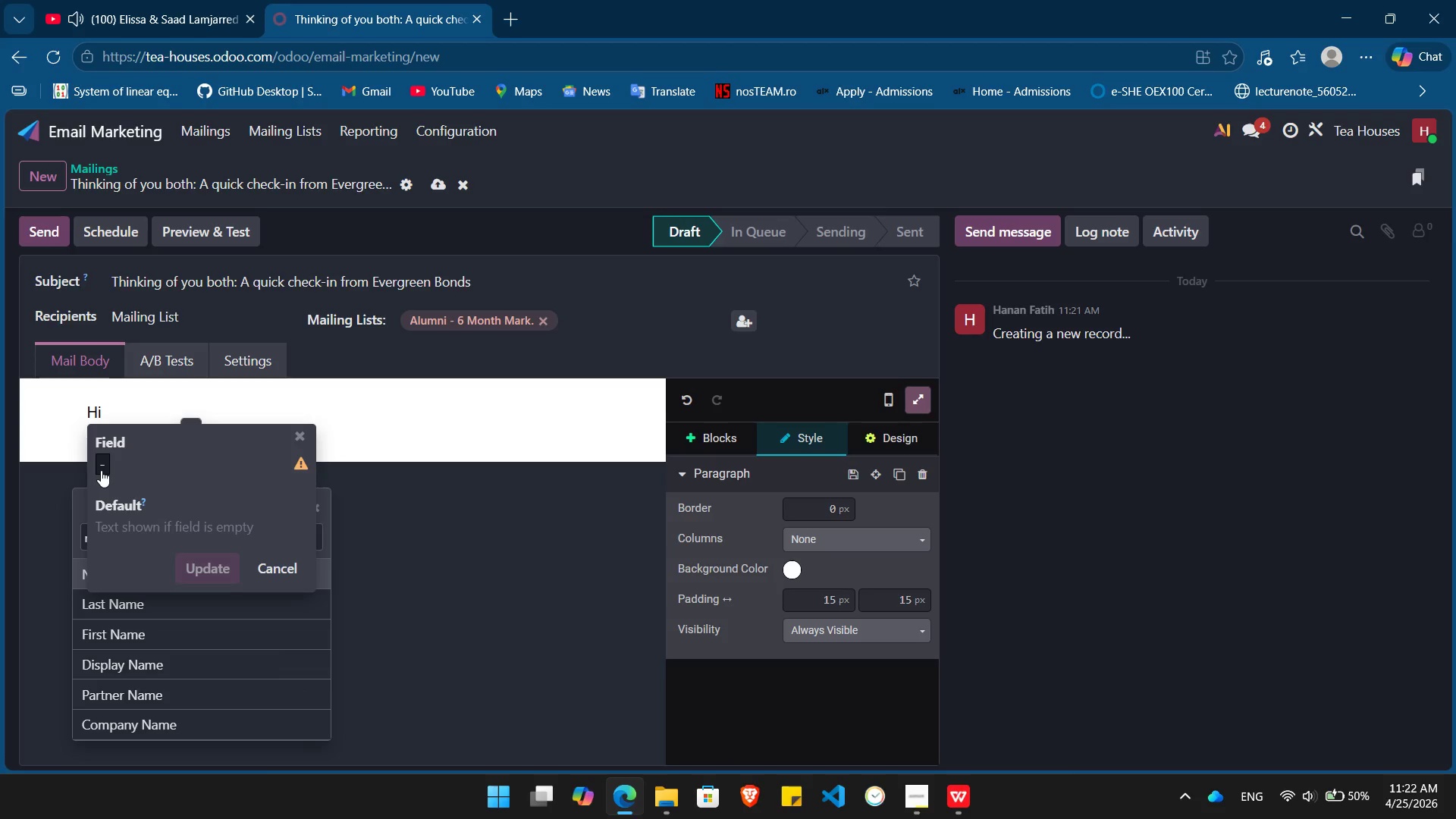 
wait(10.7)
 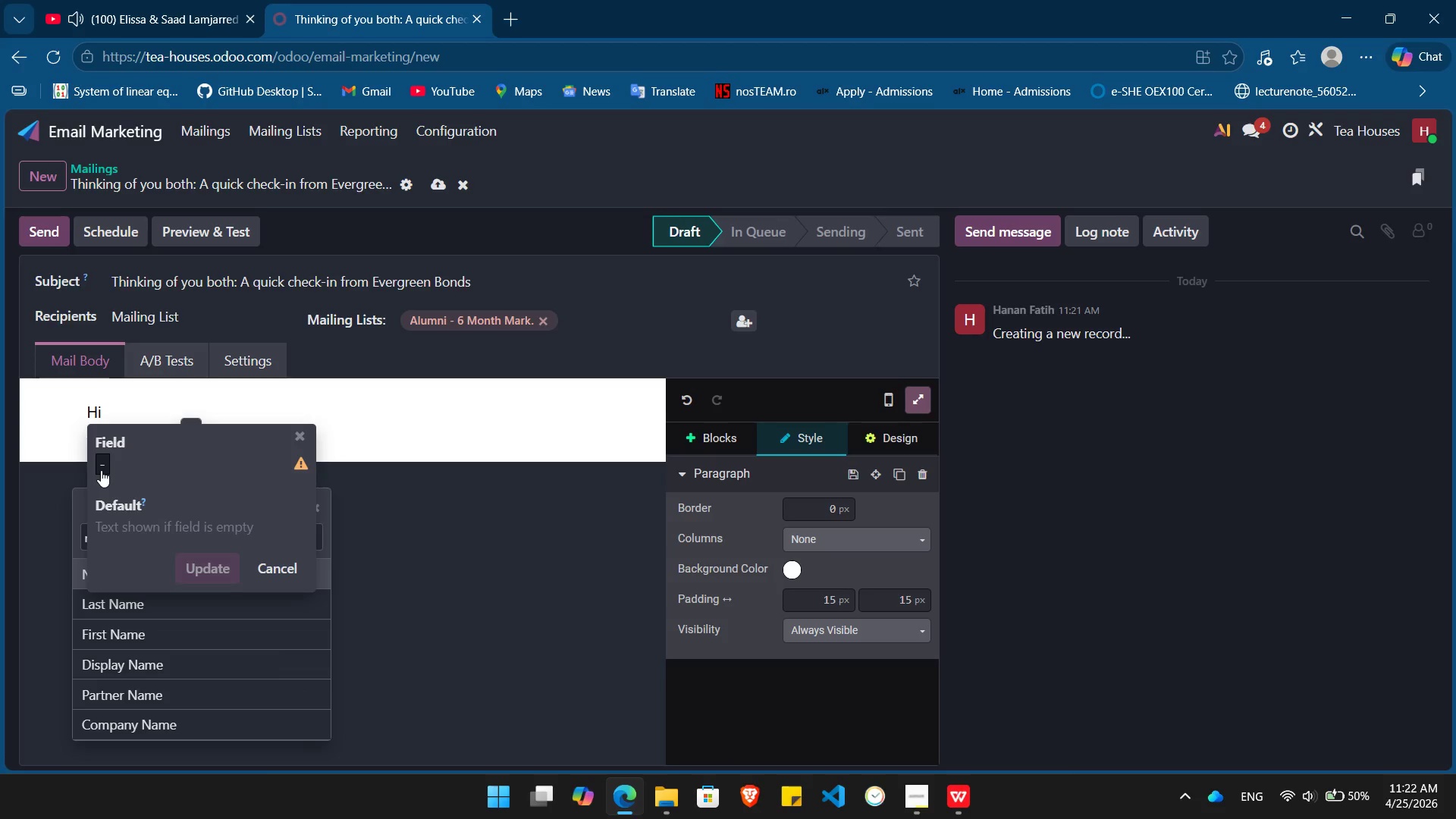 
key(Enter)
 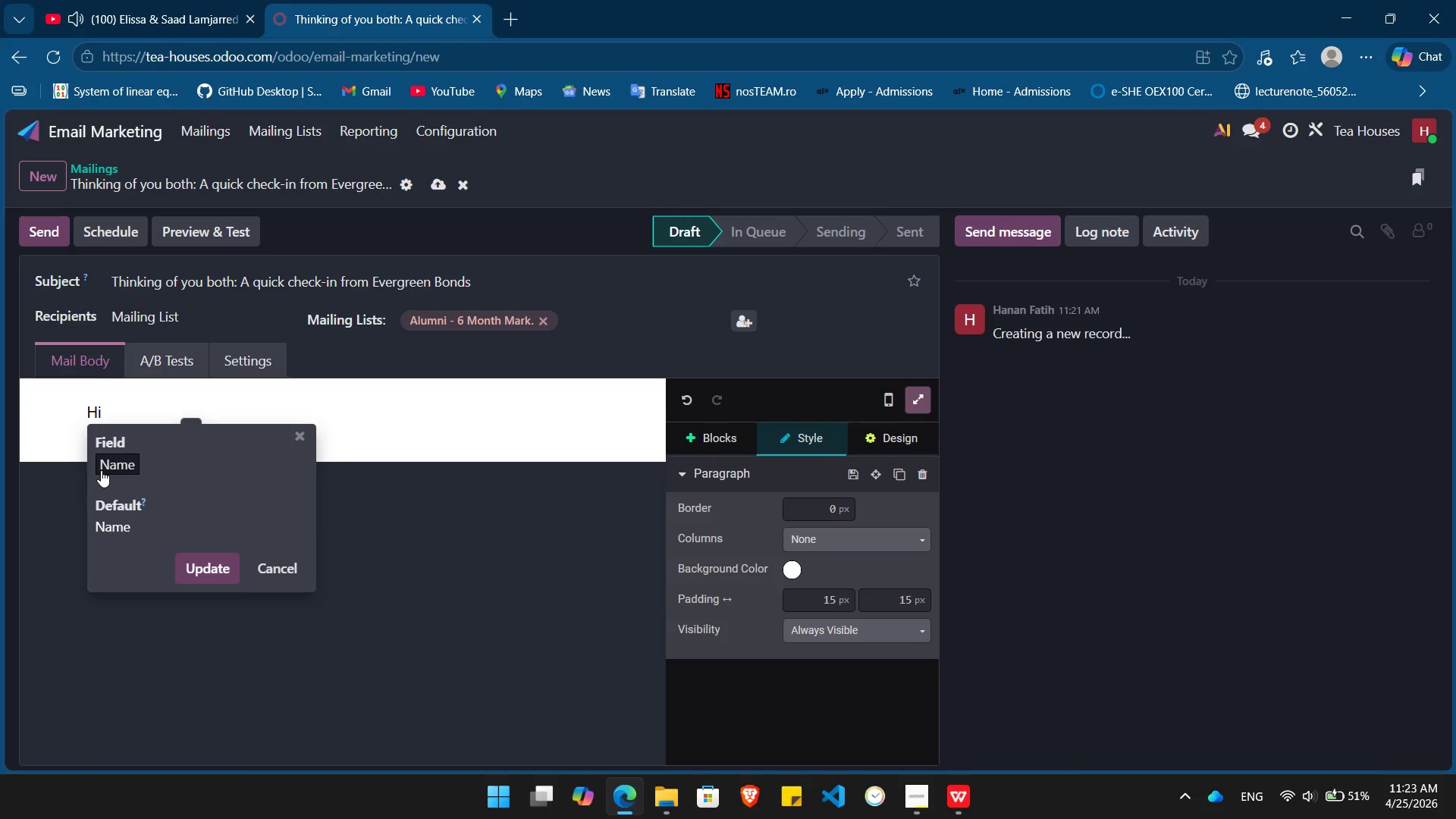 
key(Enter)
 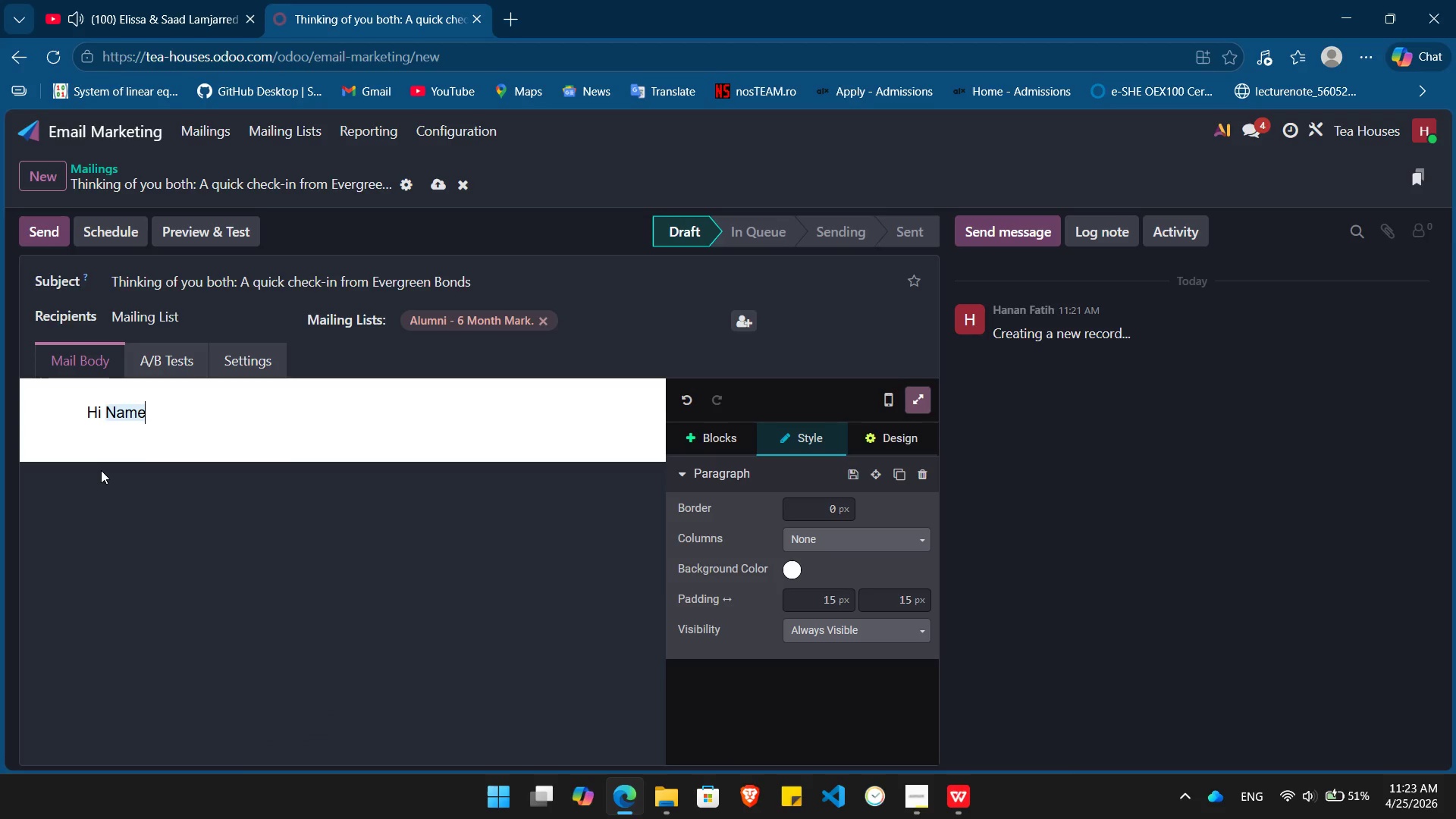 
wait(5.72)
 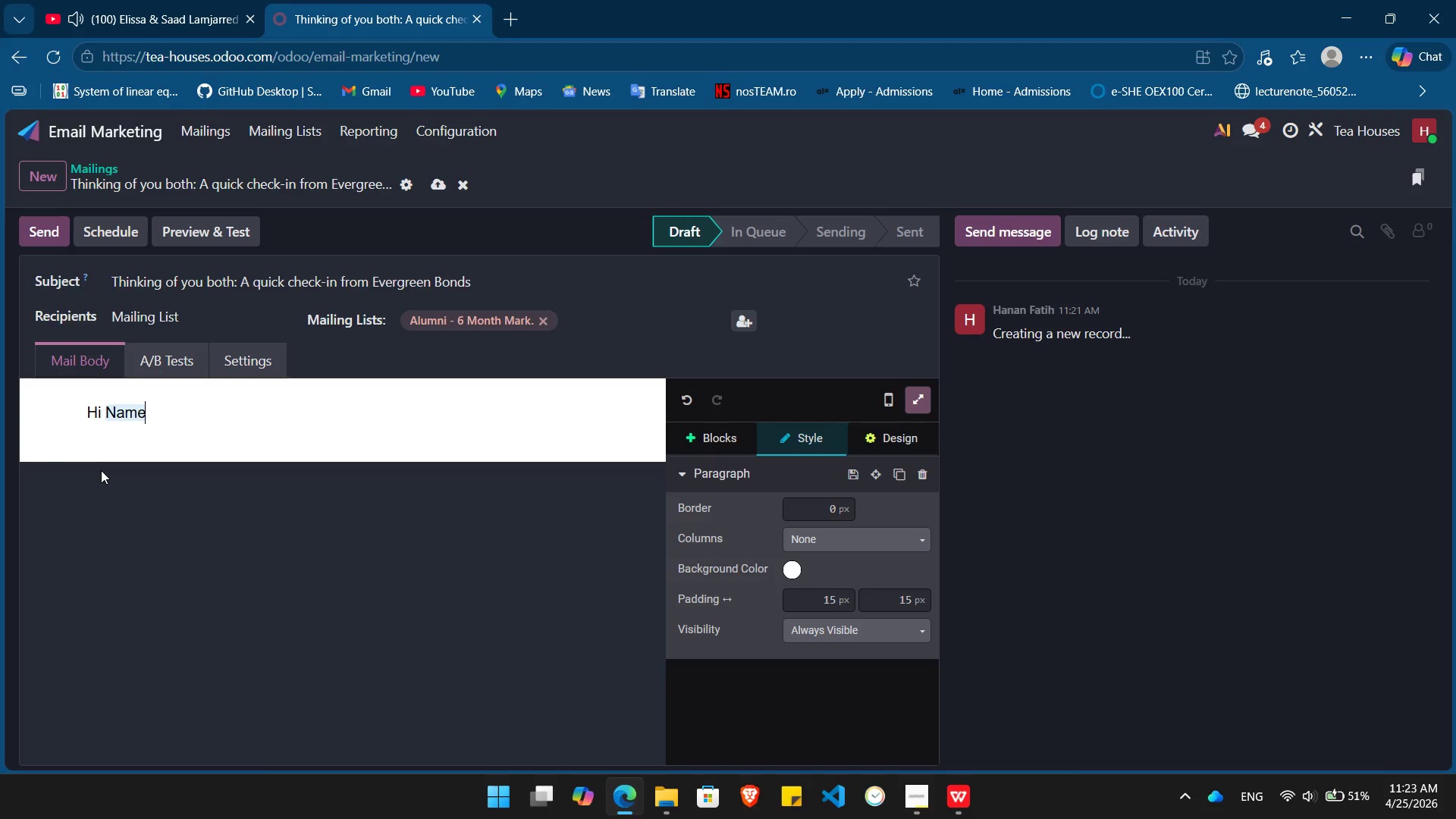 
key(Comma)
 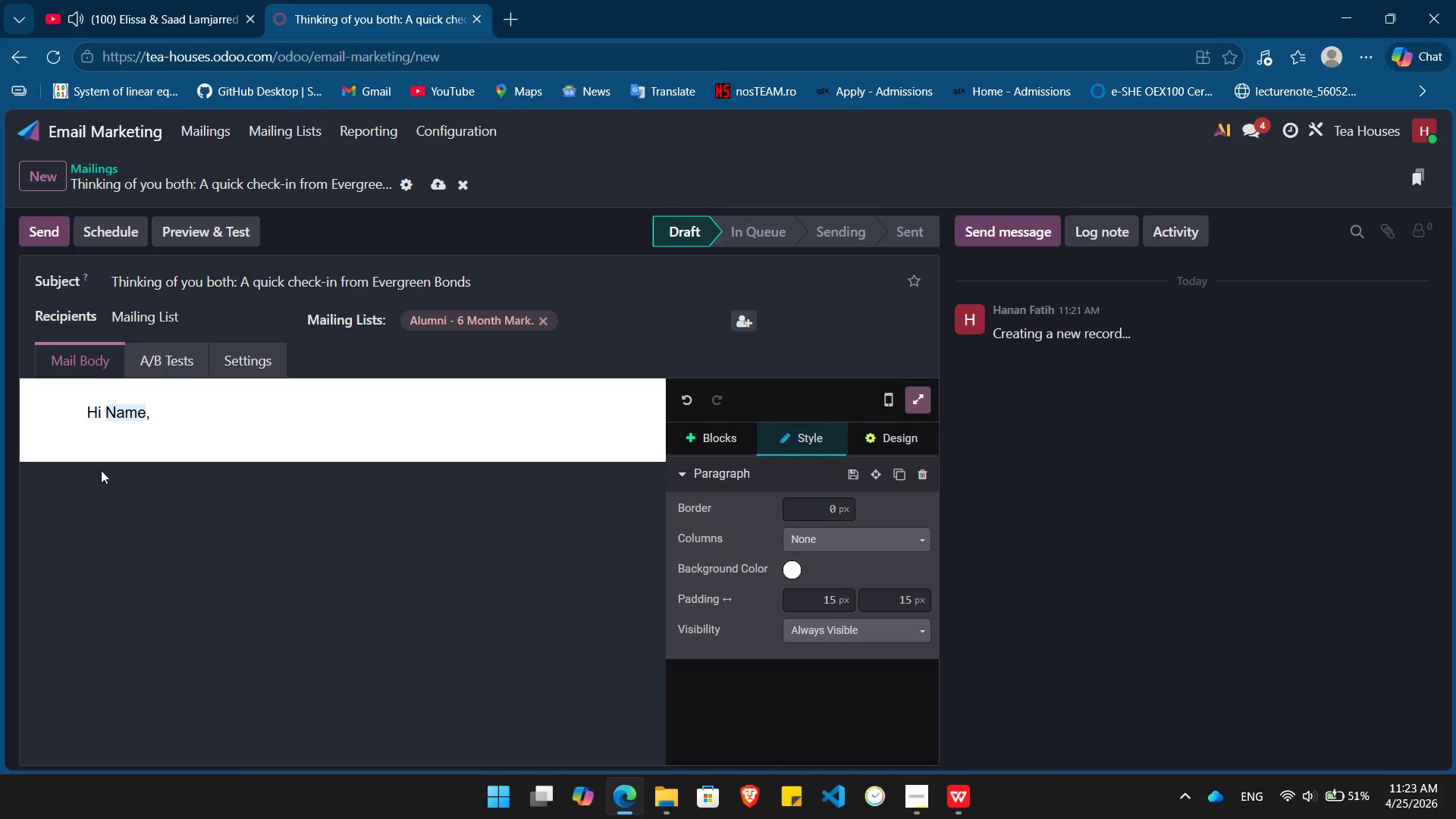 
key(Enter)
 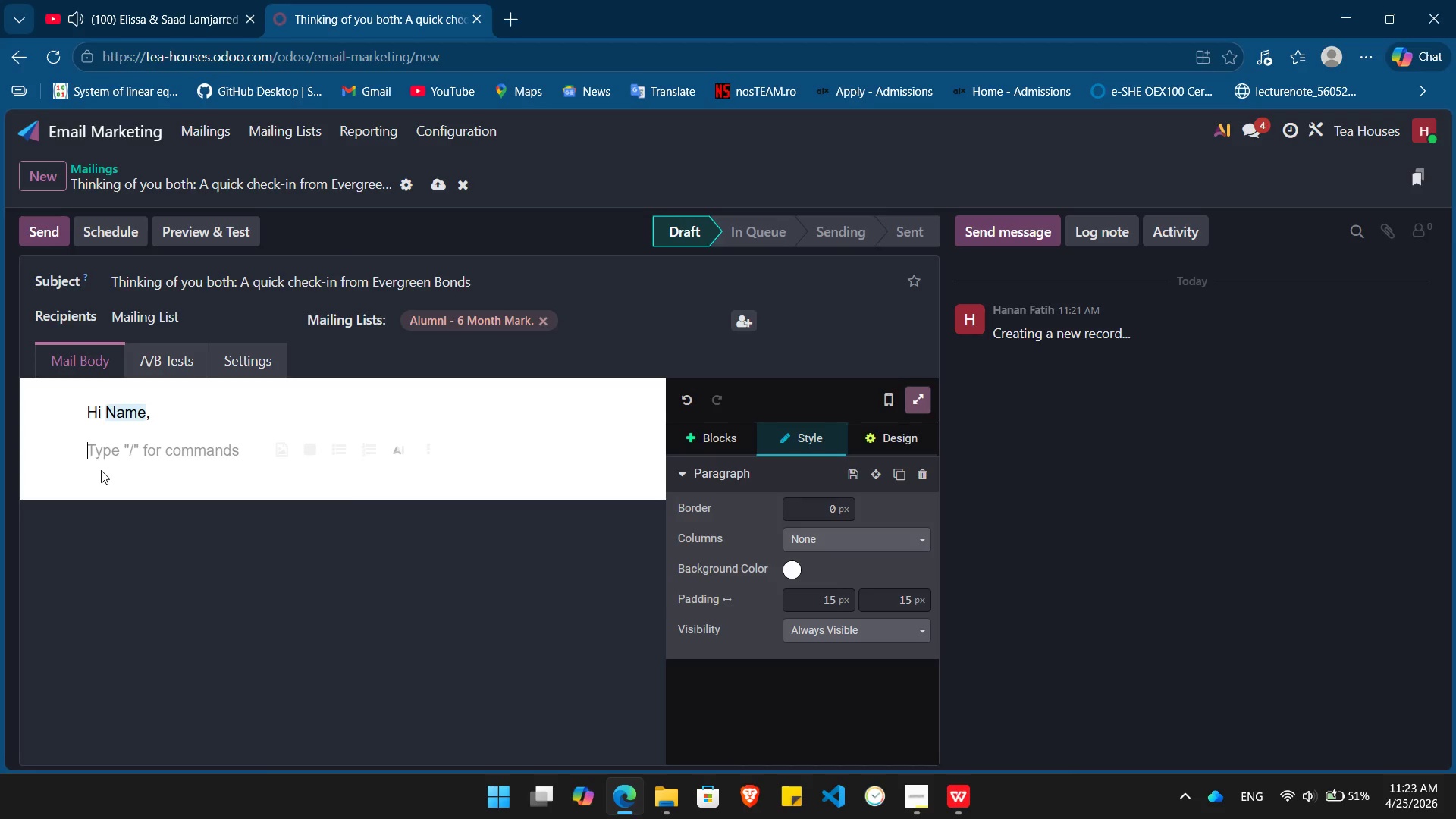 
wait(13.91)
 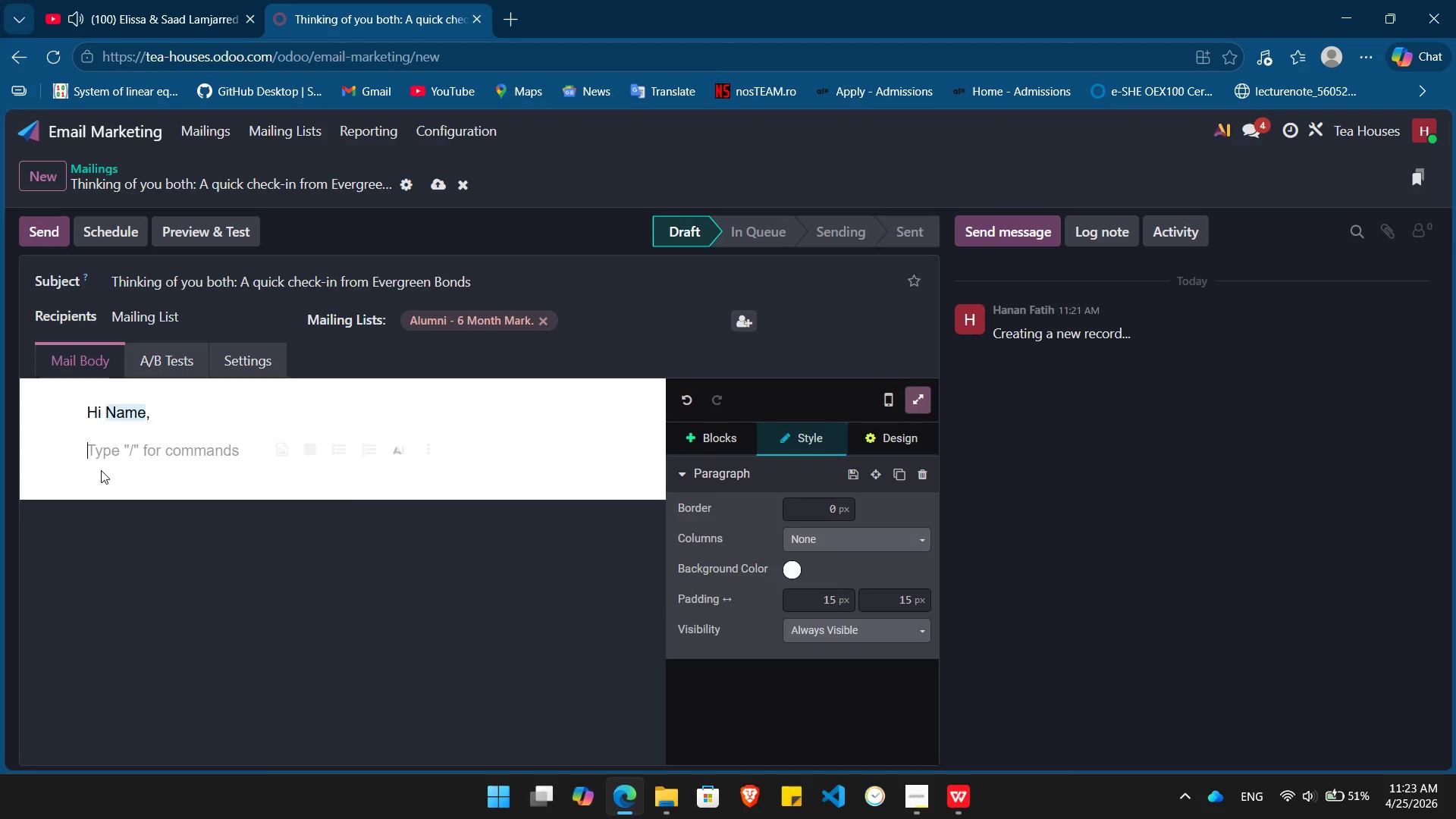 
type(It has been six months since you and /)
 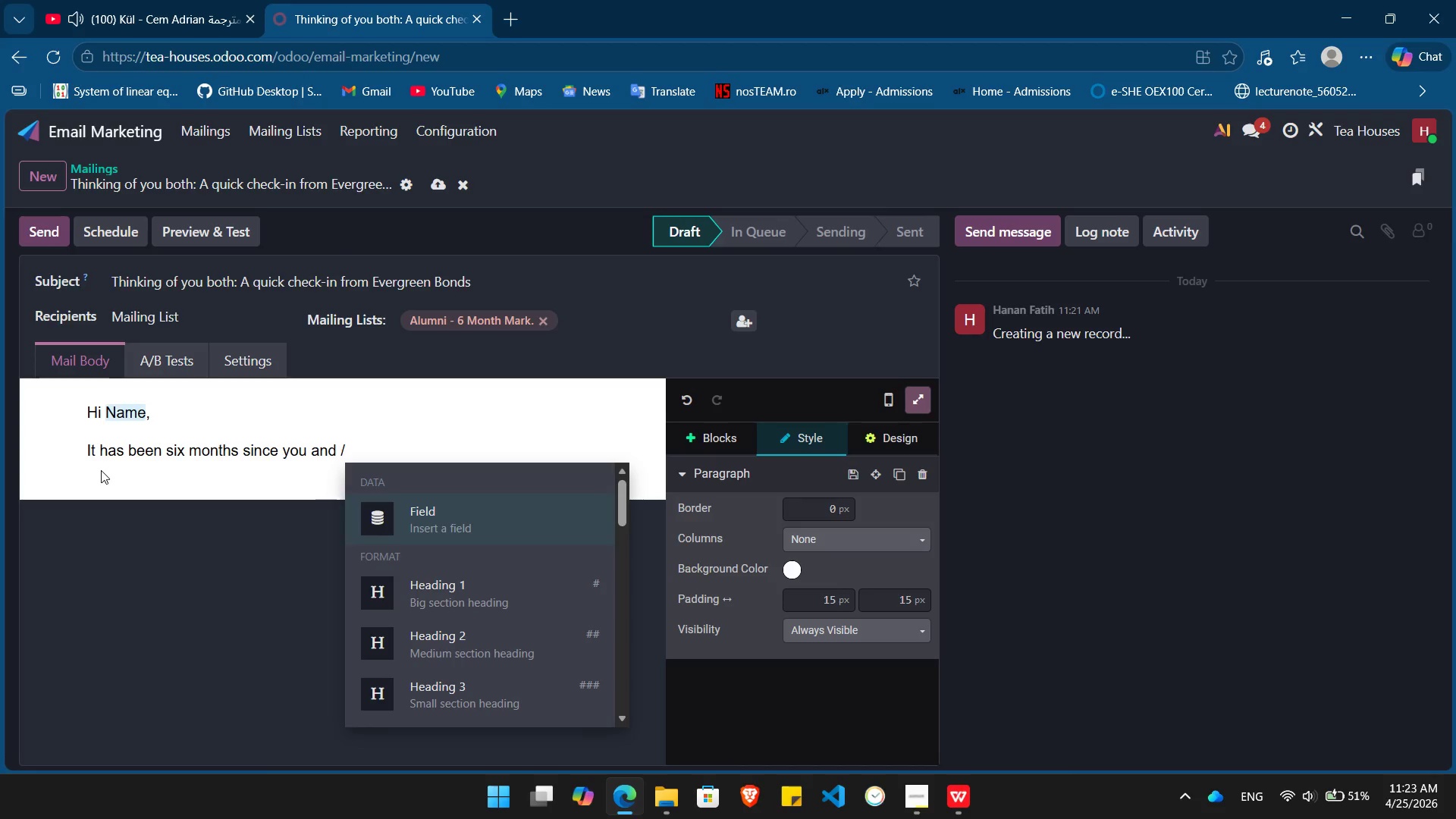 
key(Enter)
 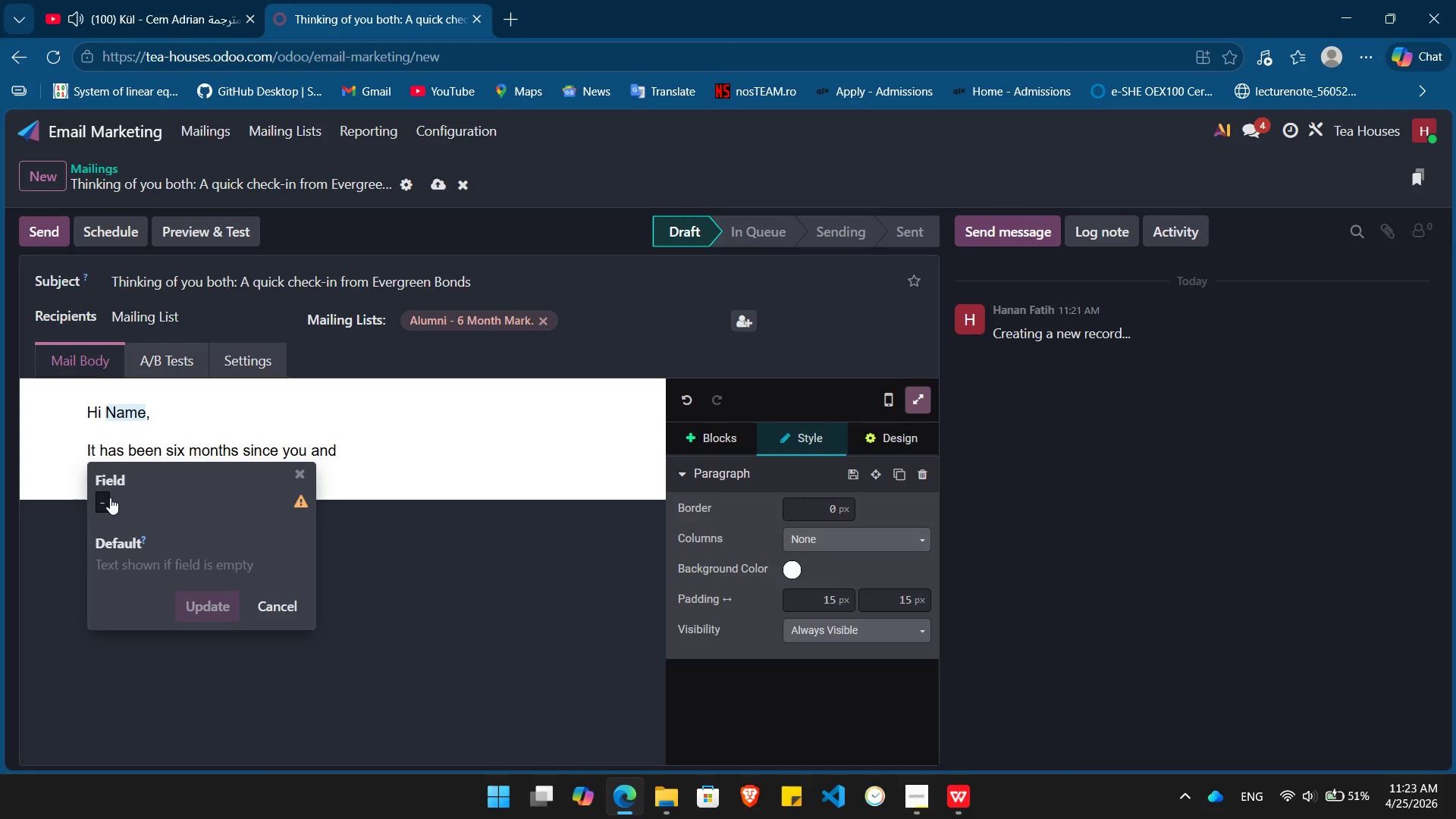 
left_click([108, 501])
 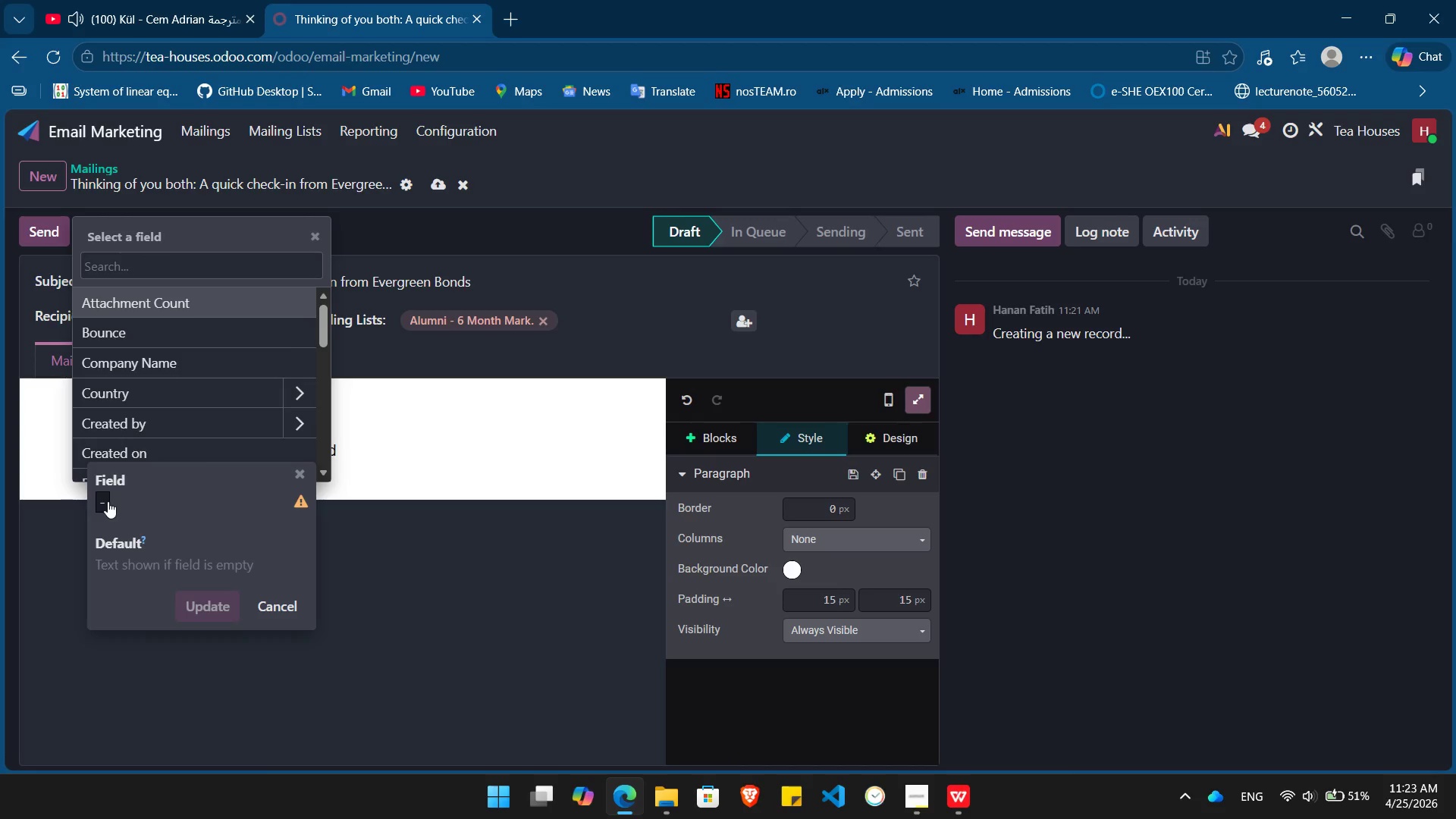 
type(part)
 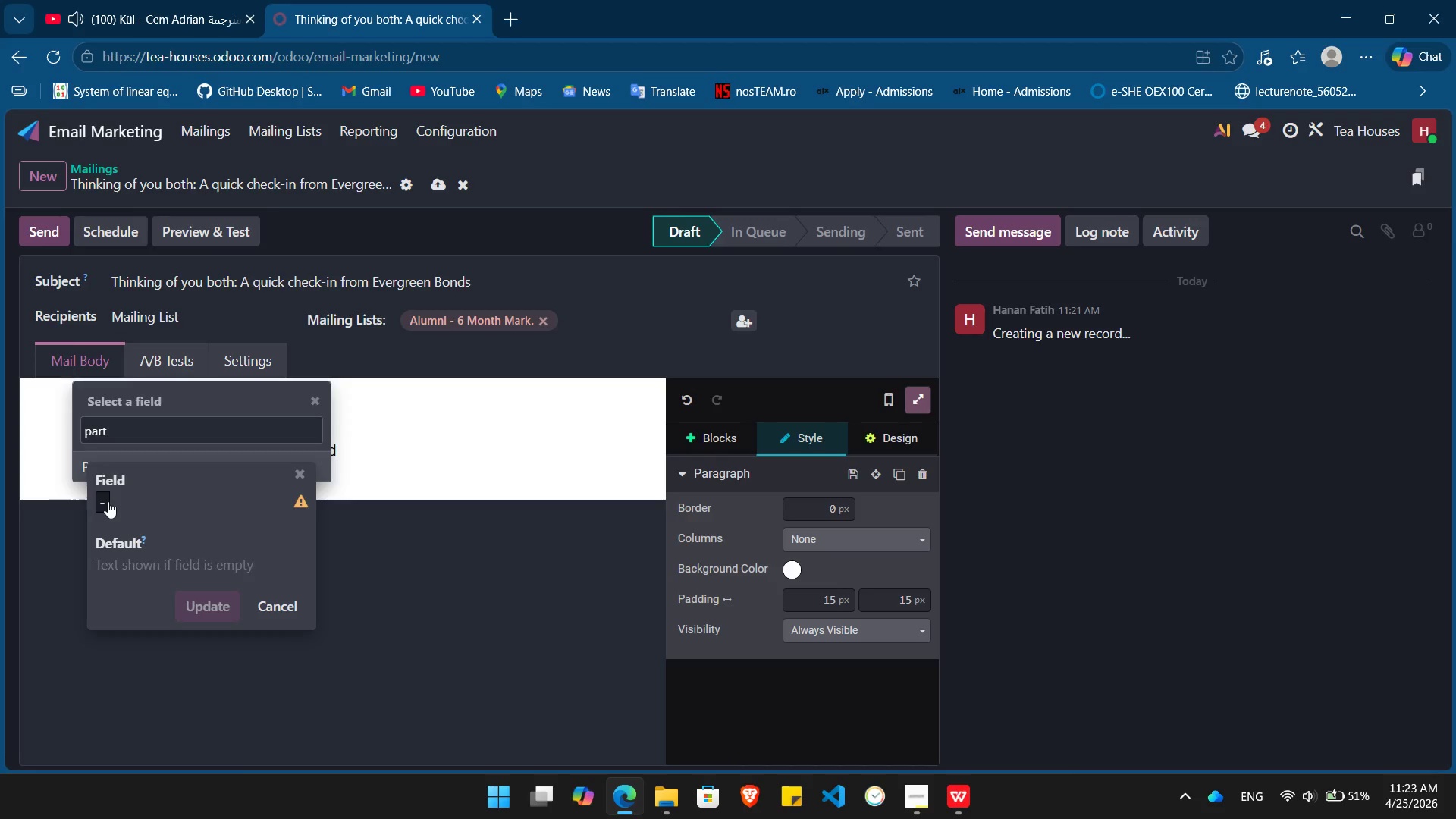 
key(Enter)
 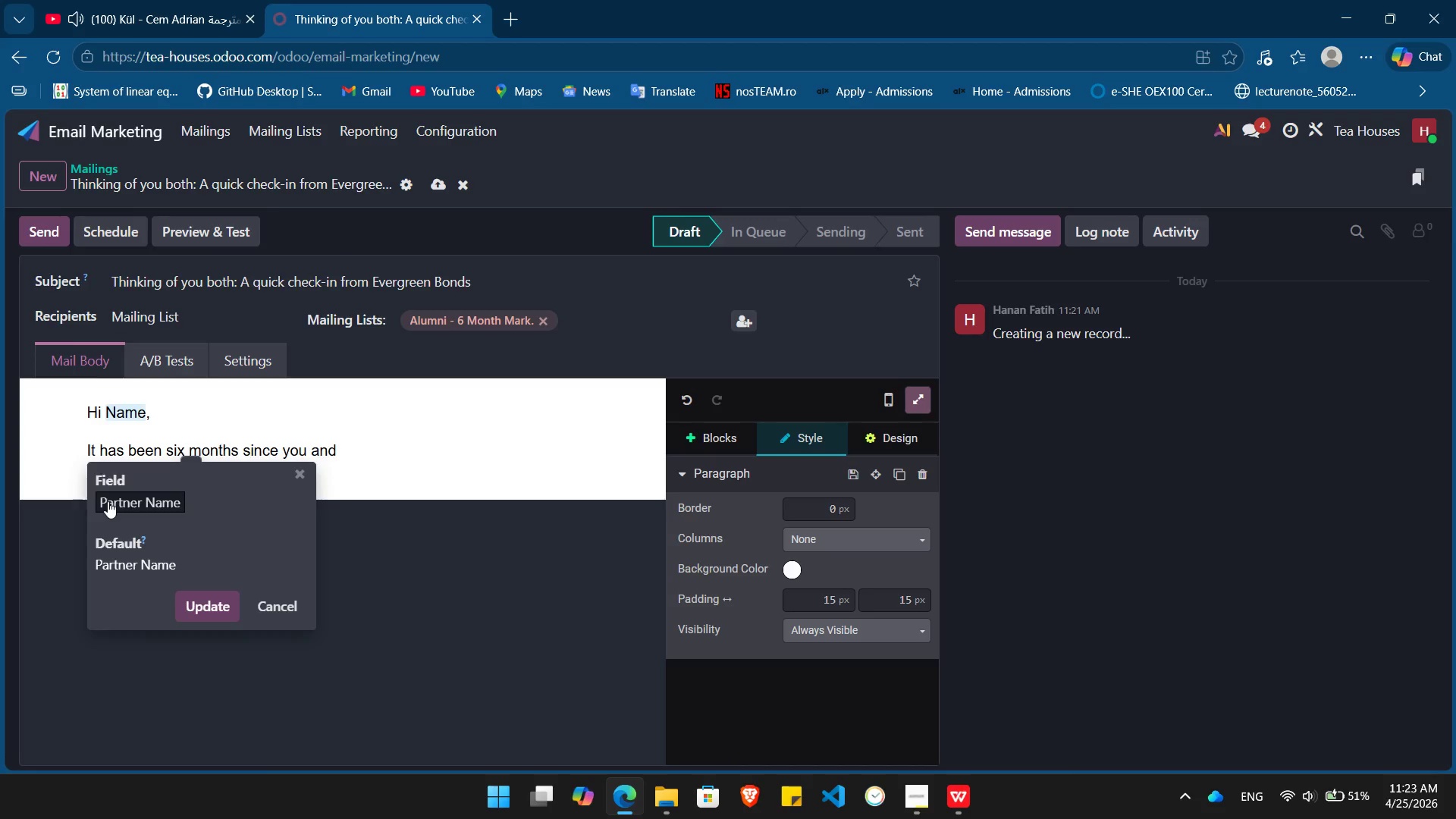 
key(Enter)
 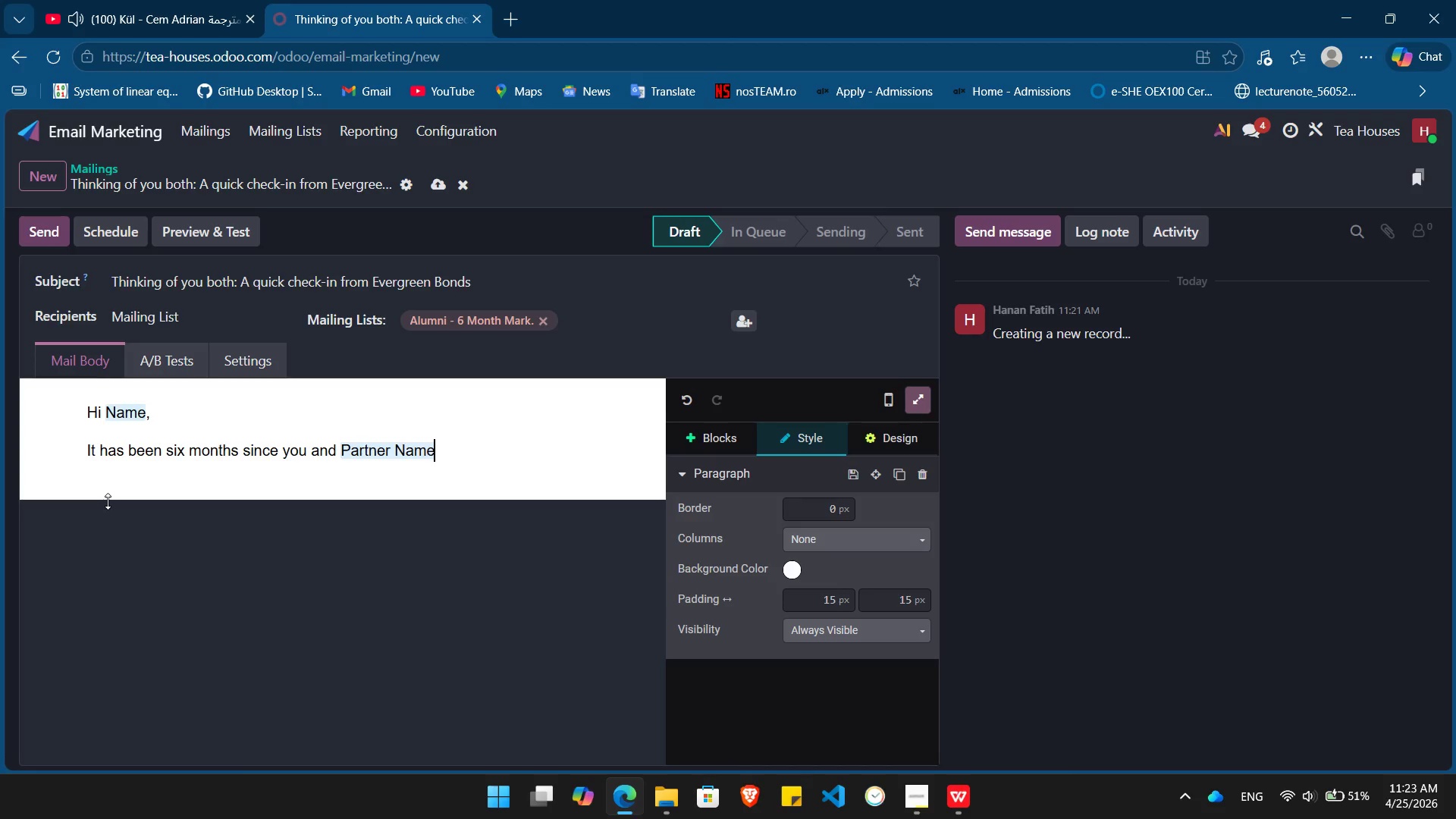 
type( completed your primary program with us. We know that the "real world" moves fast )
key(Backspace)
type(, and even the strongest bonds benefit from a little intentional maintena)
key(Tab)
type(.)
 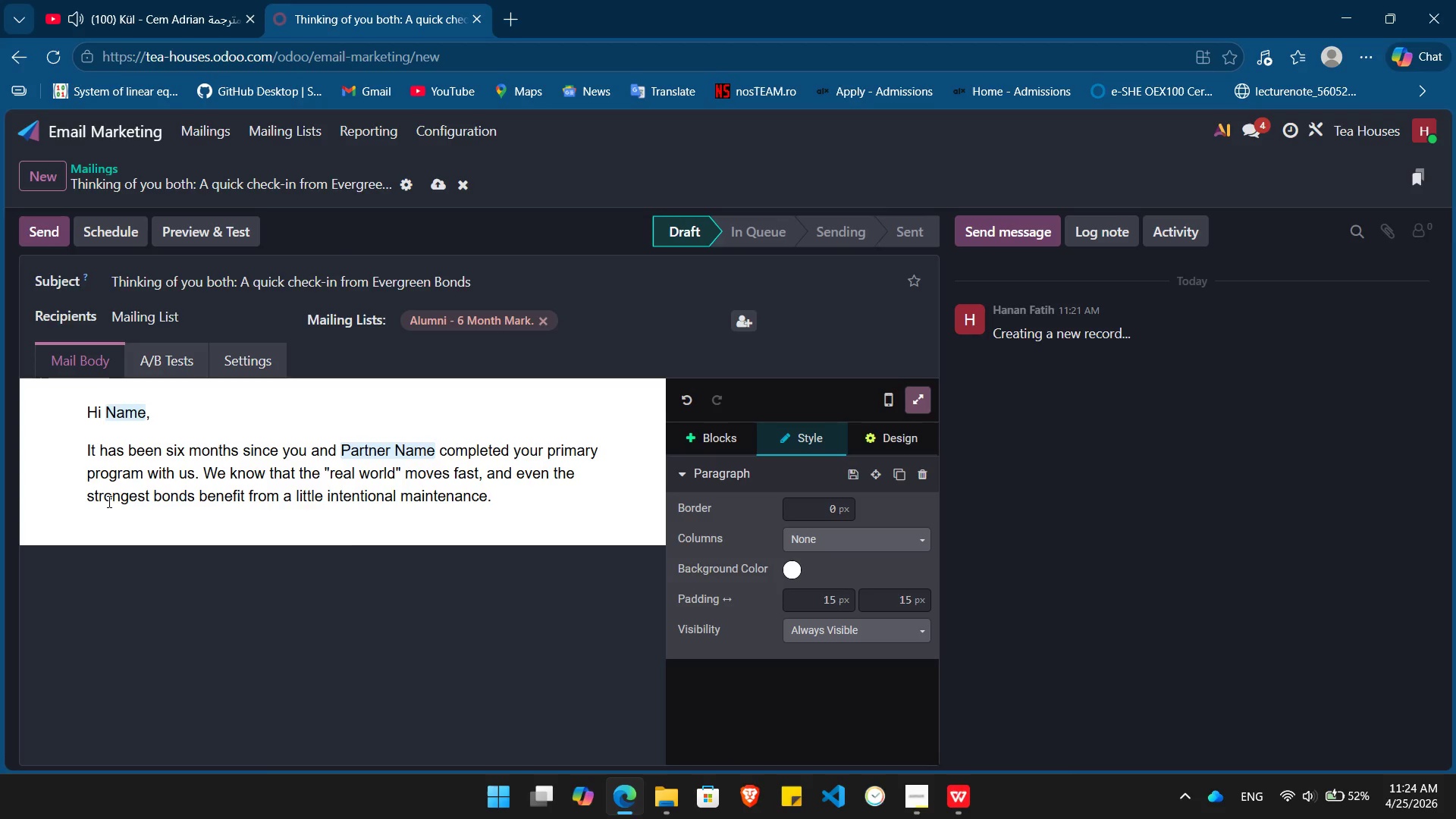 
key(Enter)
 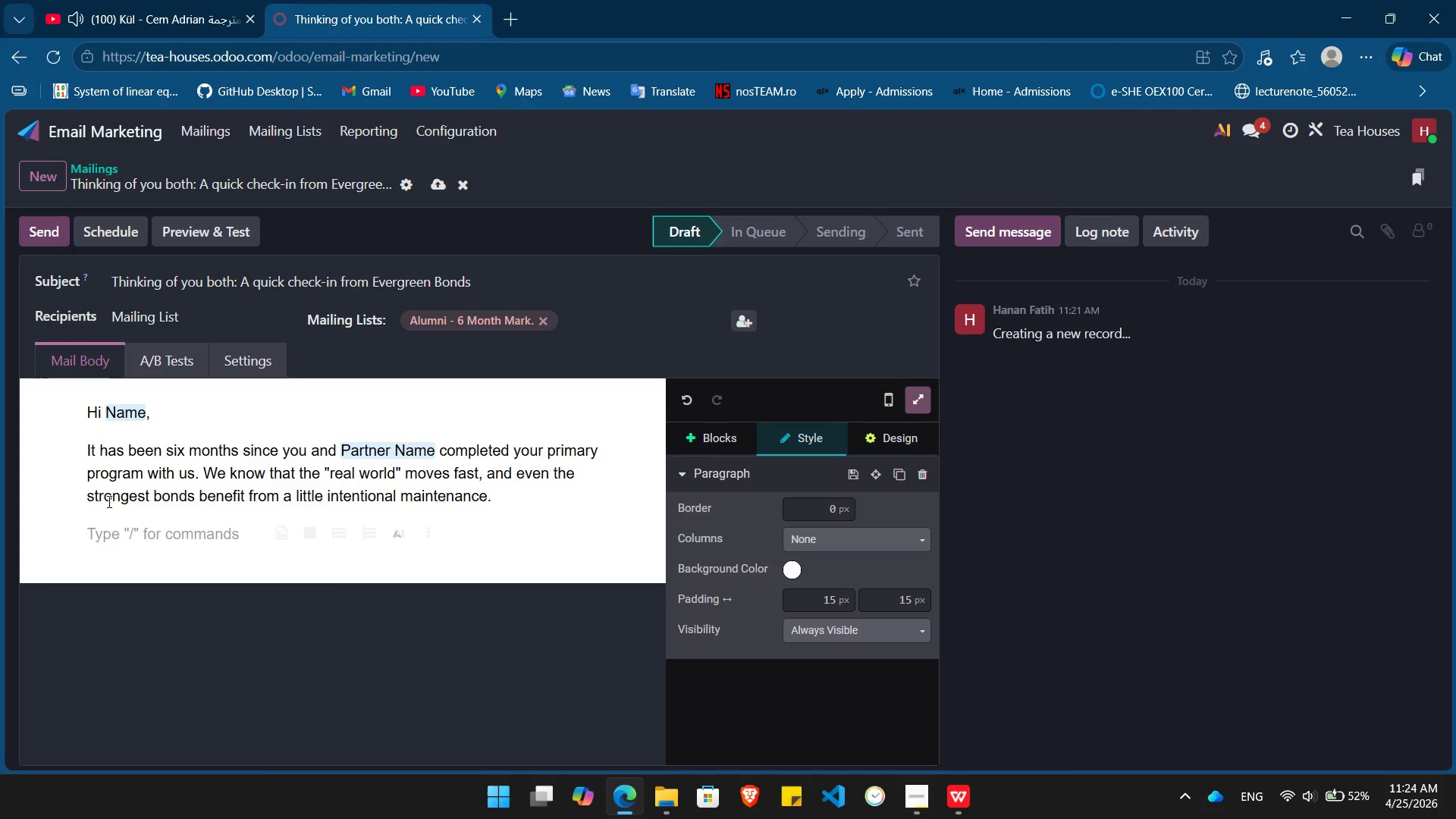 
type(We're reaching out today not because anything is wrong )
key(Backspace)
type(, ub)
key(Backspace)
key(Backspace)
type(bi)
key(Backspace)
type(ut because anything )
key(Backspace)
key(Backspace)
key(Backspace)
key(Backspace)
key(Backspace)
key(Backspace)
key(Backspace)
key(Backspace)
key(Backspace)
type(proactive care is the best way to keep your connection vibrant. Consider this a gentle)
 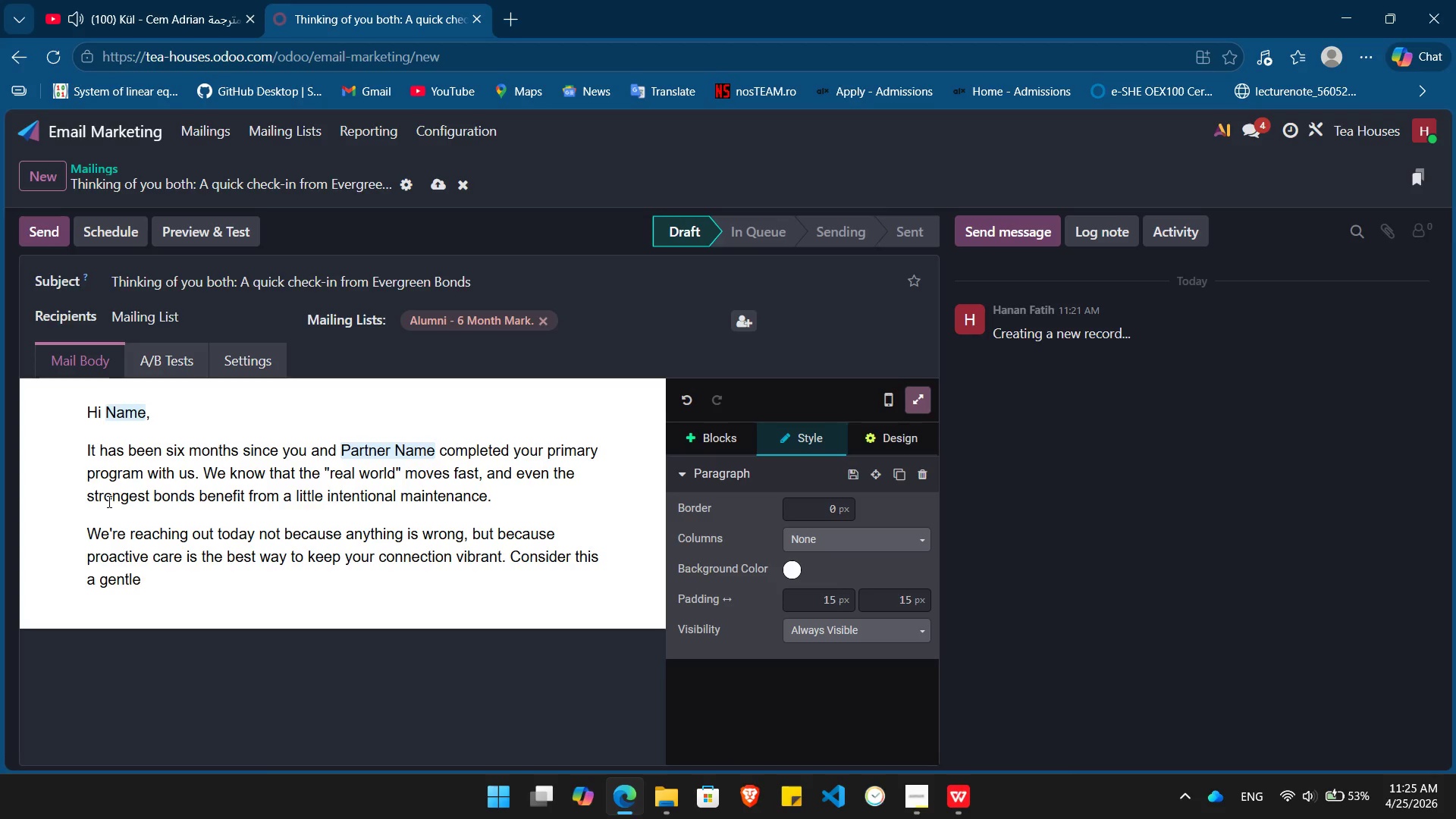 
type( "MAINTENANCE CHECK_IN" - and)
key(Backspace)
type( opportunity topause, reflect on the tools)
 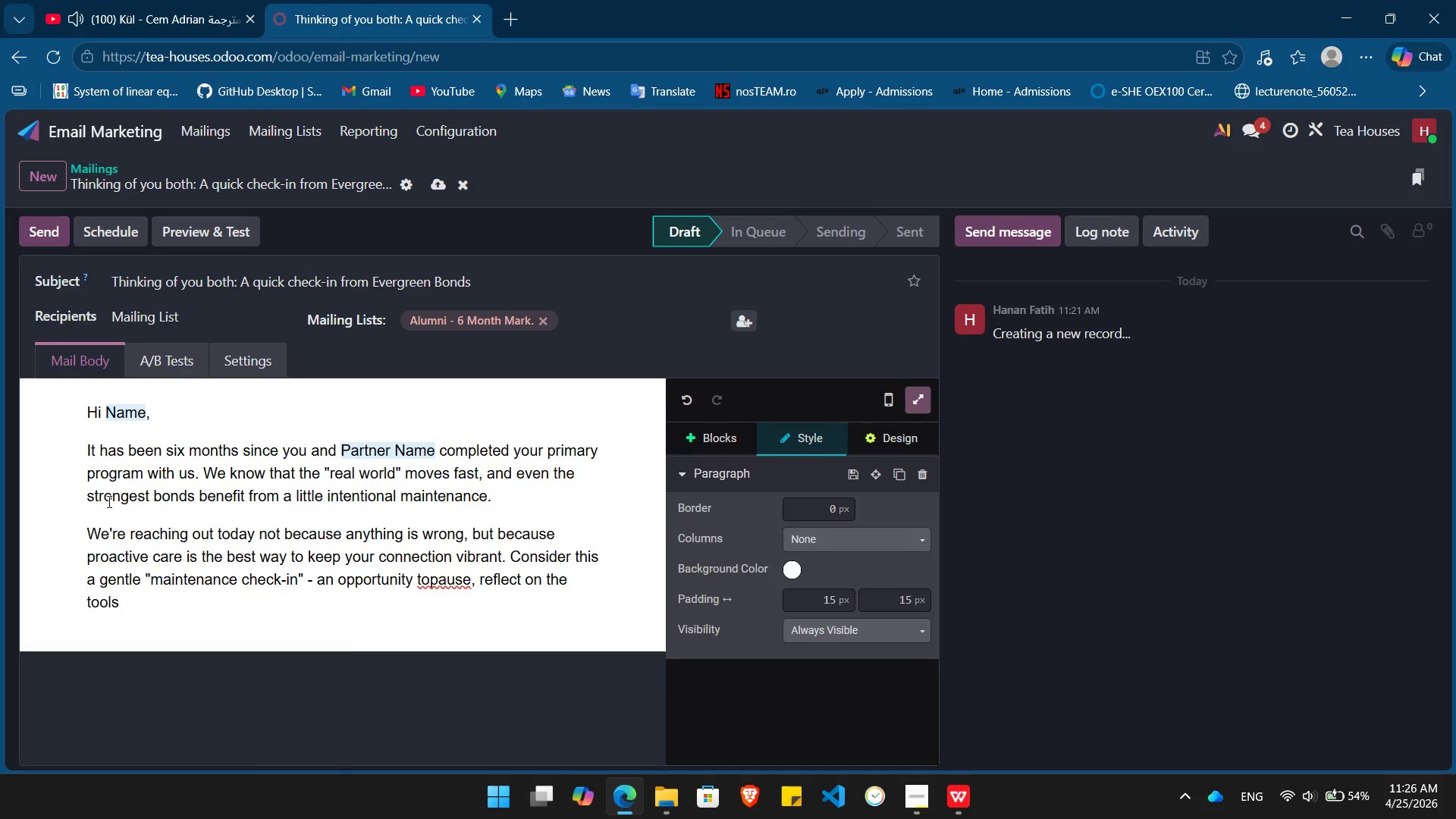 
left_click([431, 584])
 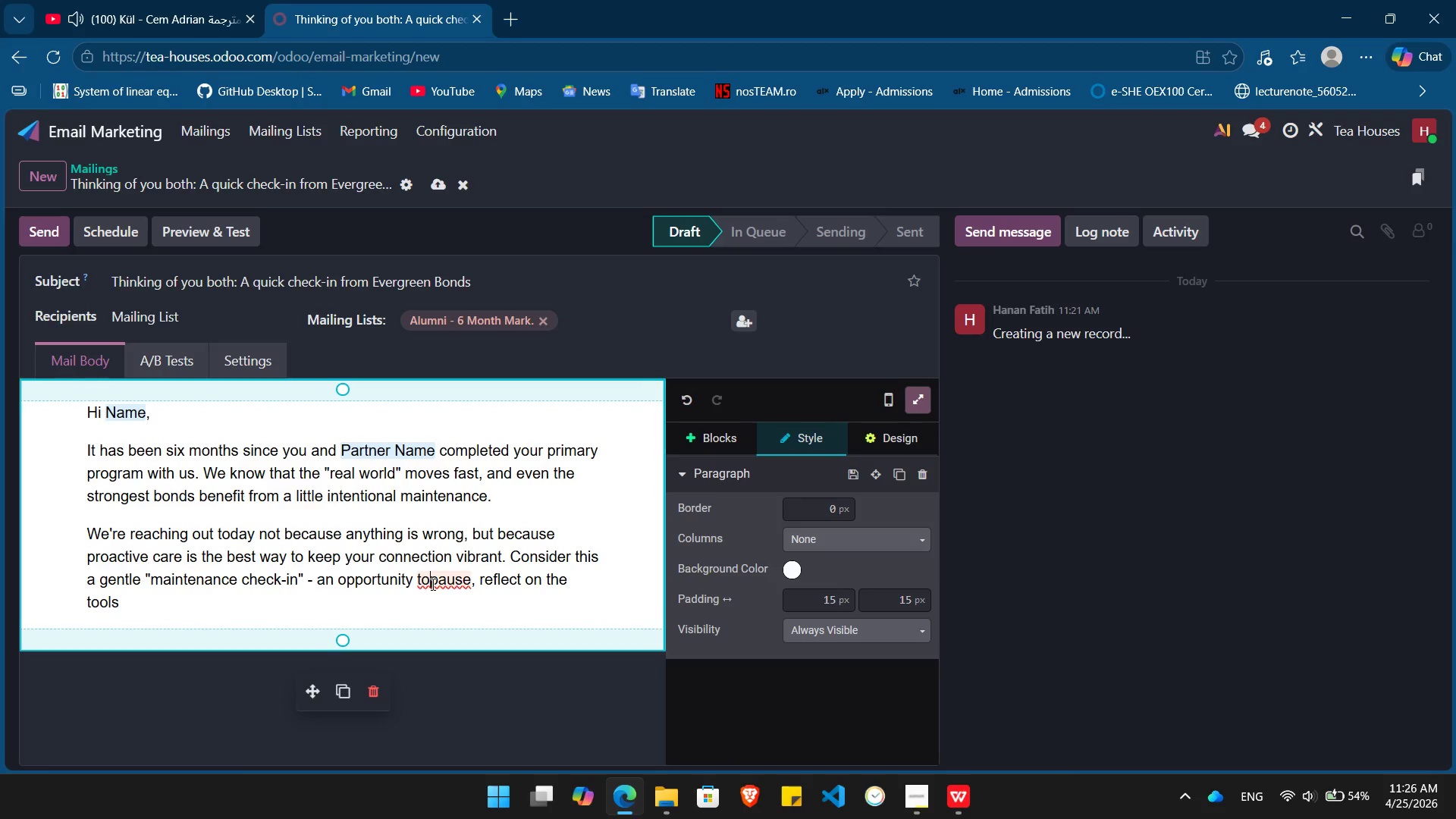 
key(Space)
 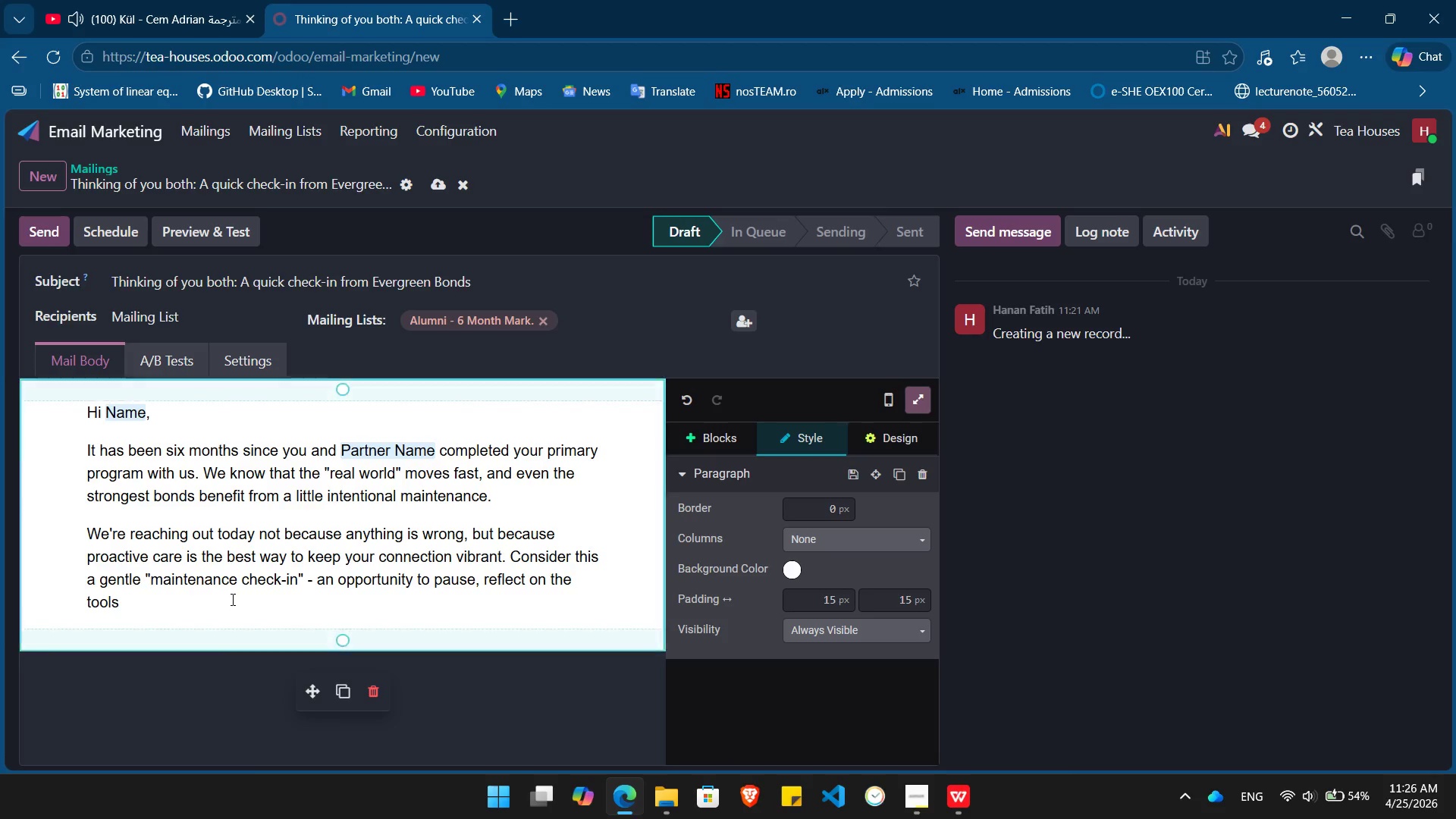 
left_click([231, 599])
 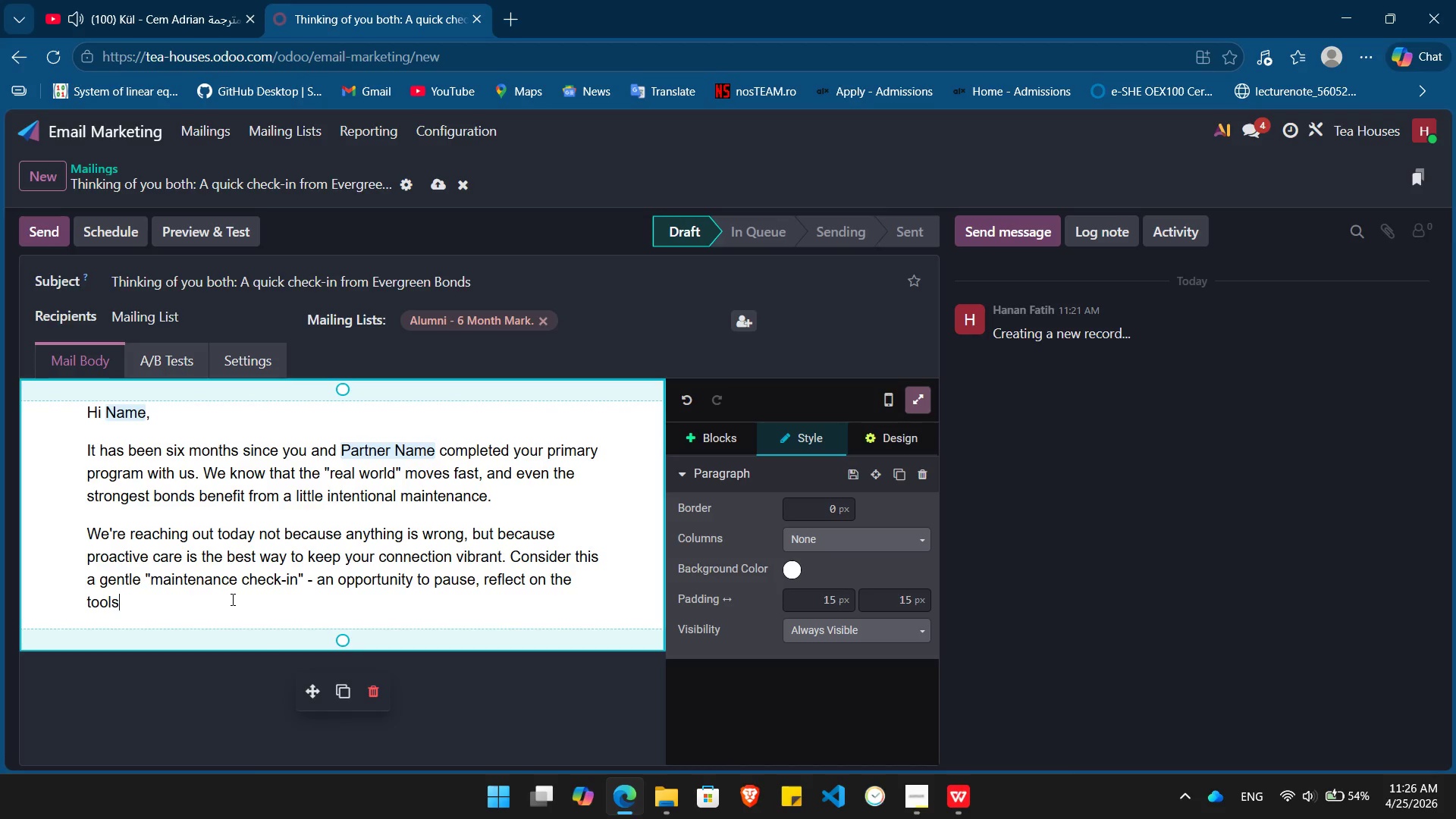 
type( you've built, and ensure you're still navigating life as a synchronized team.)
 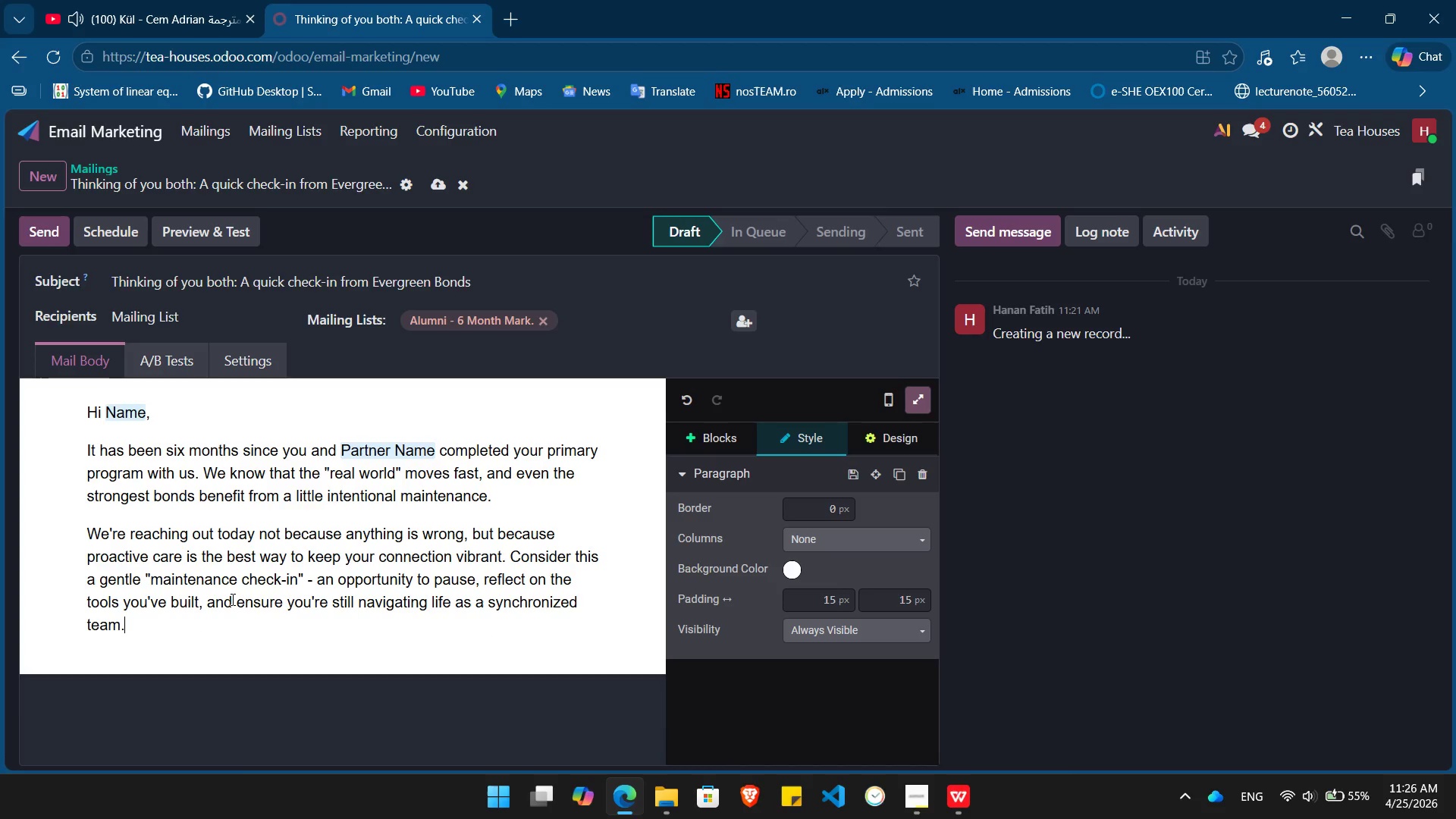 
key(Enter)
 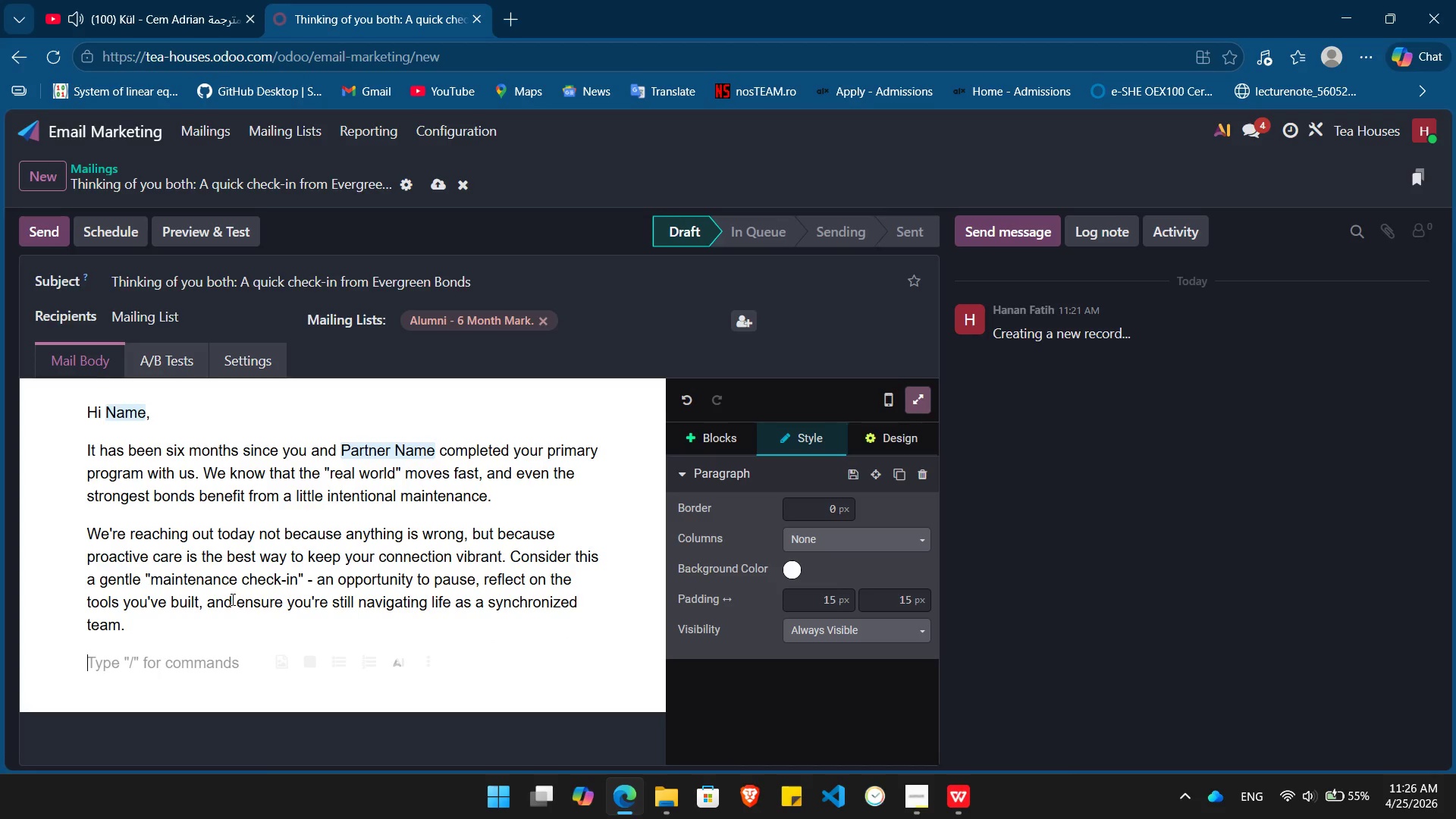 
type(If you feel like quick refresh would be helpful, we intite )
key(Backspace)
key(Backspace)
key(Backspace)
key(Backspace)
key(Backspace)
type(vite you to book a one-off )
 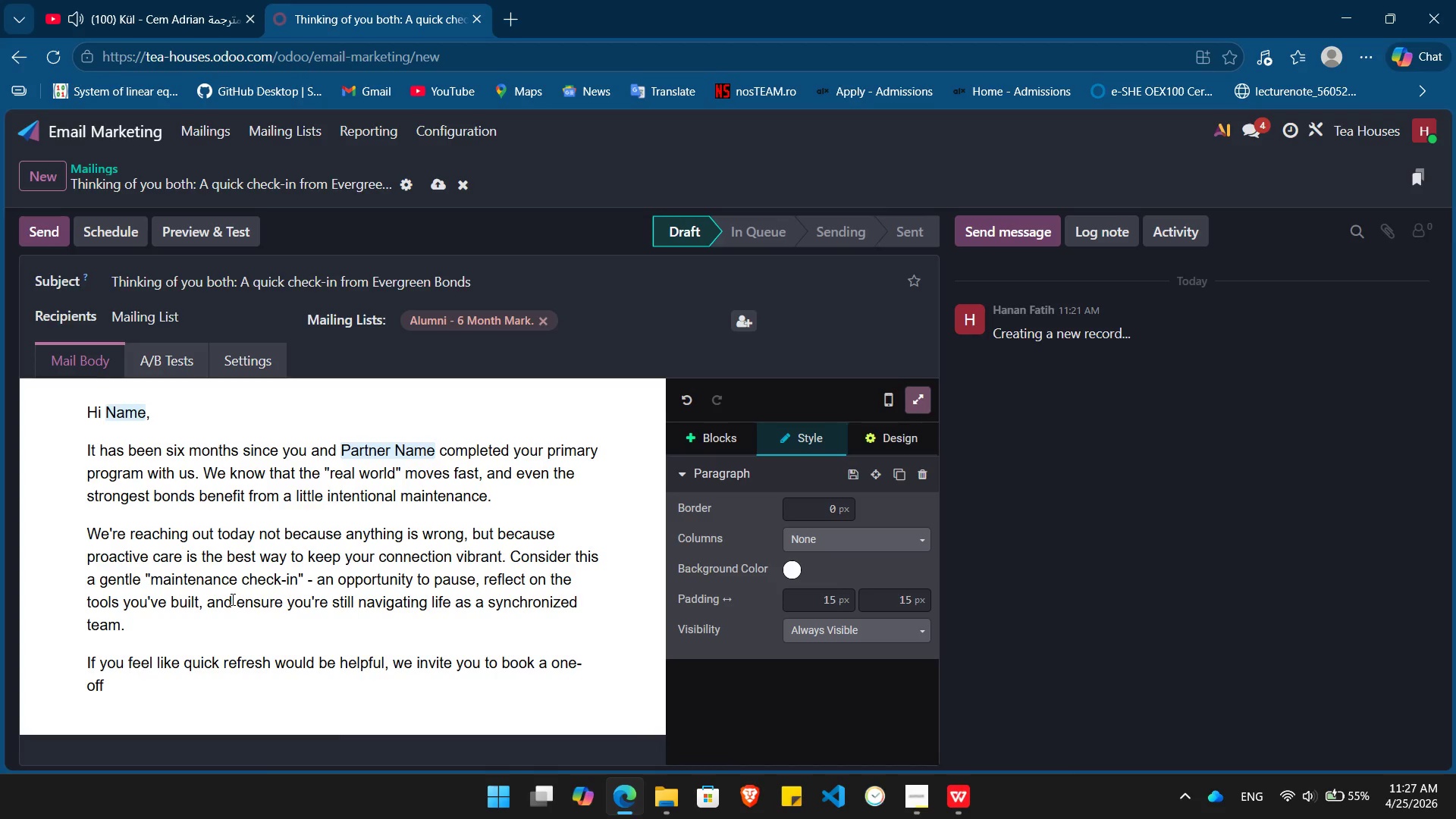 
key(Control+ControlLeft)
 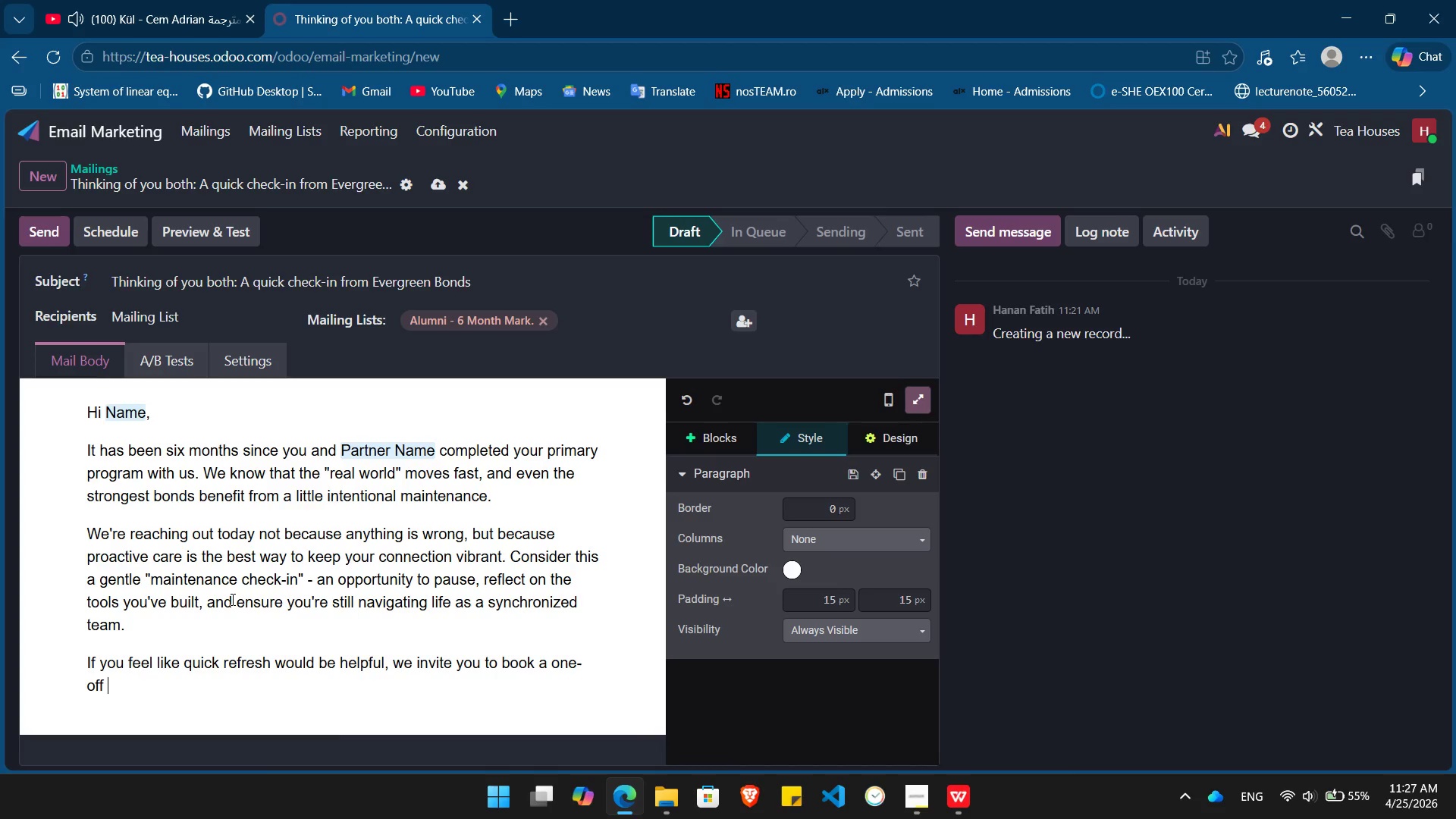 
key(Control+B)
 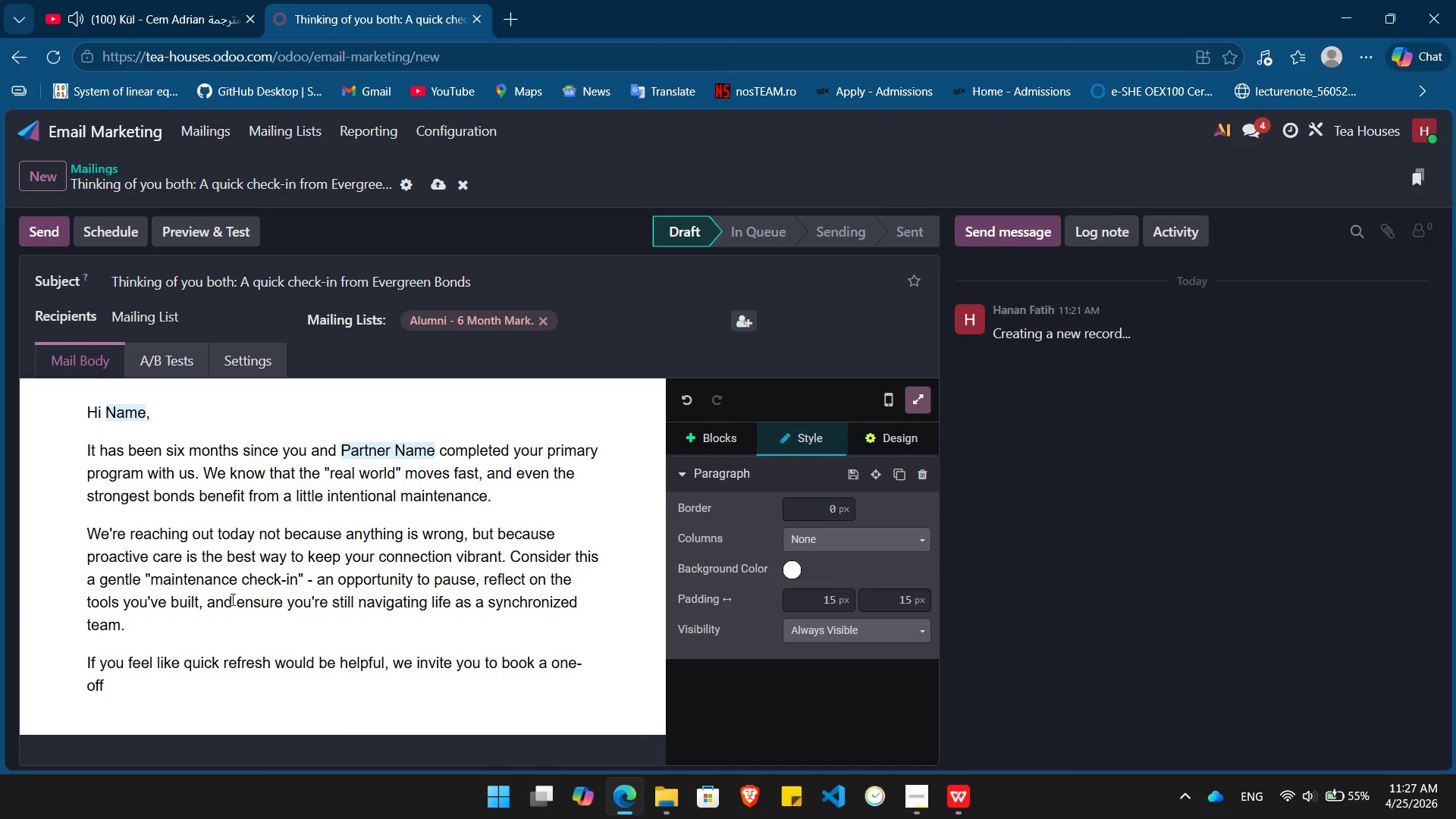 
type(Relationship Tune-up )
 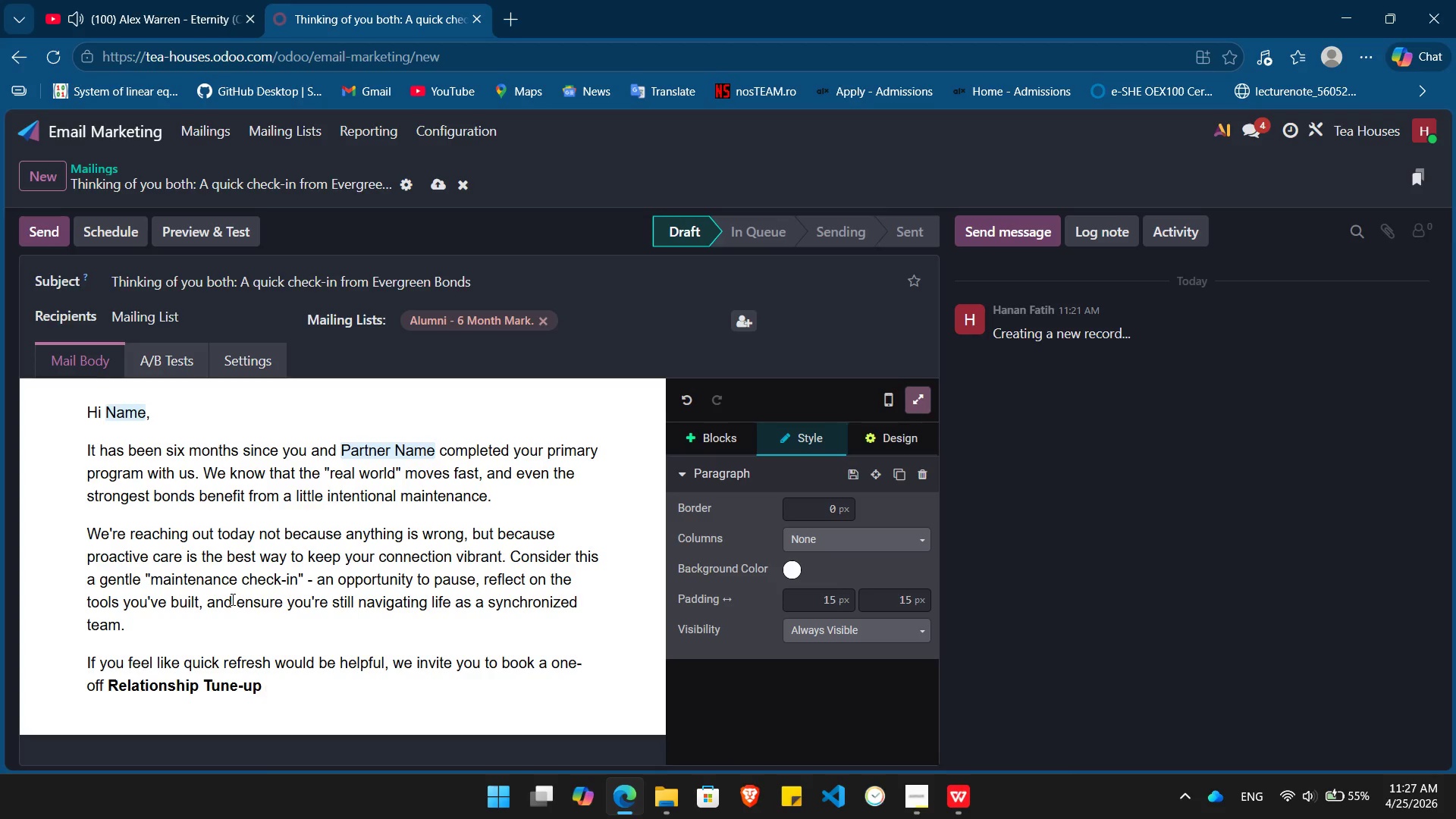 
key(Control+ControlLeft)
 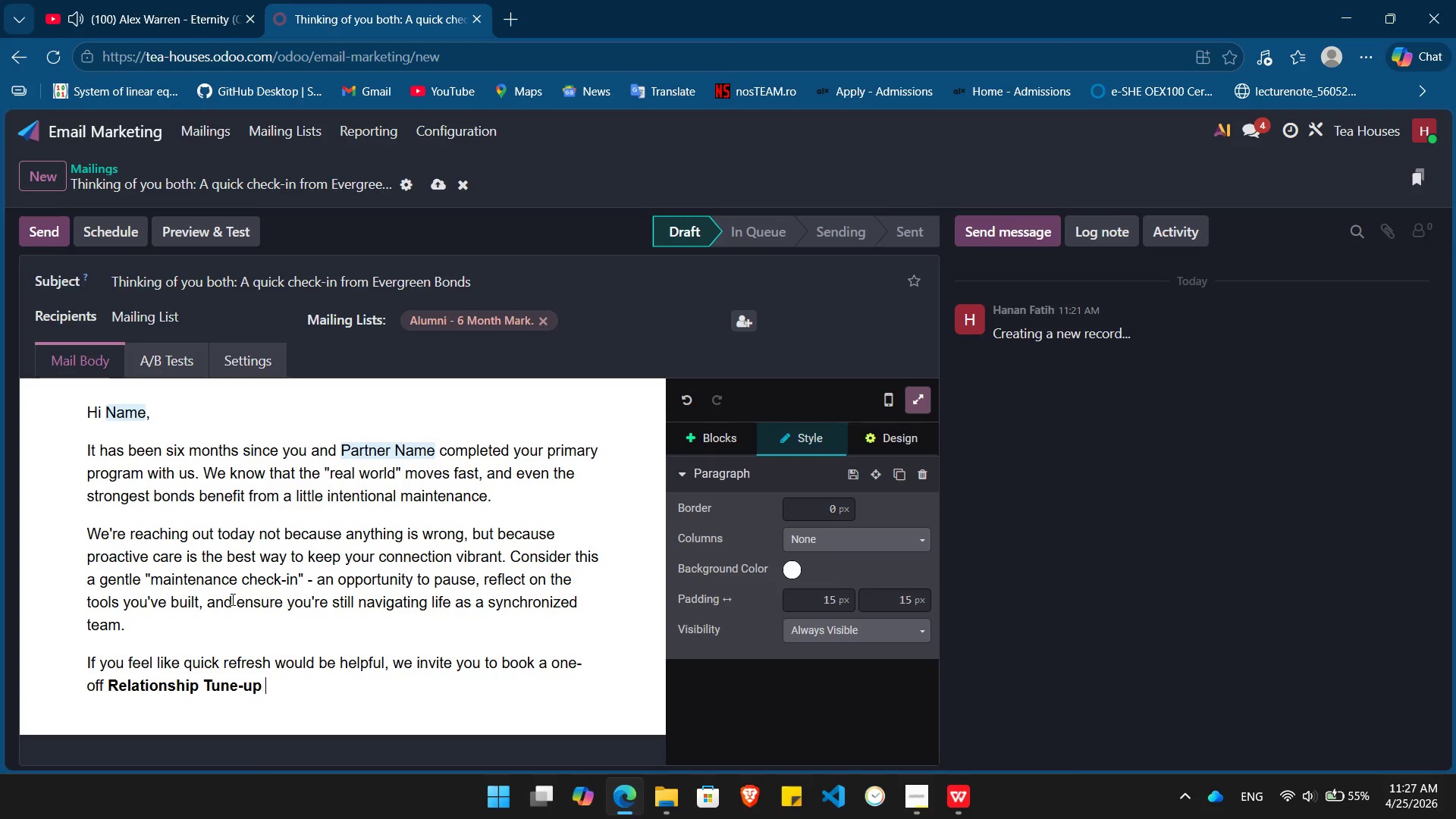 
key(Control+B)
 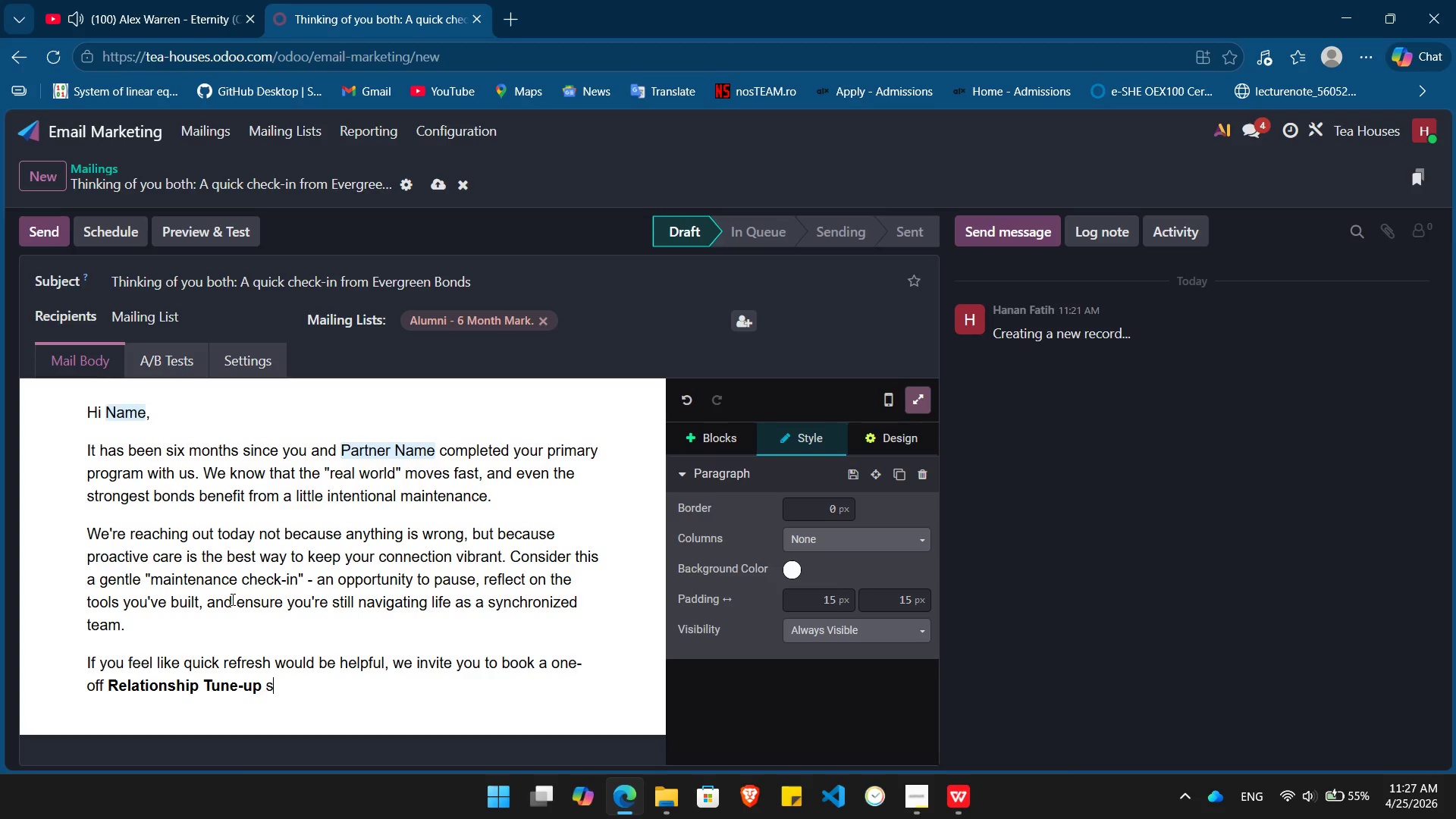 
key(Control+S)
 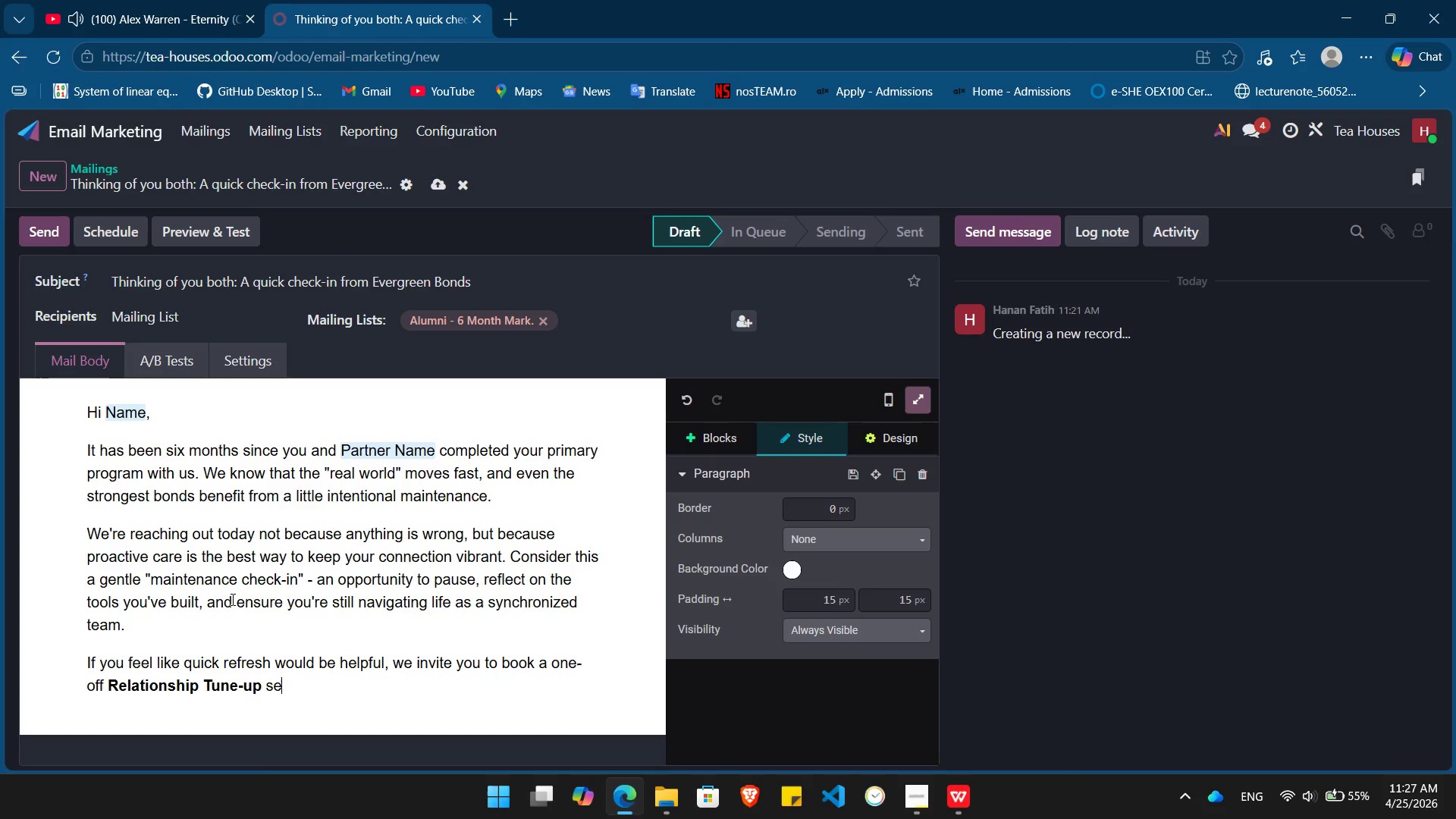 
key(Control+E)
 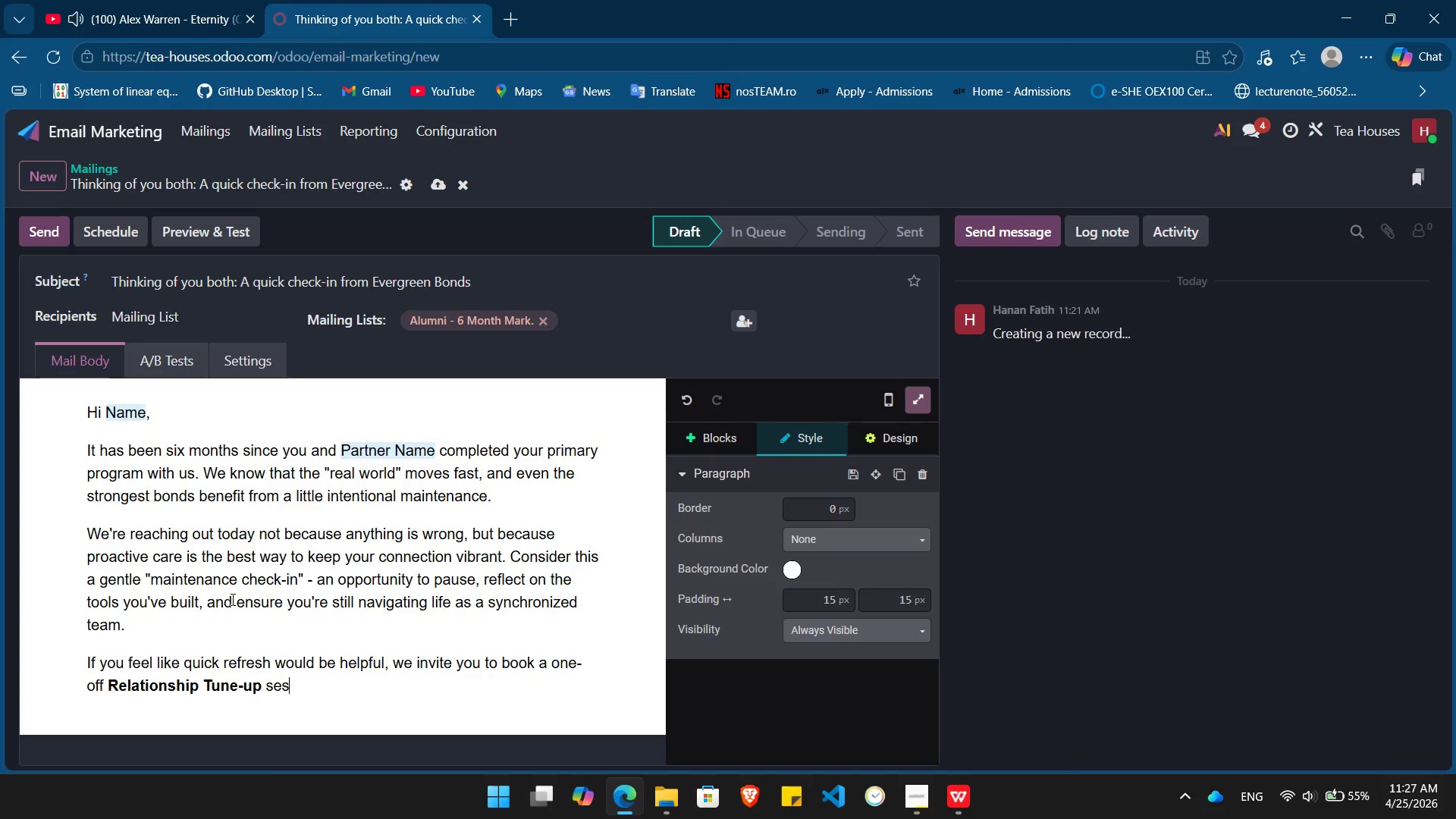 
key(Control+S)
 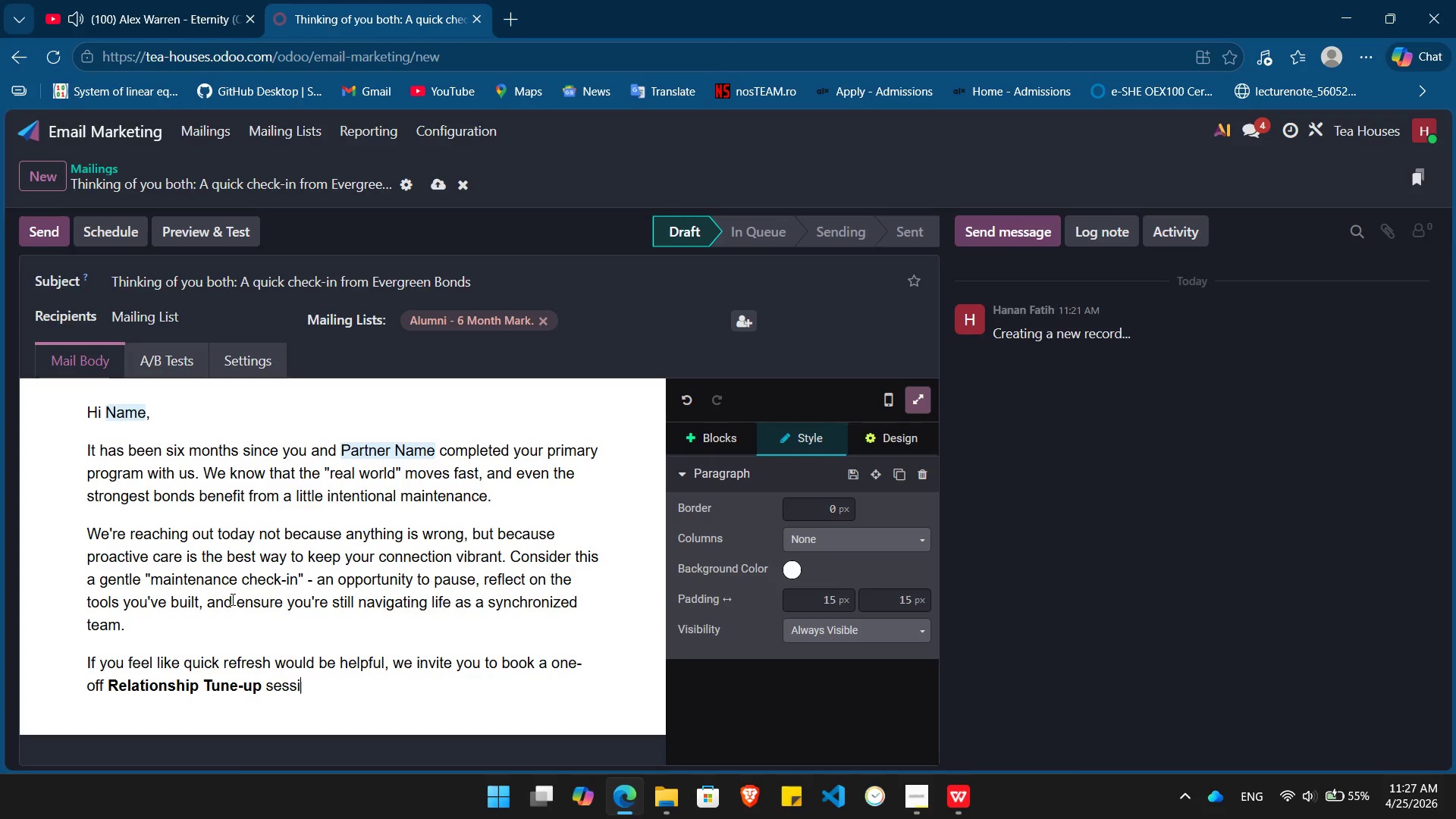 
key(Control+S)
 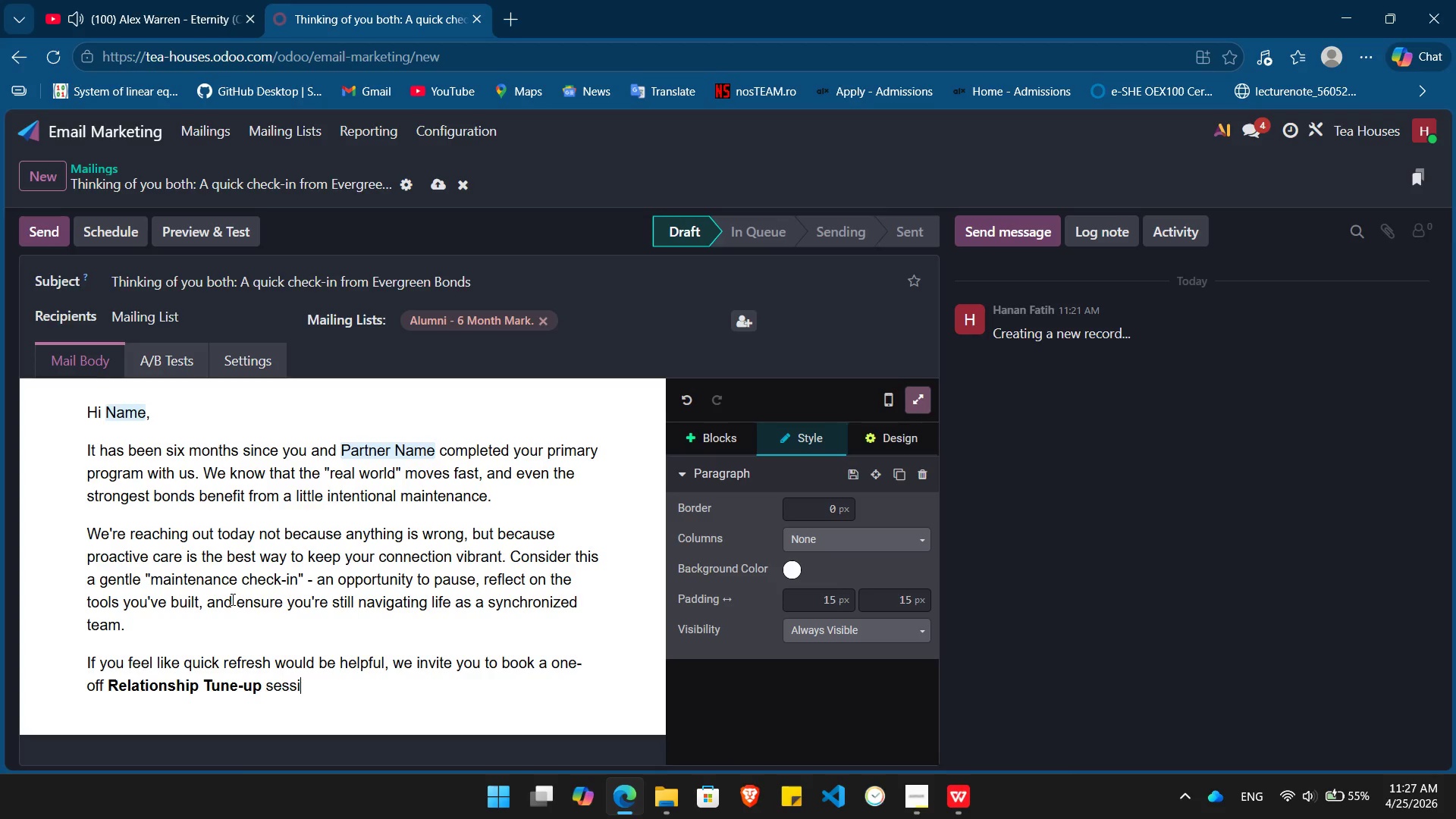 
key(Control+I)
 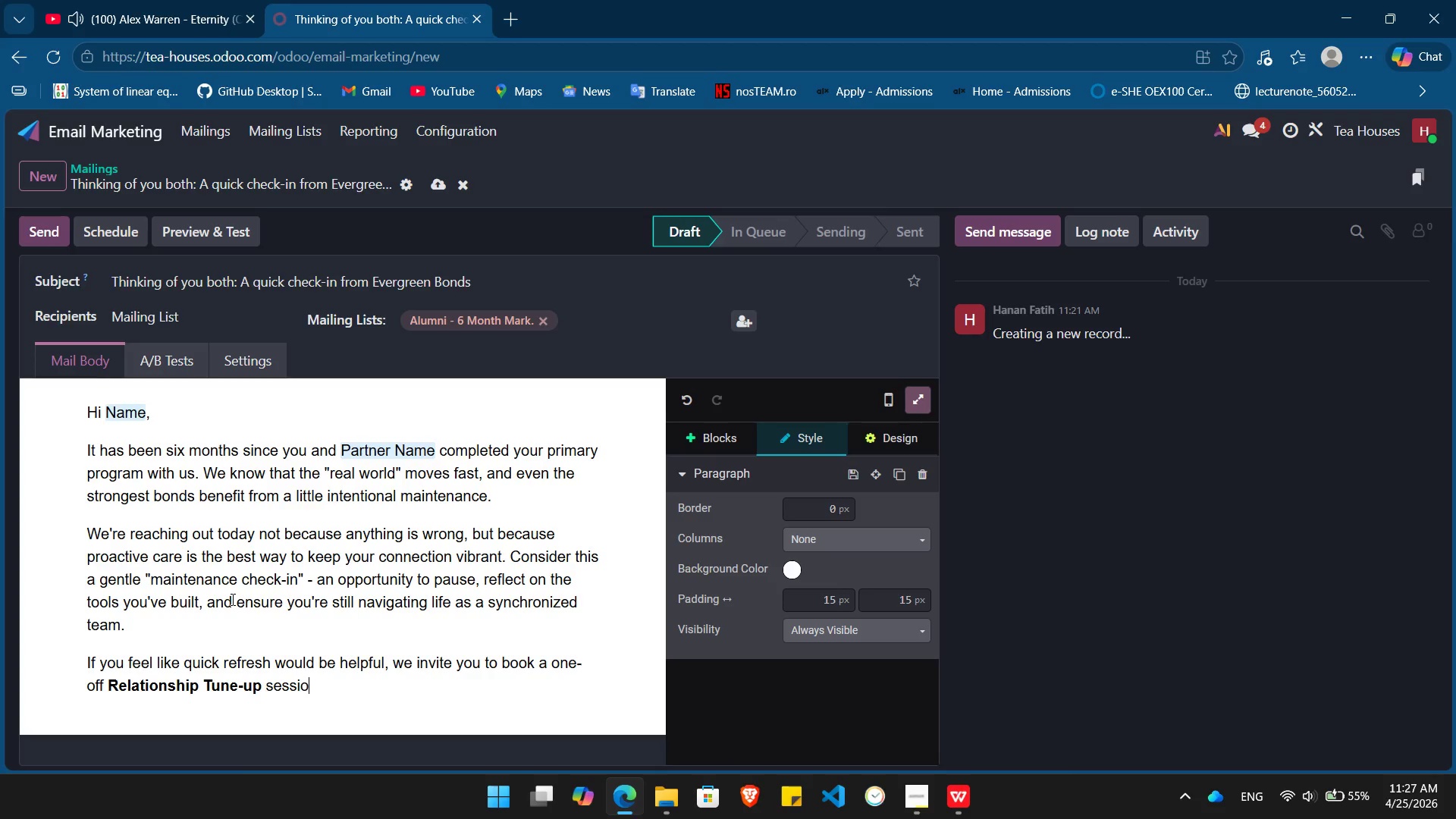 
key(Control+O)
 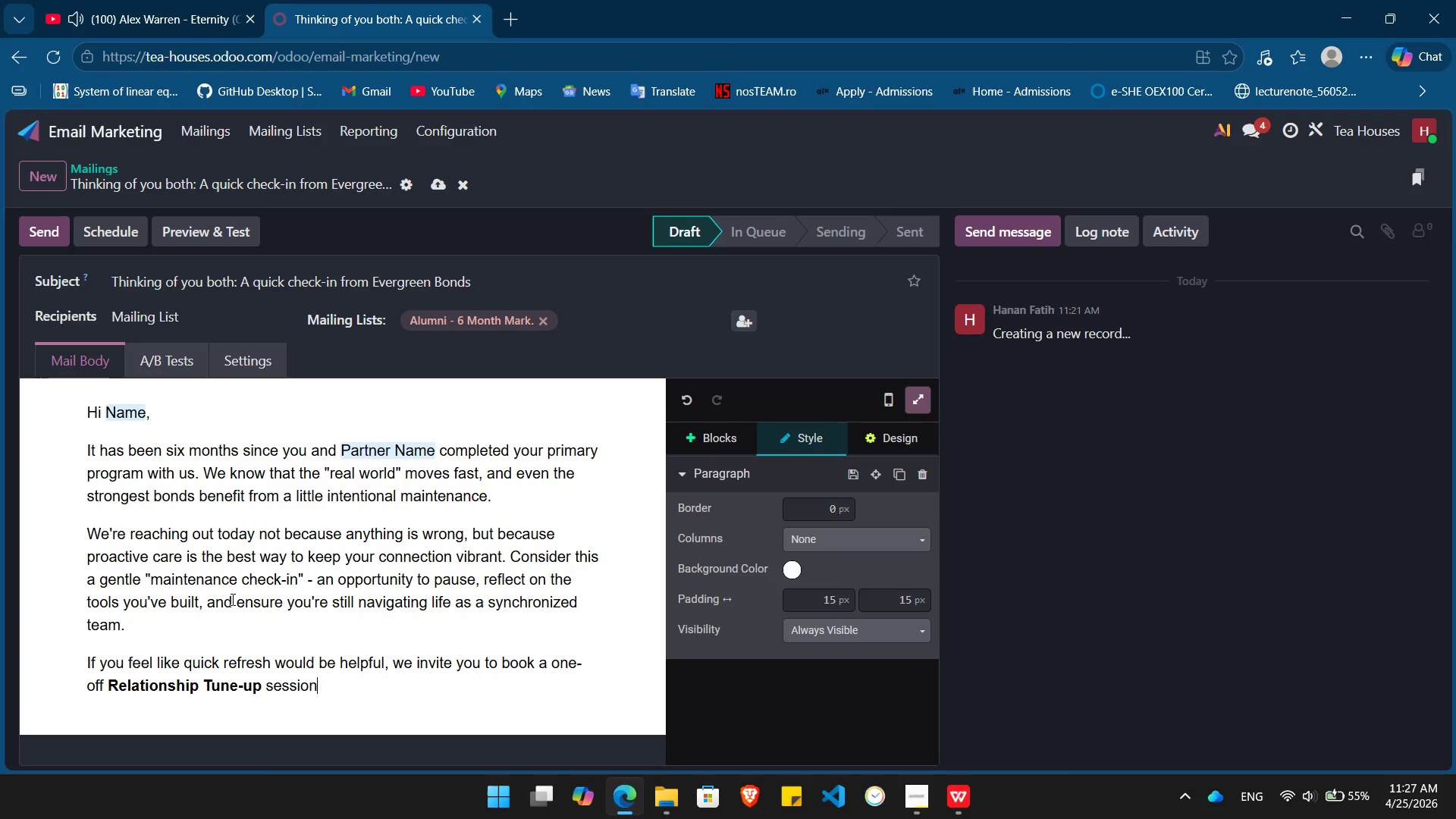 
key(Control+N)
 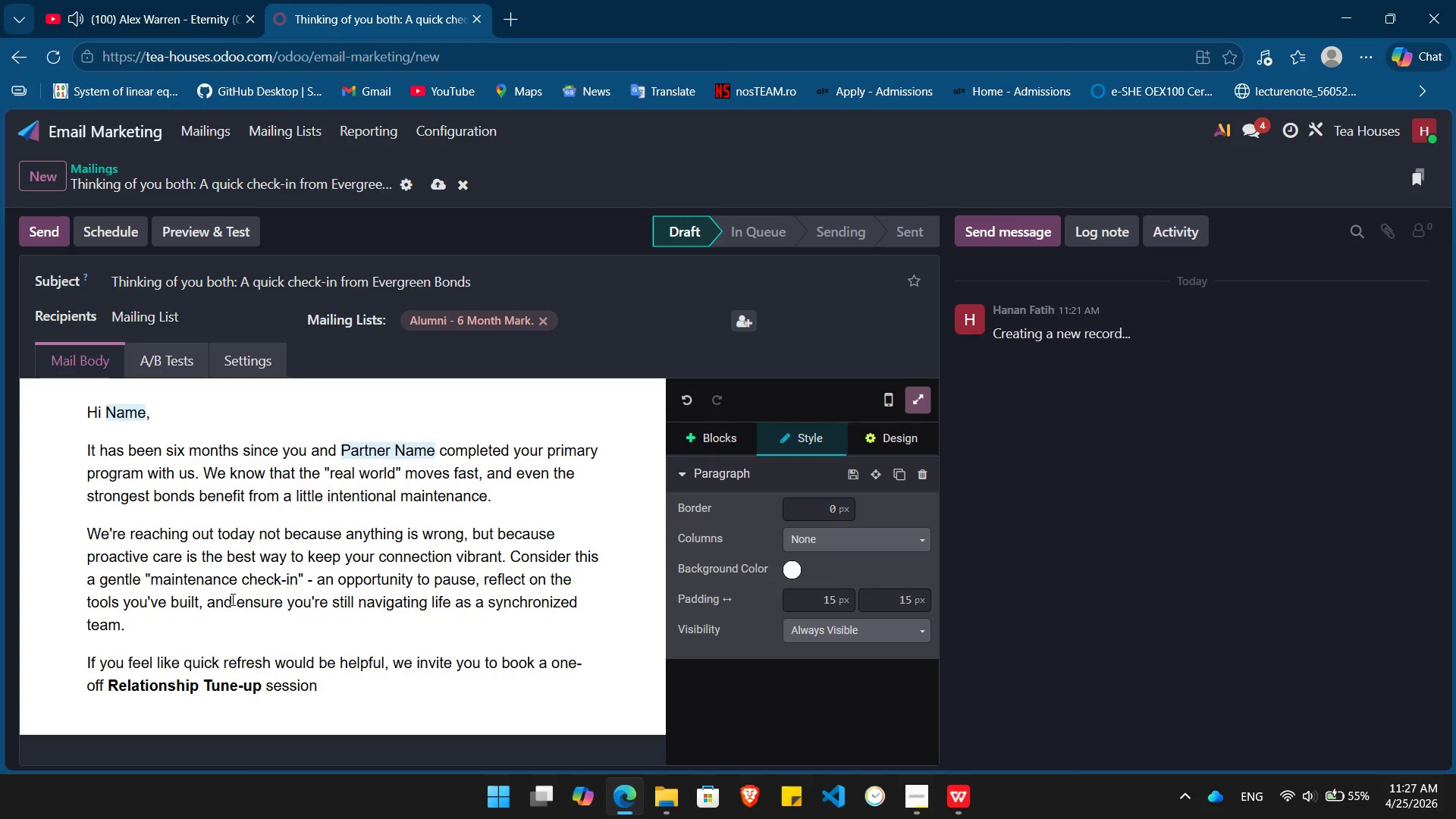 
key(Comma)
 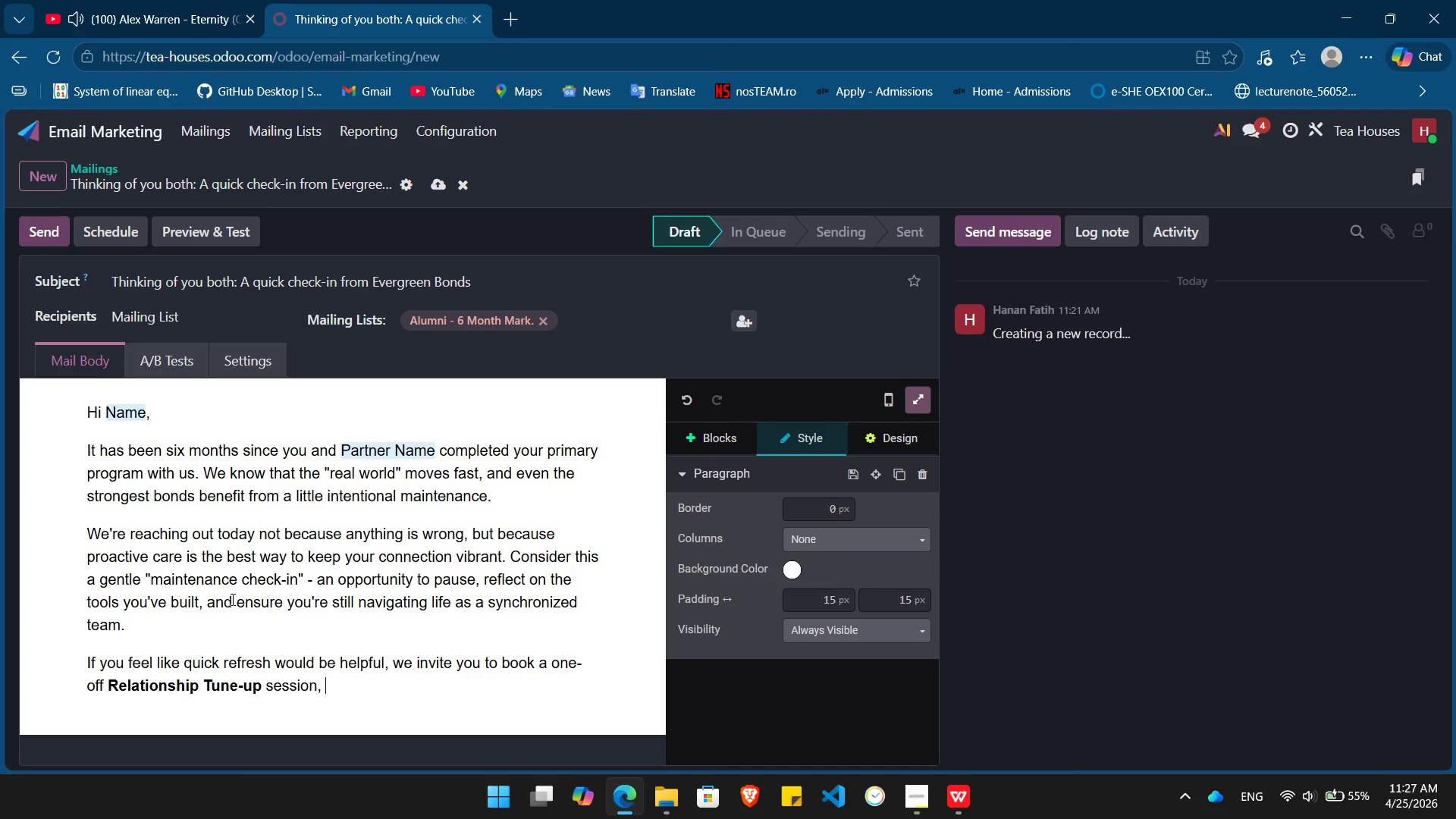 
key(Space)
 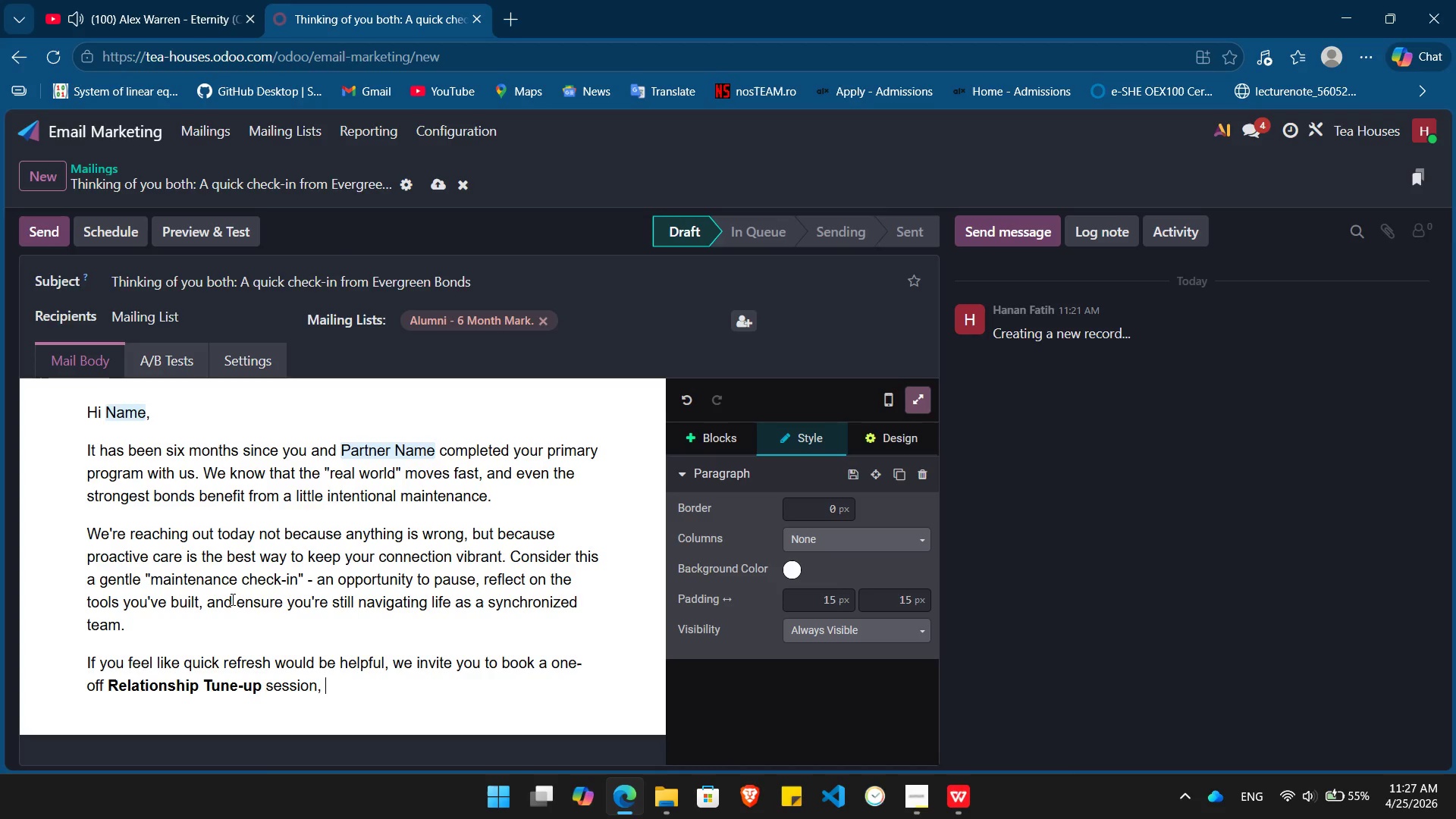 
key(Backspace)
key(Backspace)
type(. It's a low )
key(Backspace)
type(-pressure space to celebrate your wins and fine )
key(Backspace)
type(-tune any areas that a little extra attention.)
 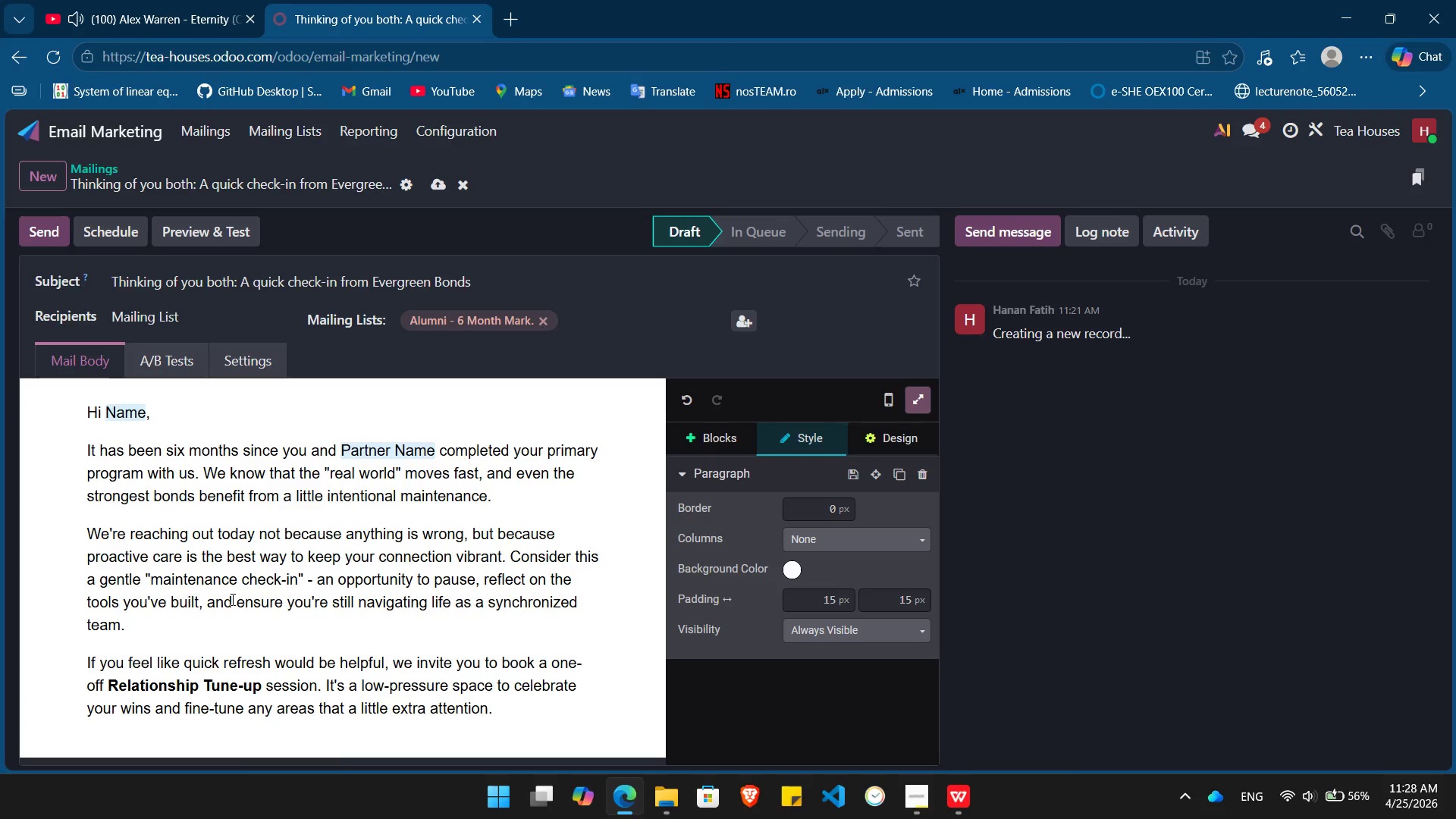 
key(Enter)
 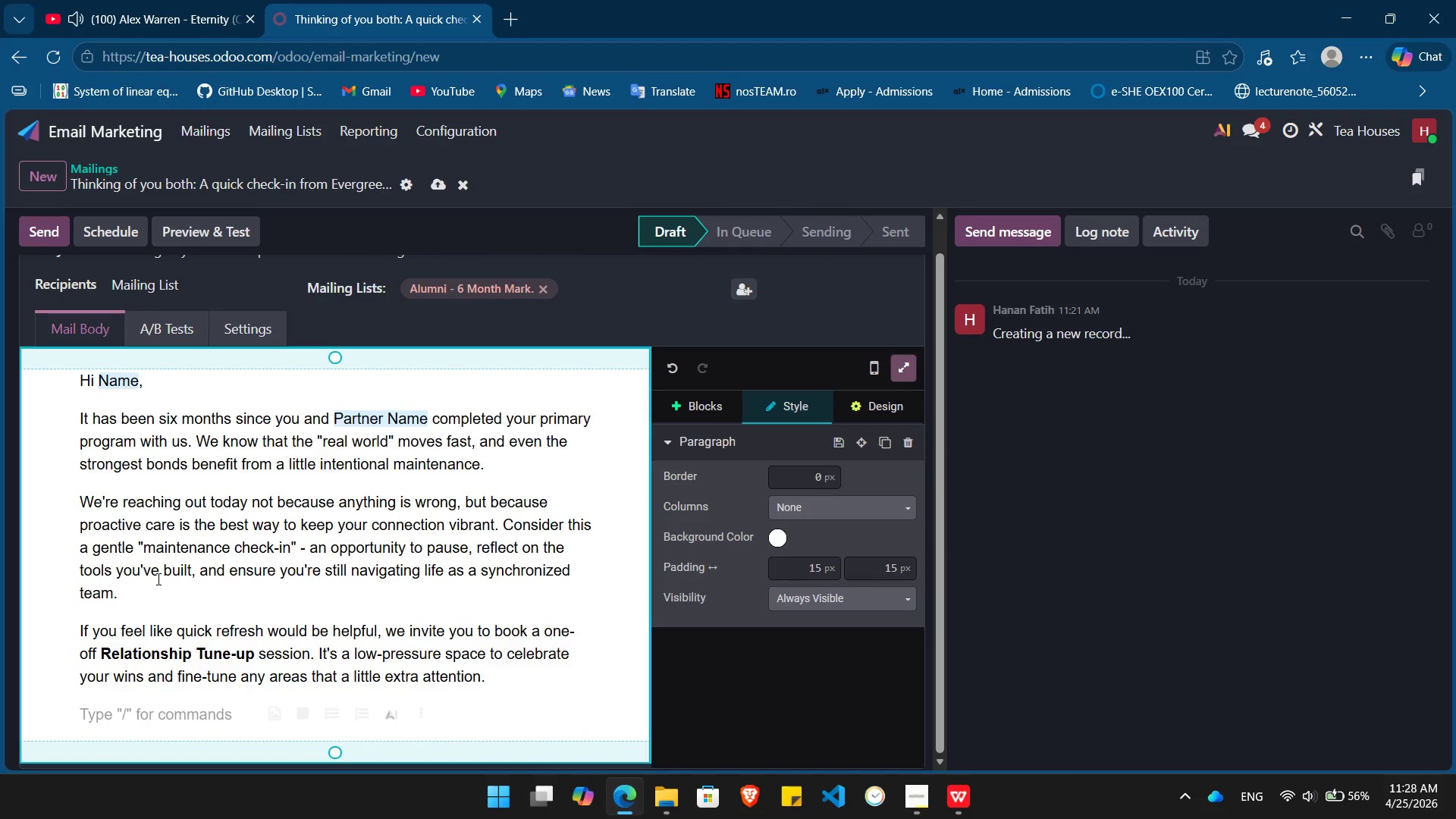 
type(/Sche)
key(Backspace)
key(Backspace)
key(Backspace)
key(Backspace)
type(butt)
 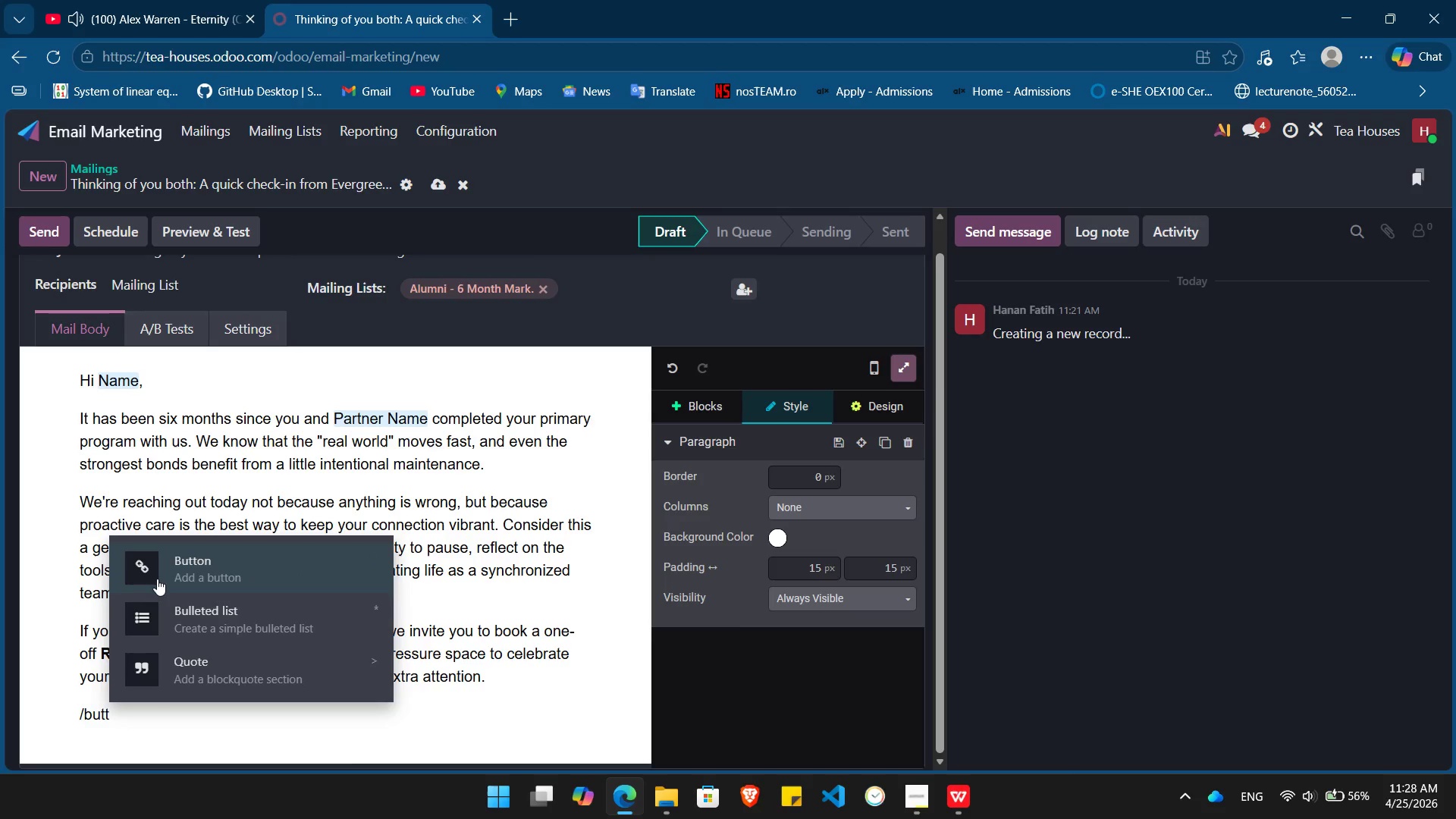 
key(Enter)
 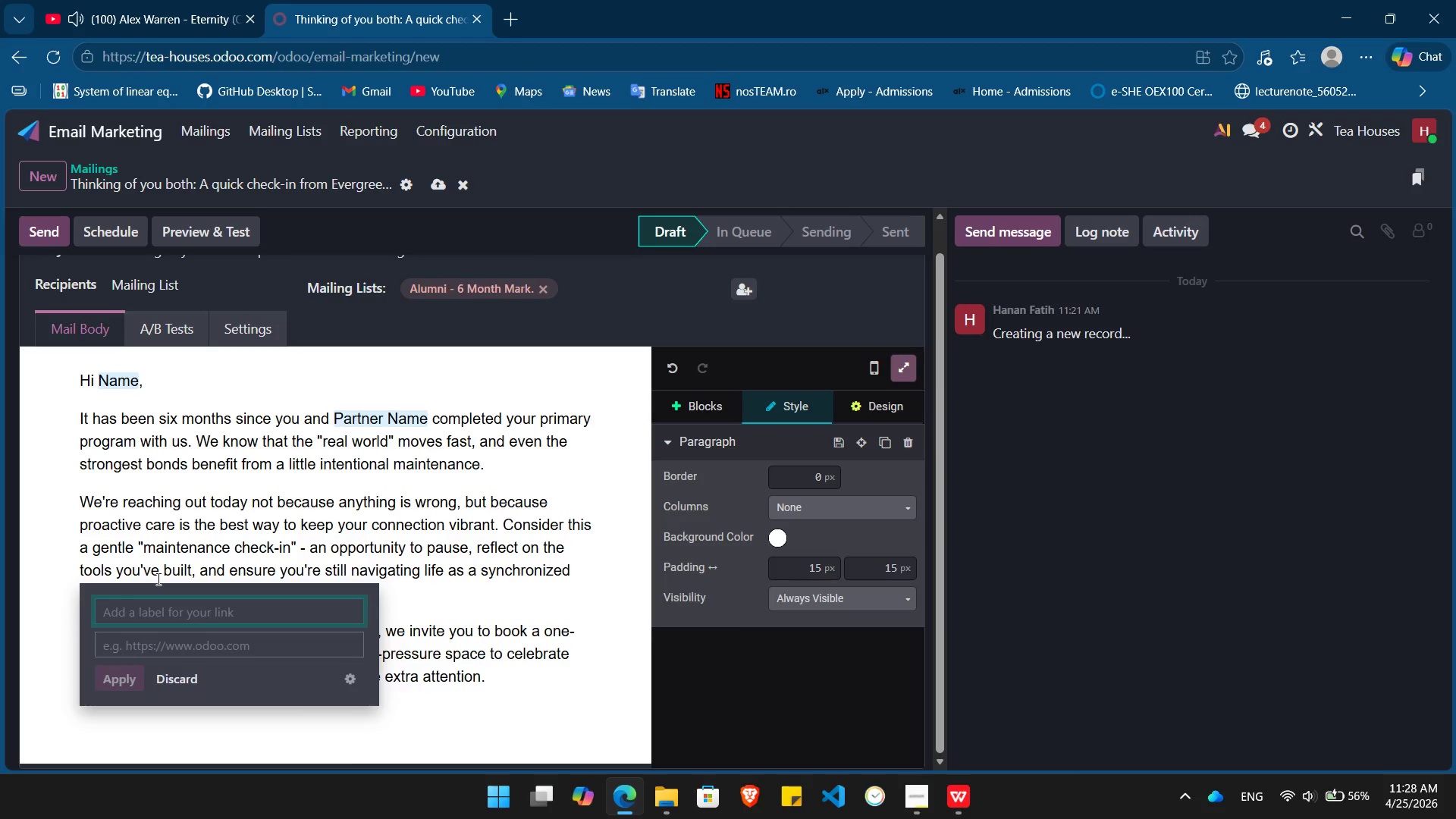 
type(Schedule Your Tune-up)
 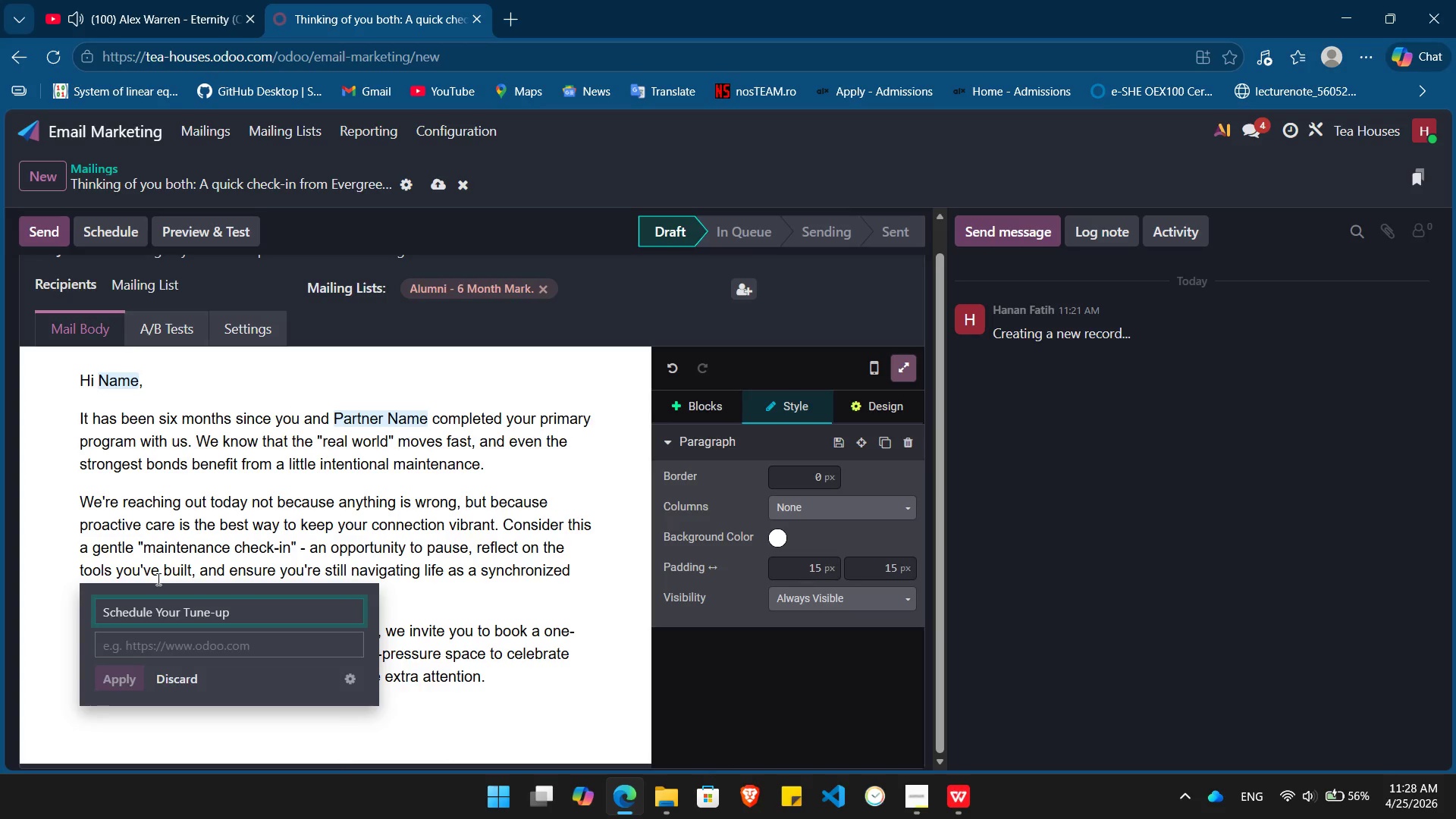 
key(Enter)
 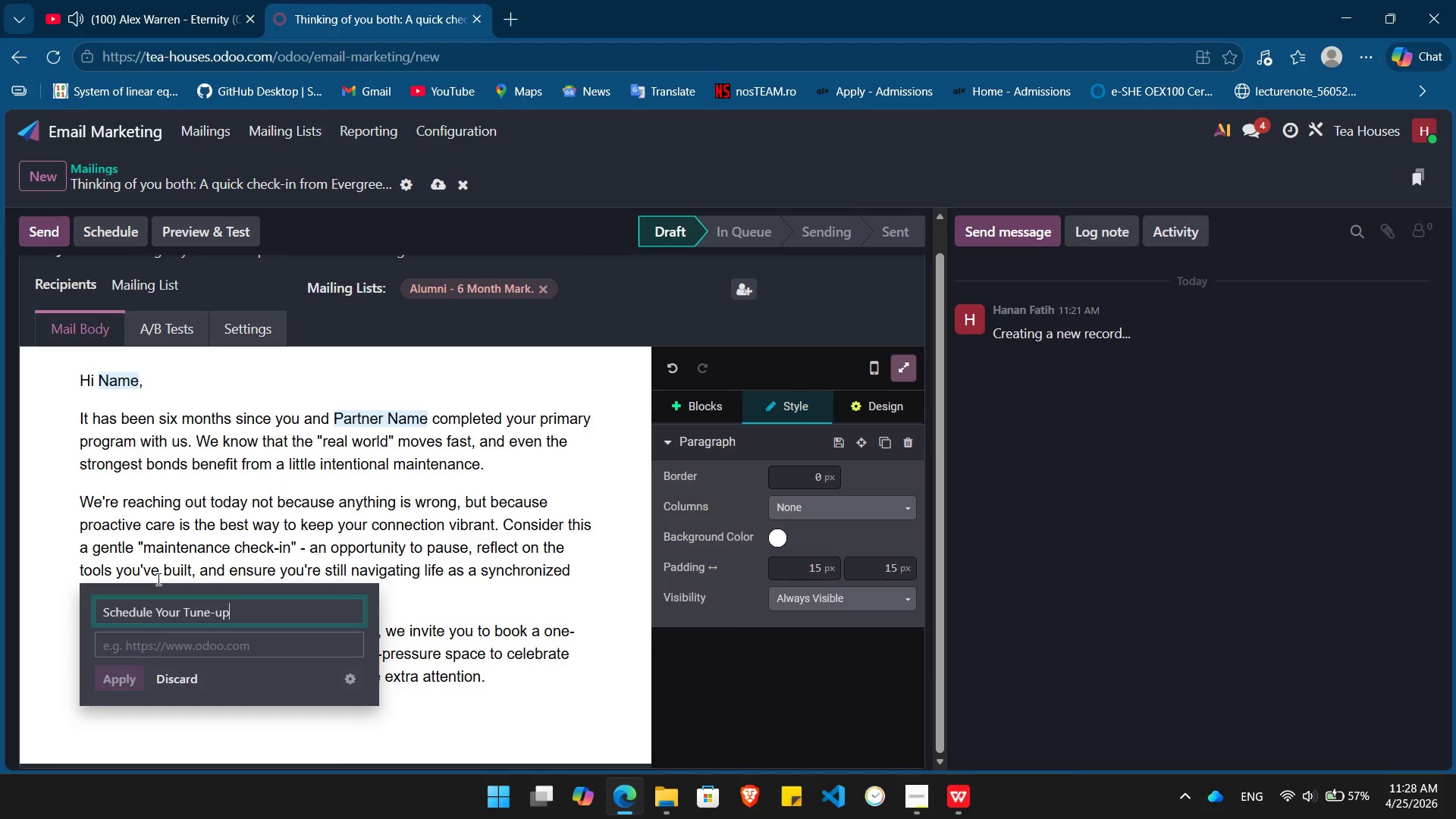 
key(Tab)
 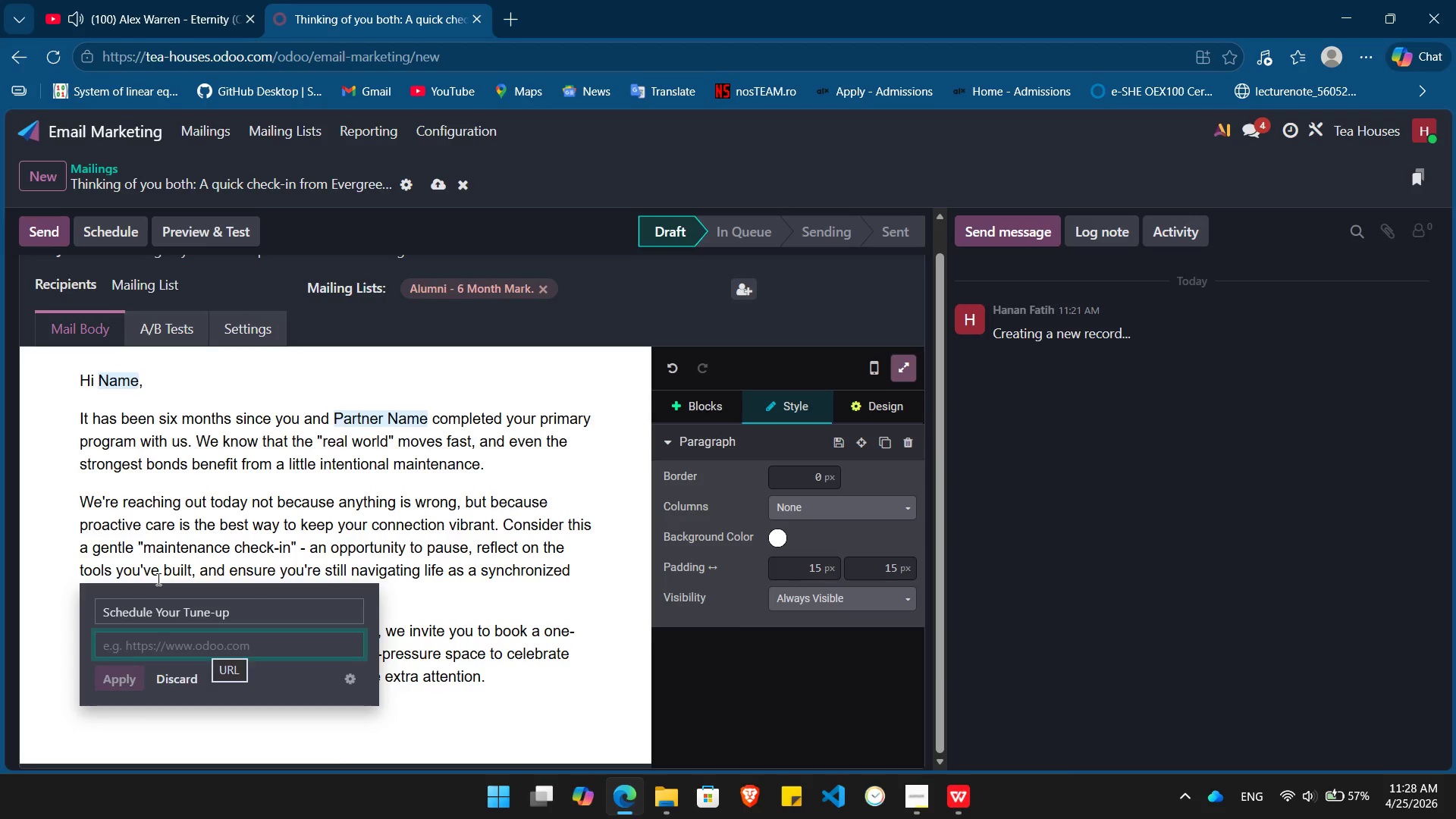 
key(Shift+3)
 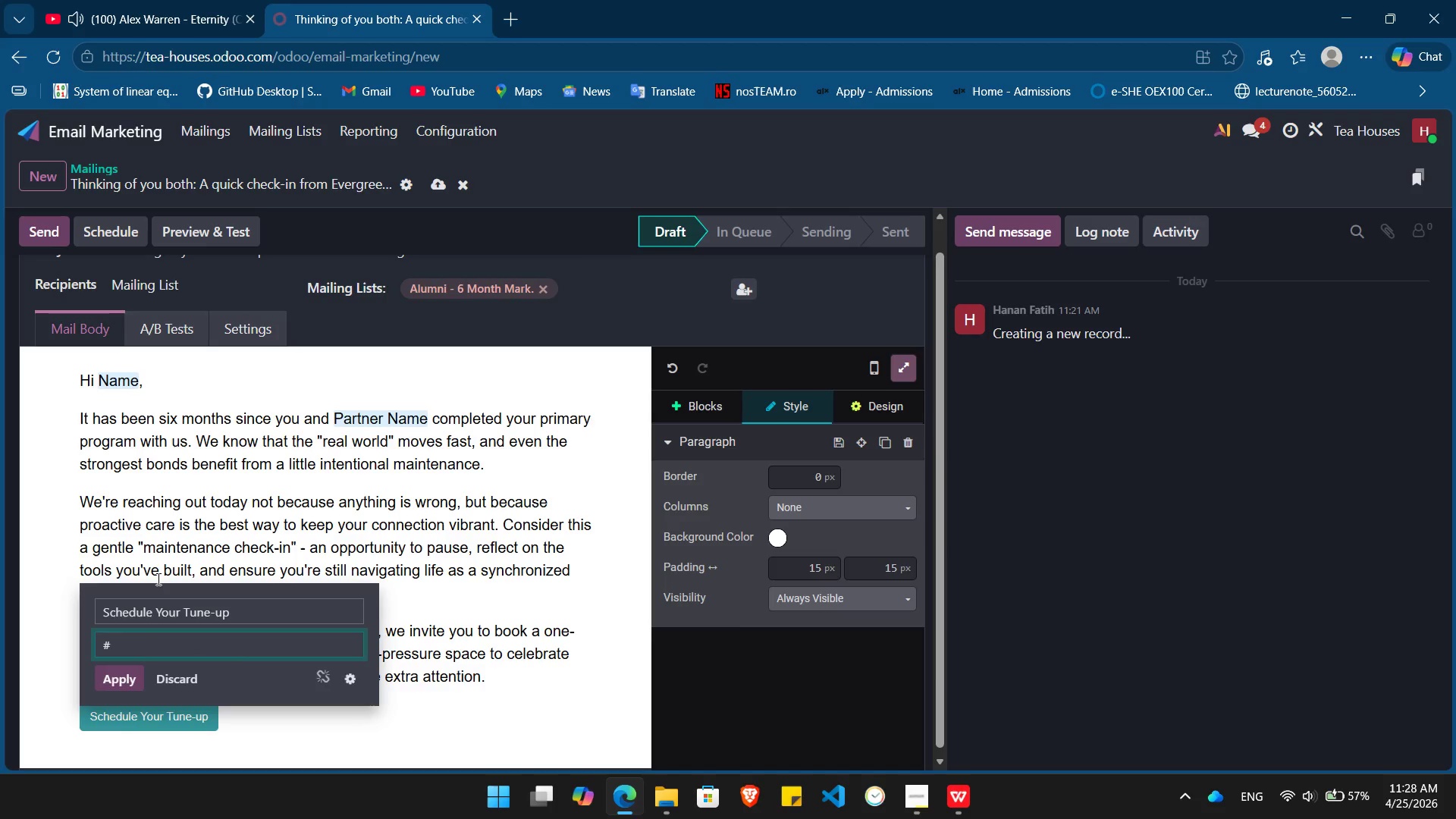 
key(Enter)
 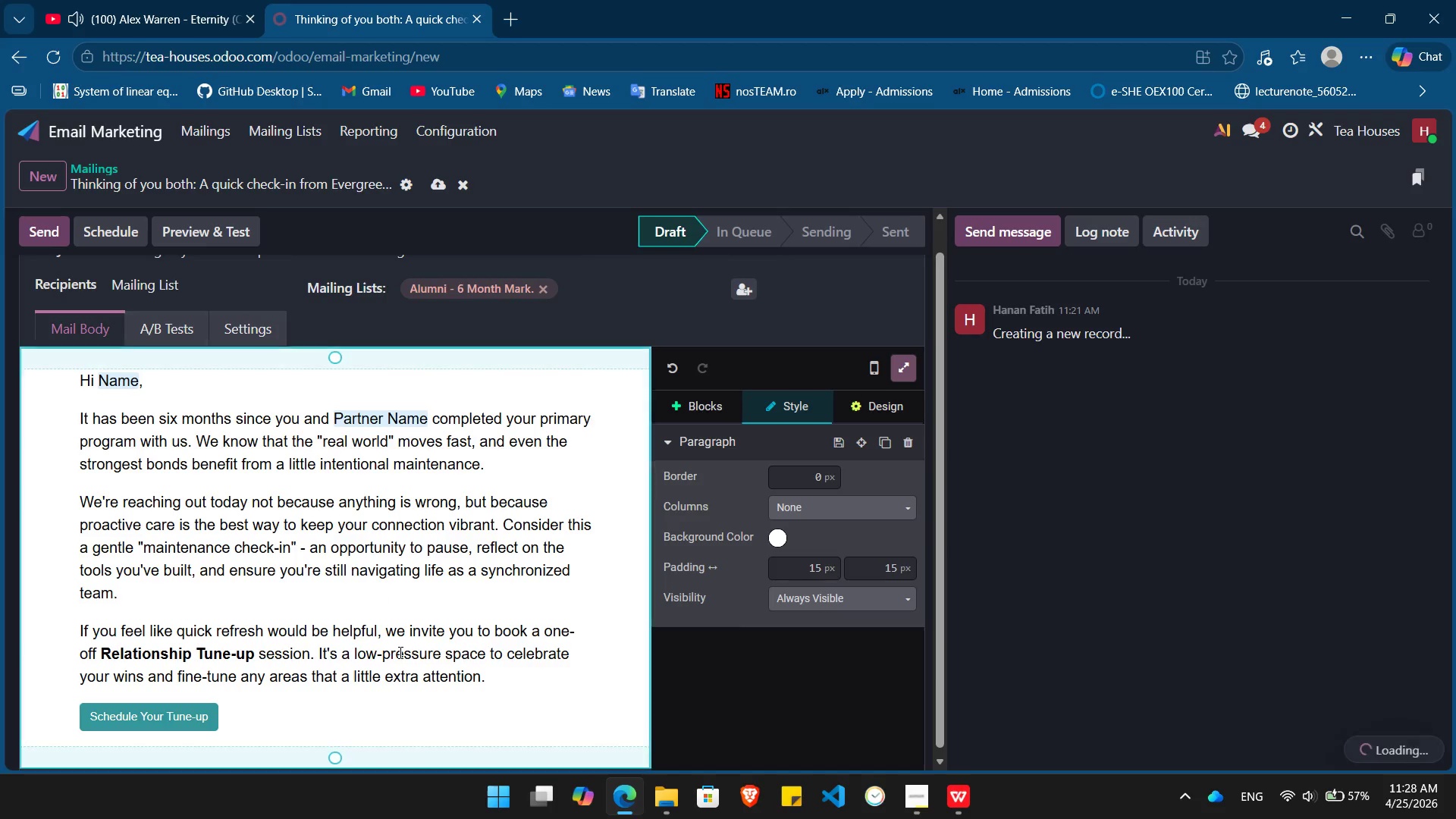 
key(ArrowRight)
 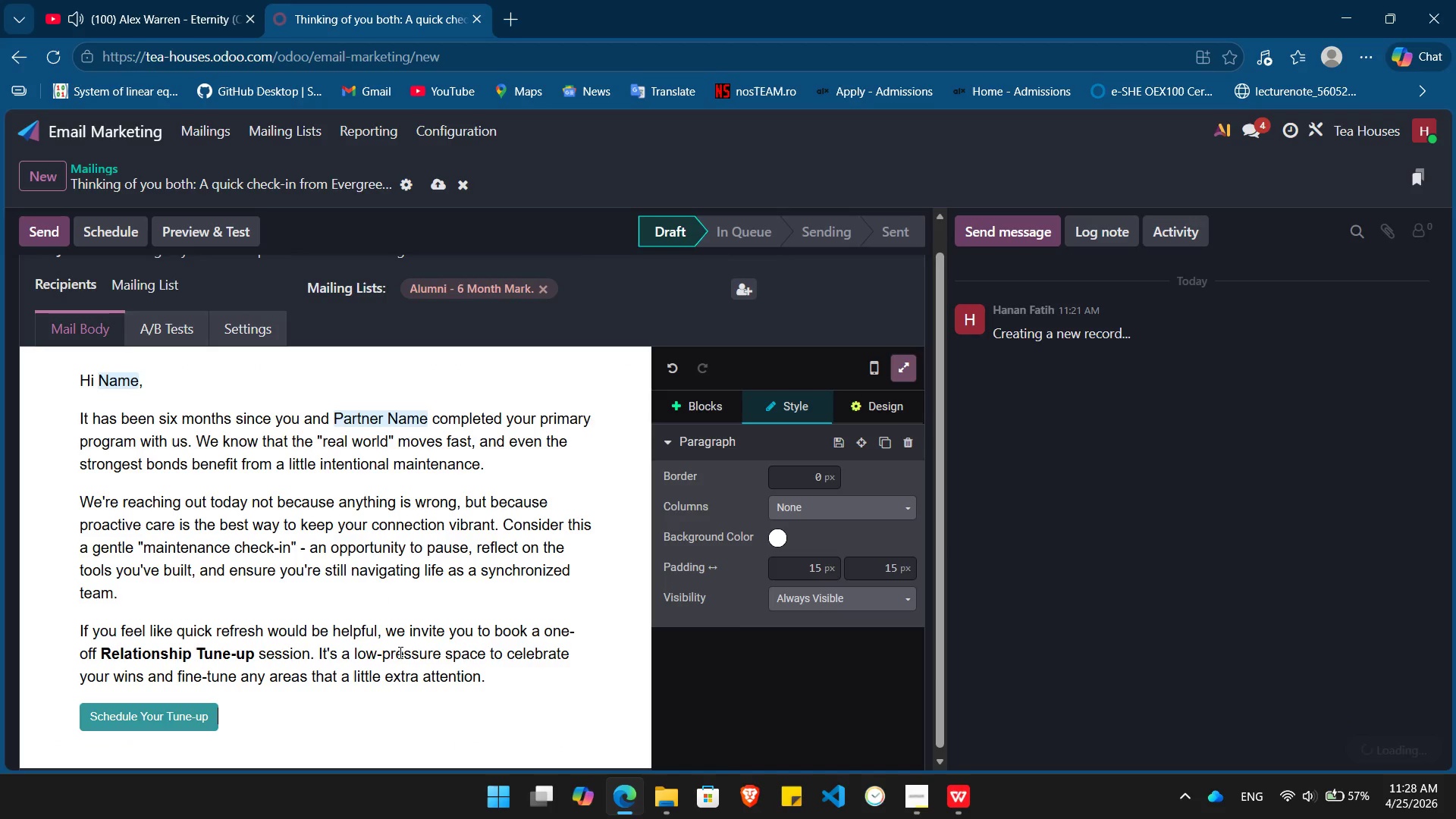 
key(Enter)
 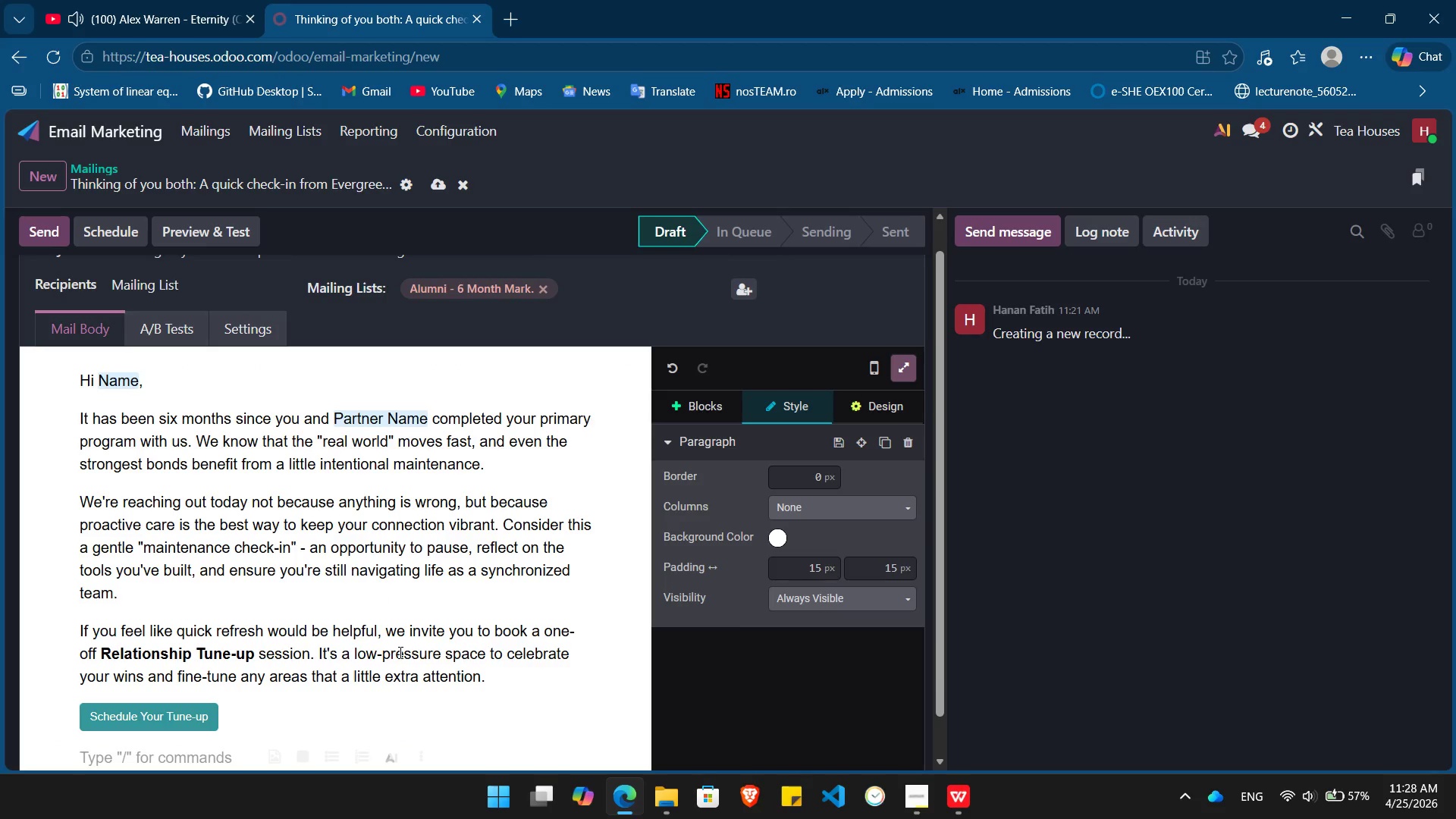 
type(wishing you both continued growth and connection,)
 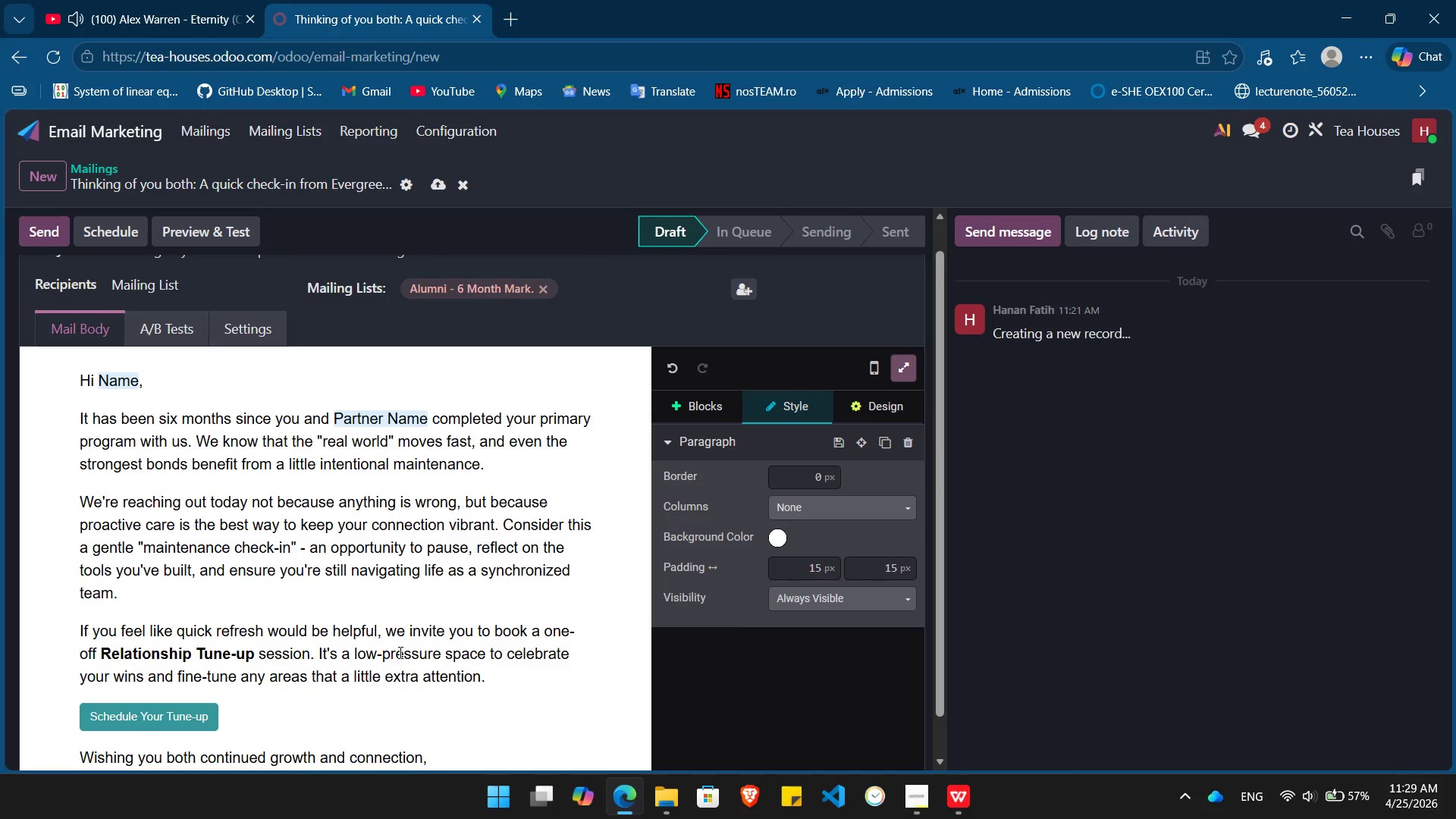 
key(Enter)
 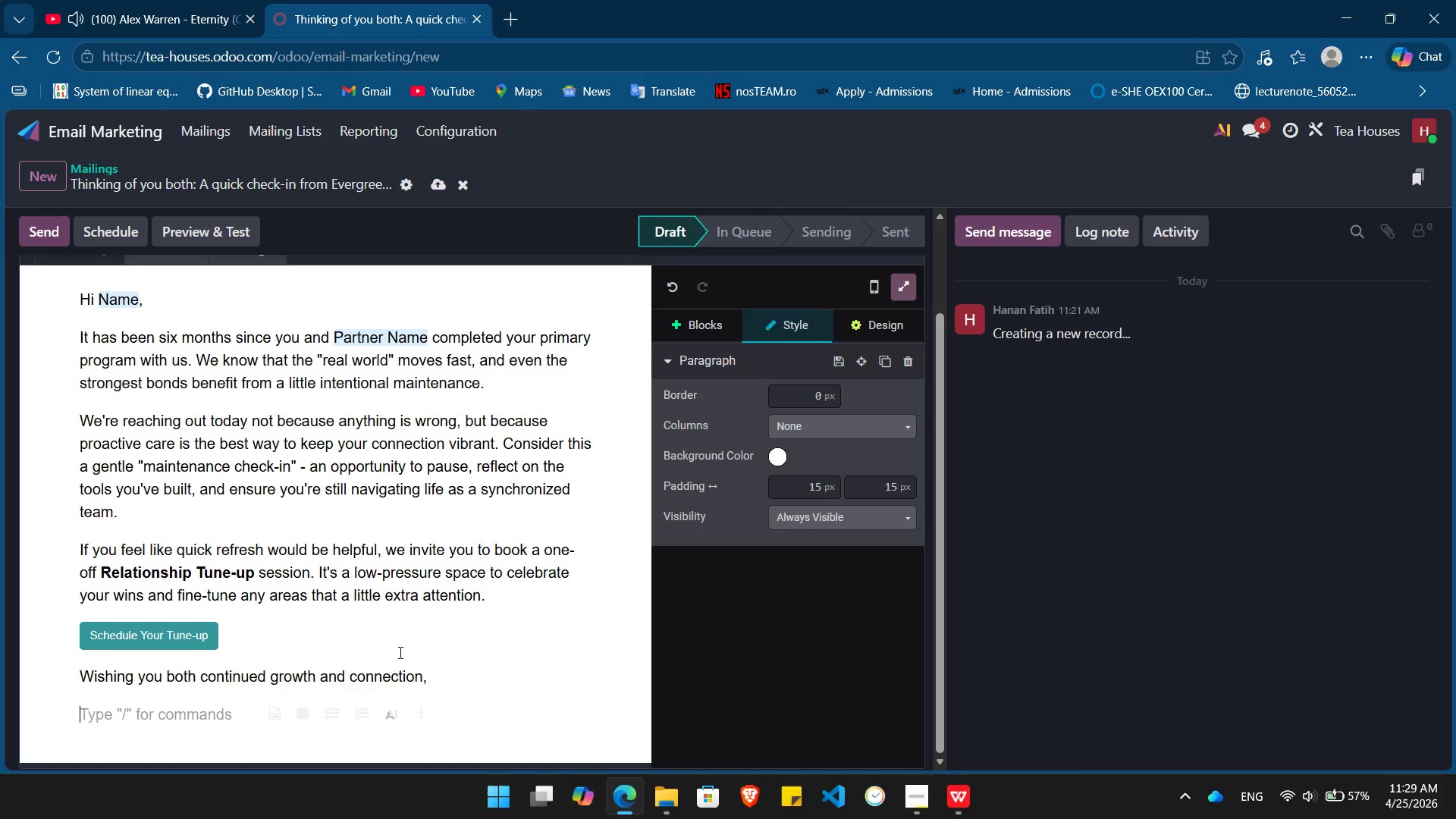 
key(Control+B)
 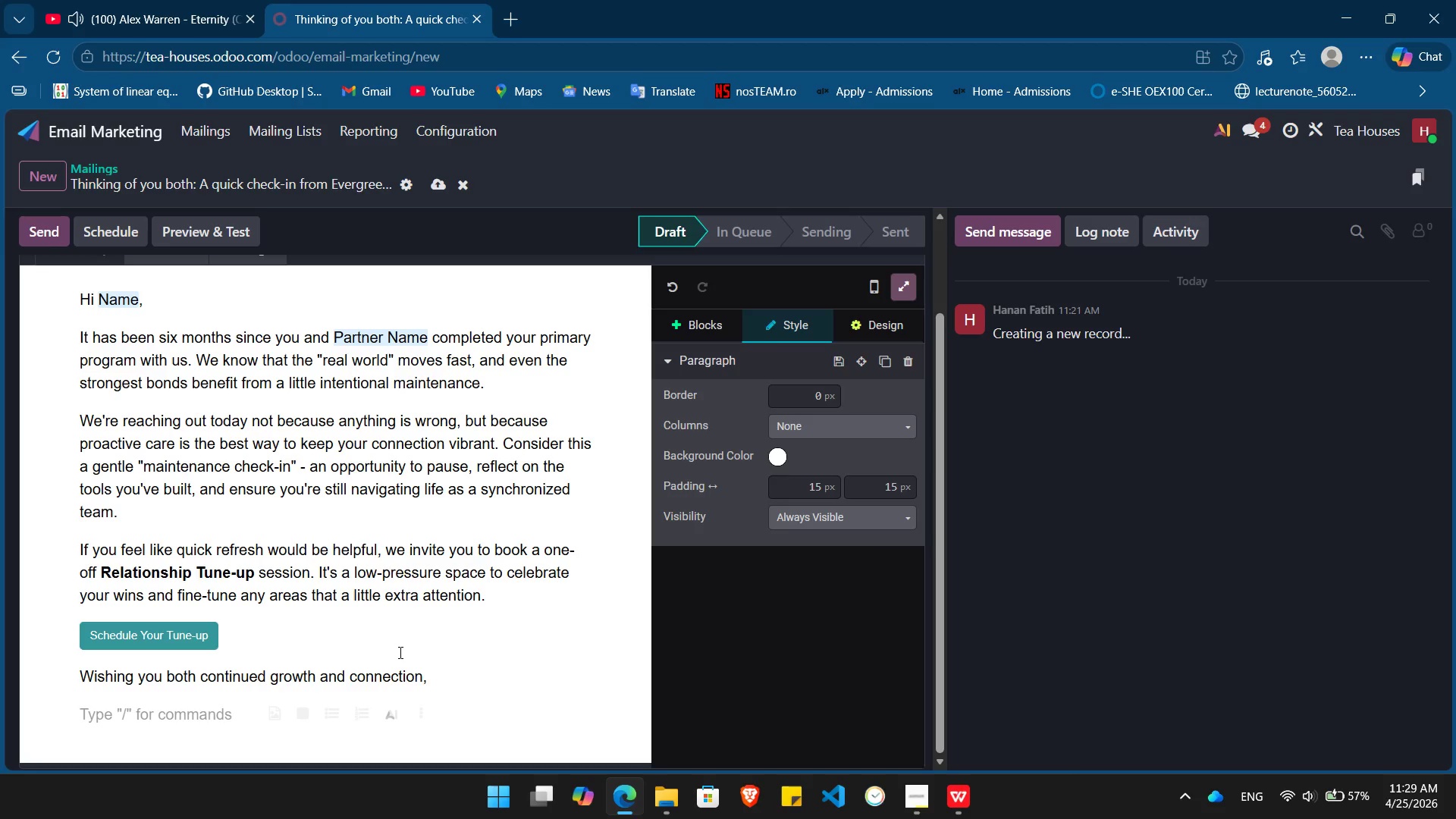 
type(The Evergreen Bonds Team)
 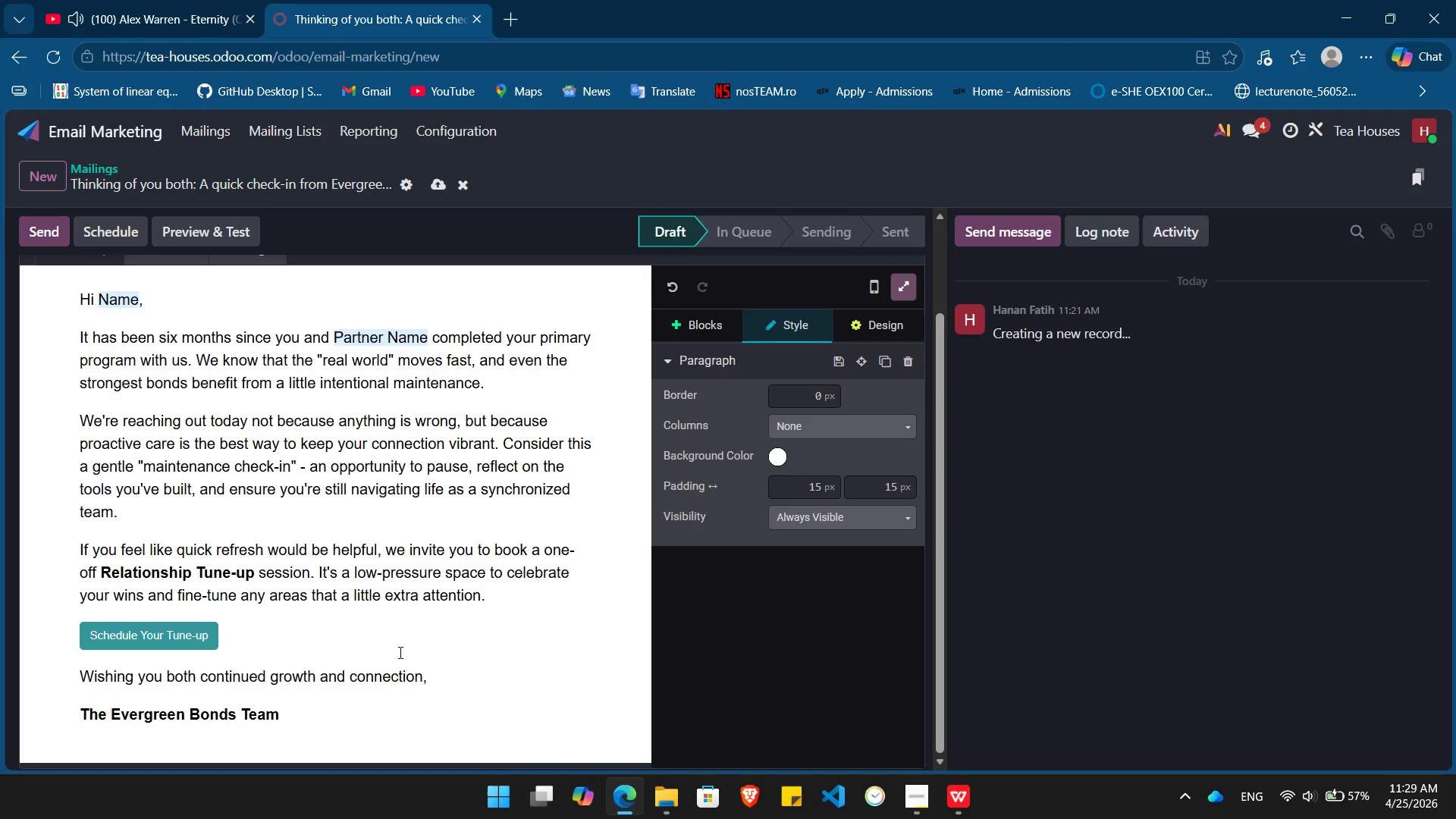 
wait(28.89)
 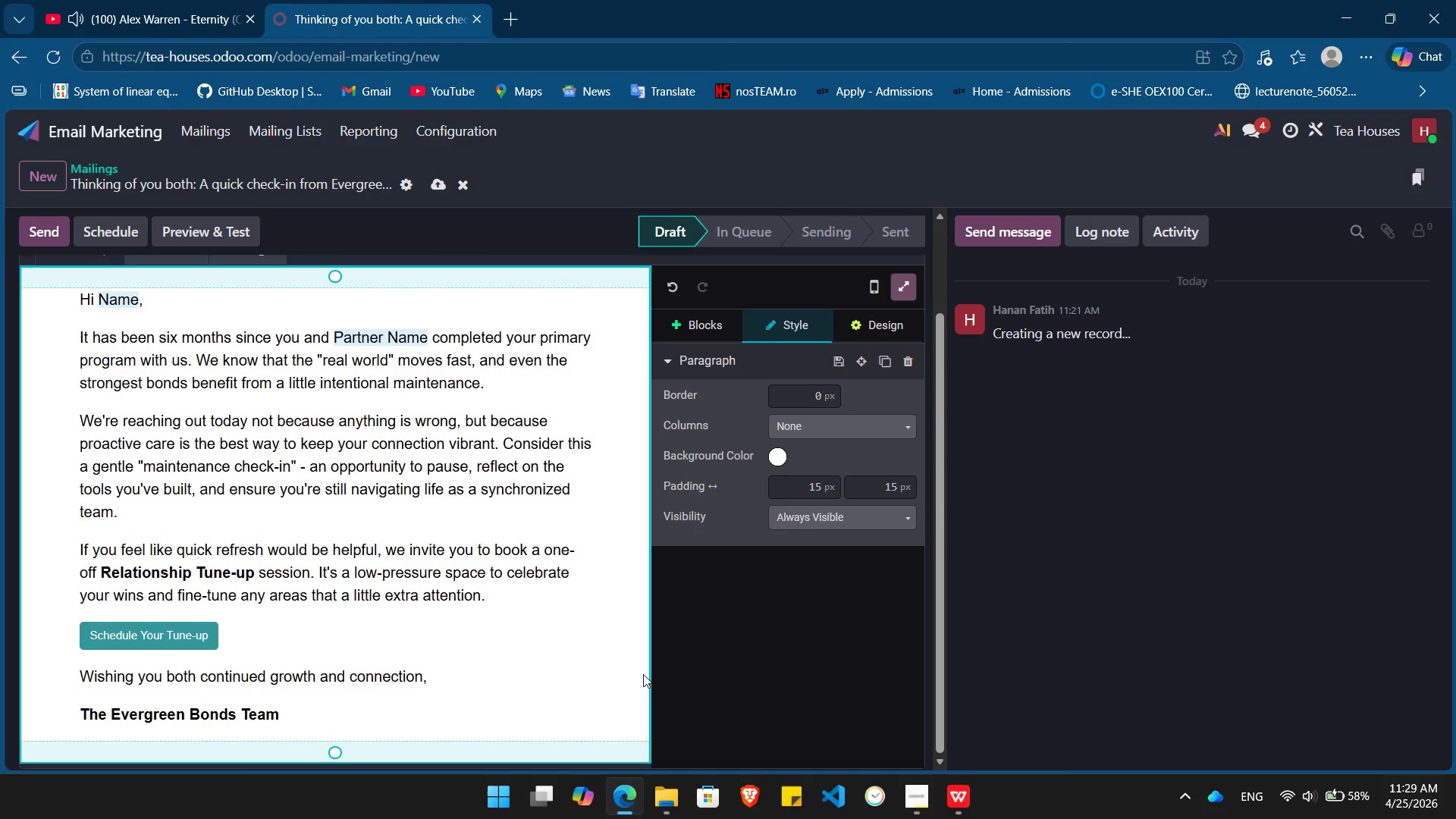 
left_click([900, 278])
 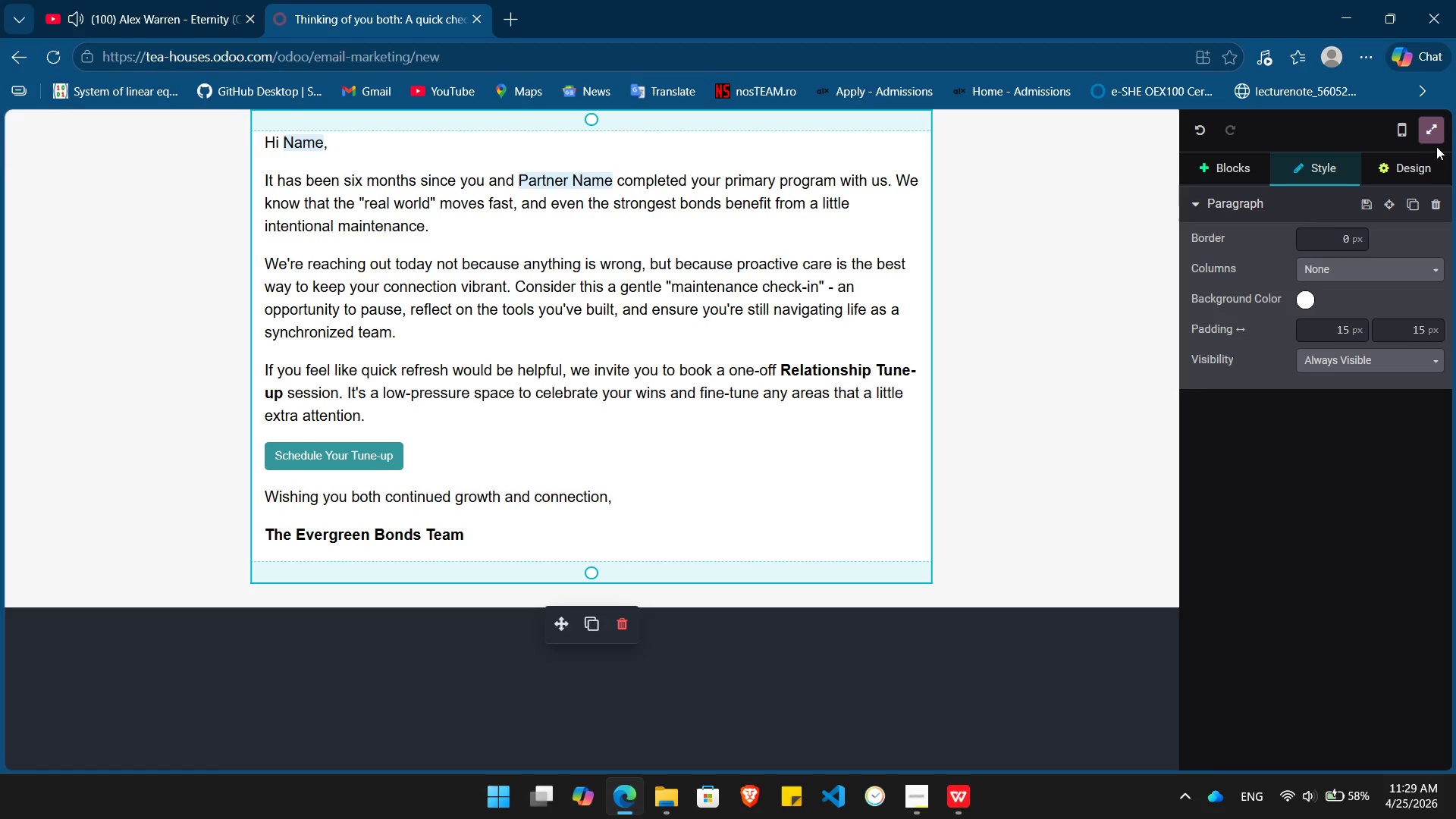 
left_click([1423, 133])
 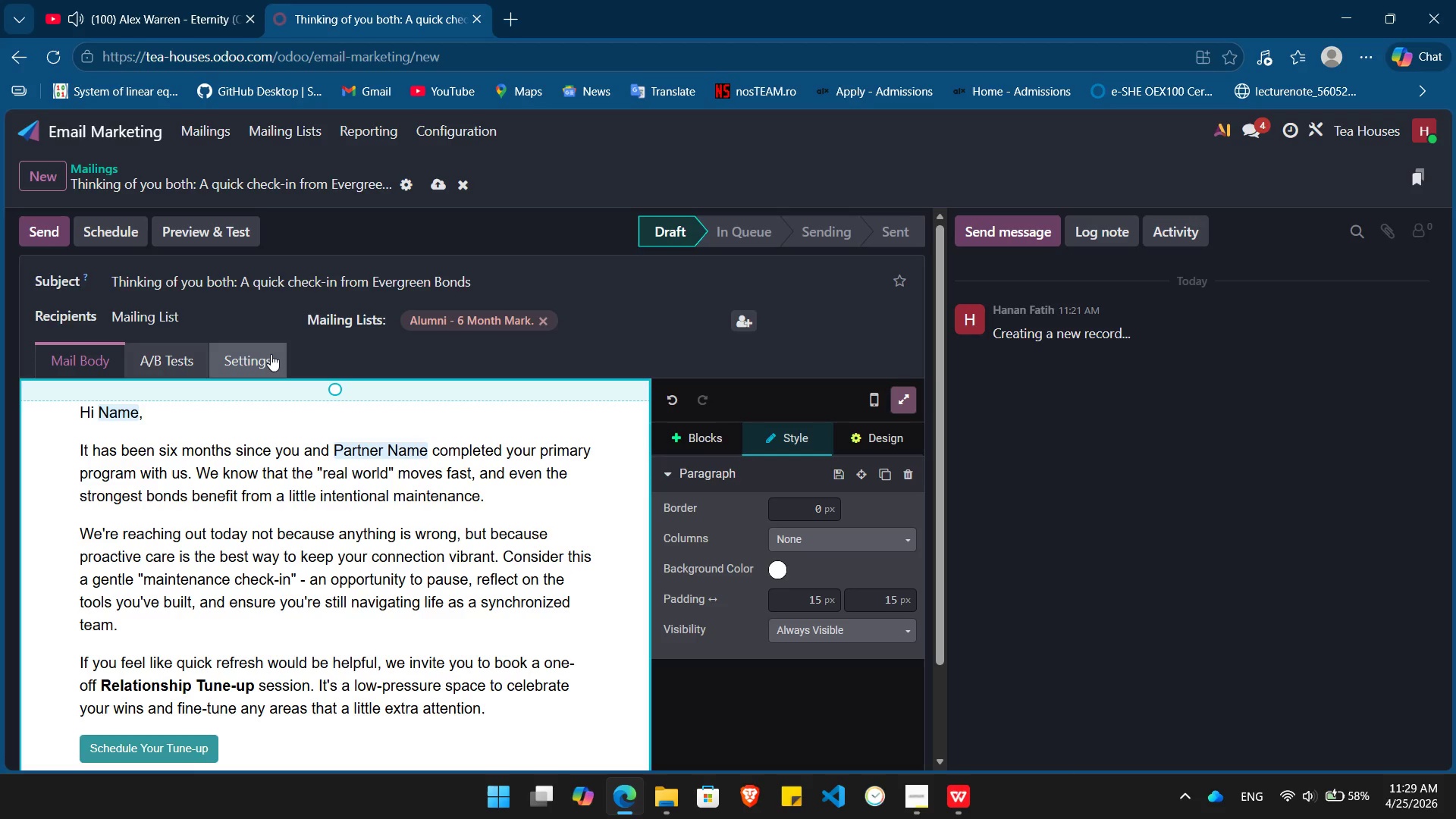 
left_click([248, 354])
 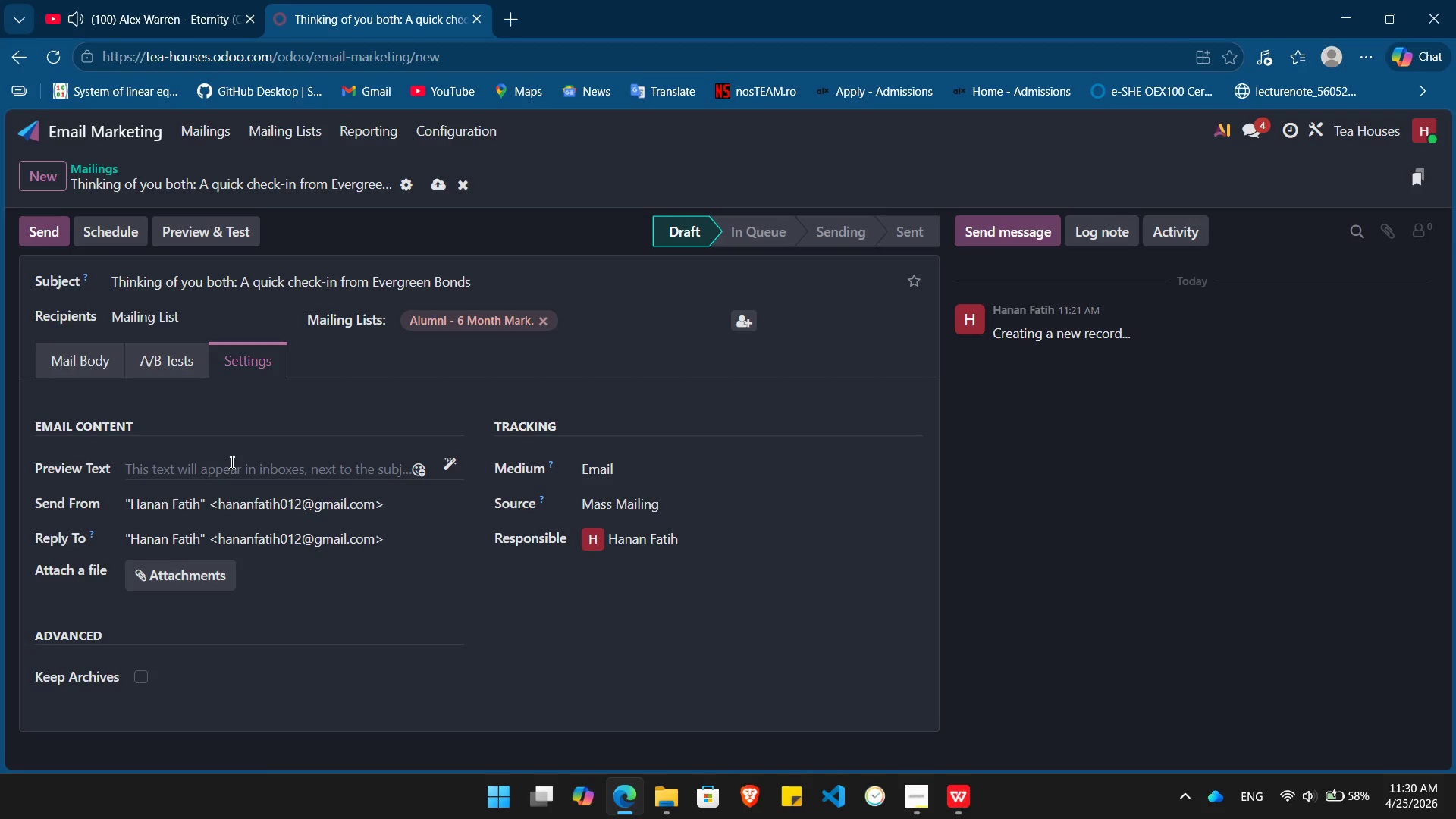 
wait(6.62)
 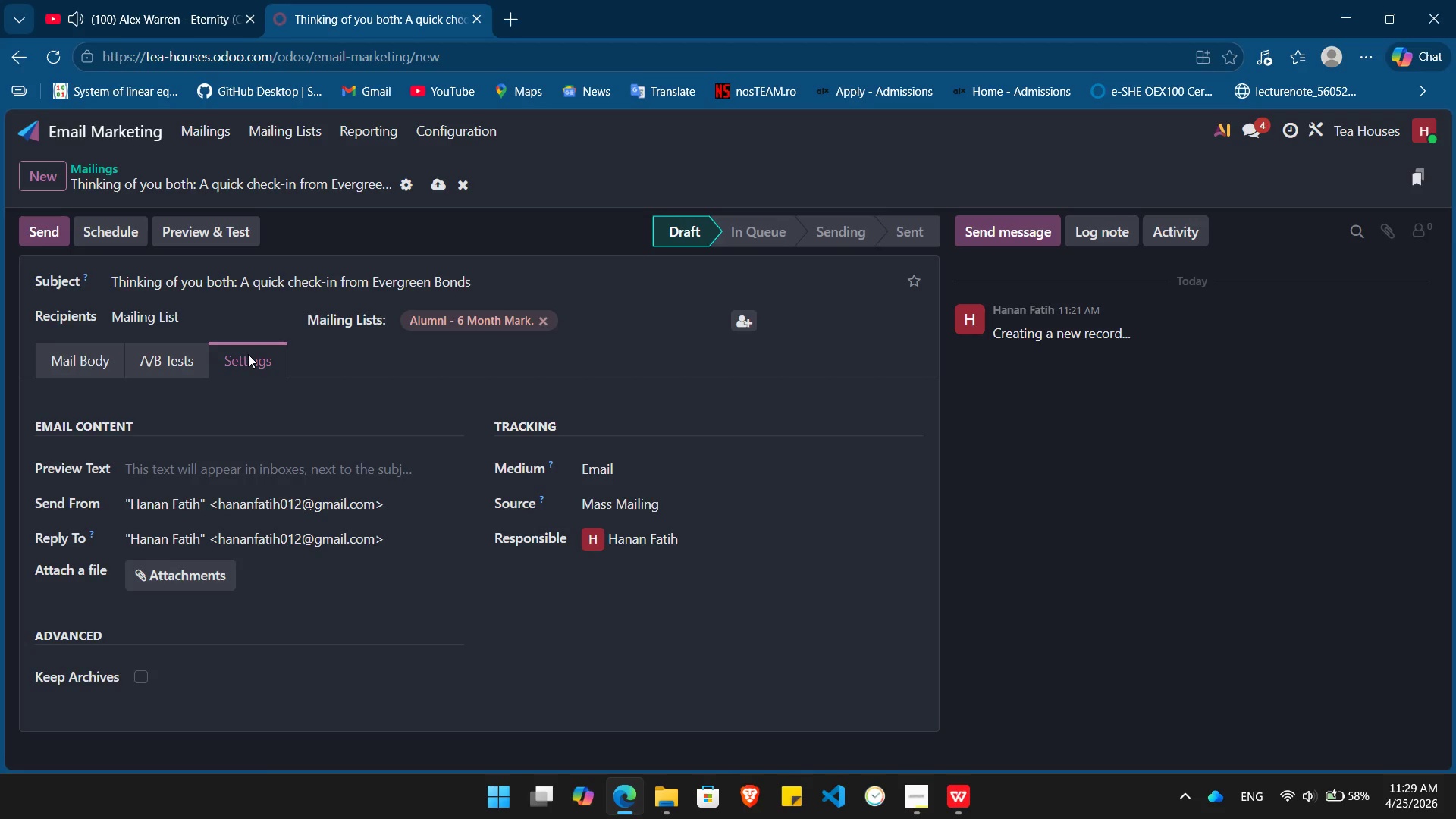 
left_click([231, 462])
 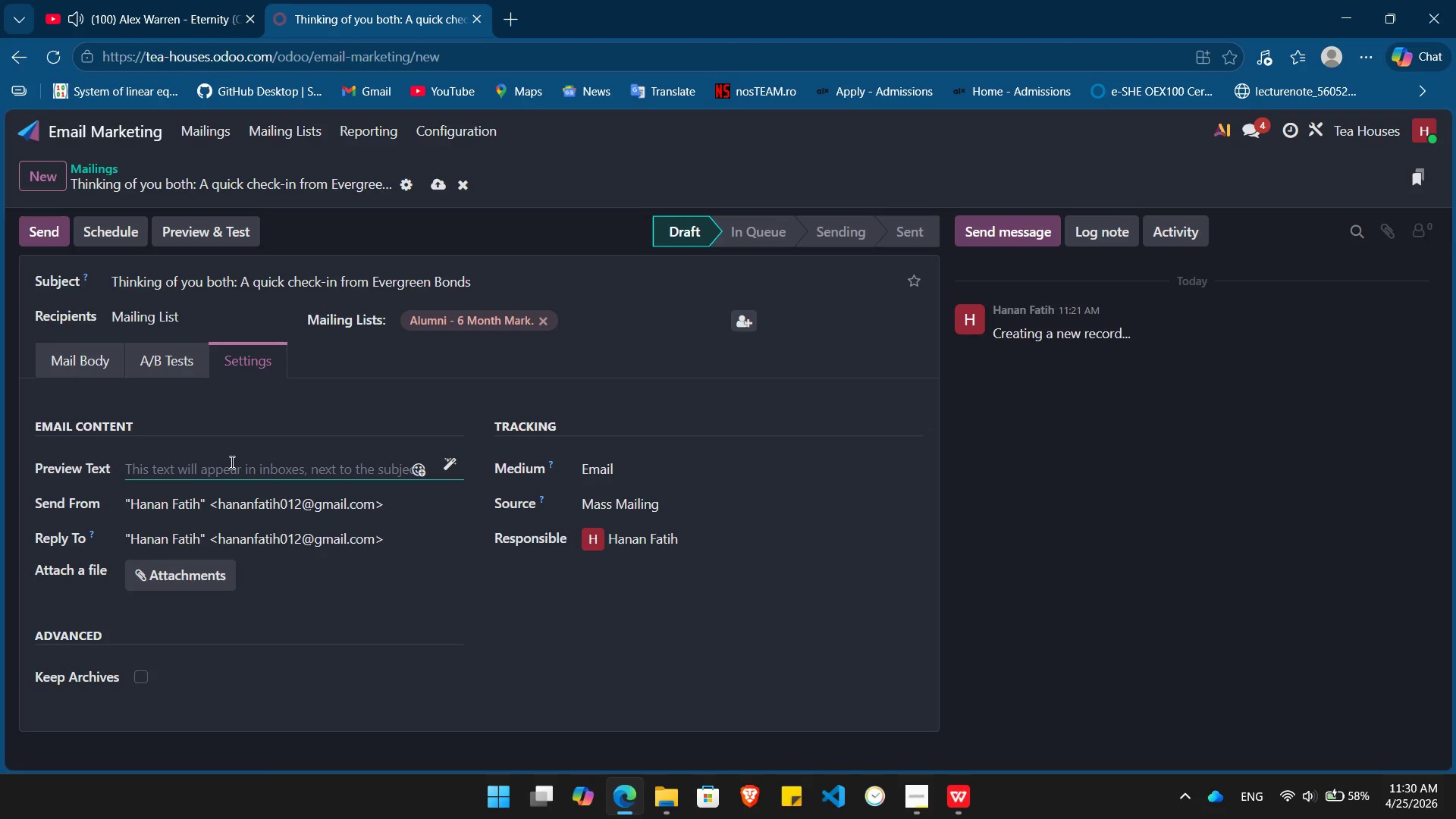 
type(How have things been since your last session?)
 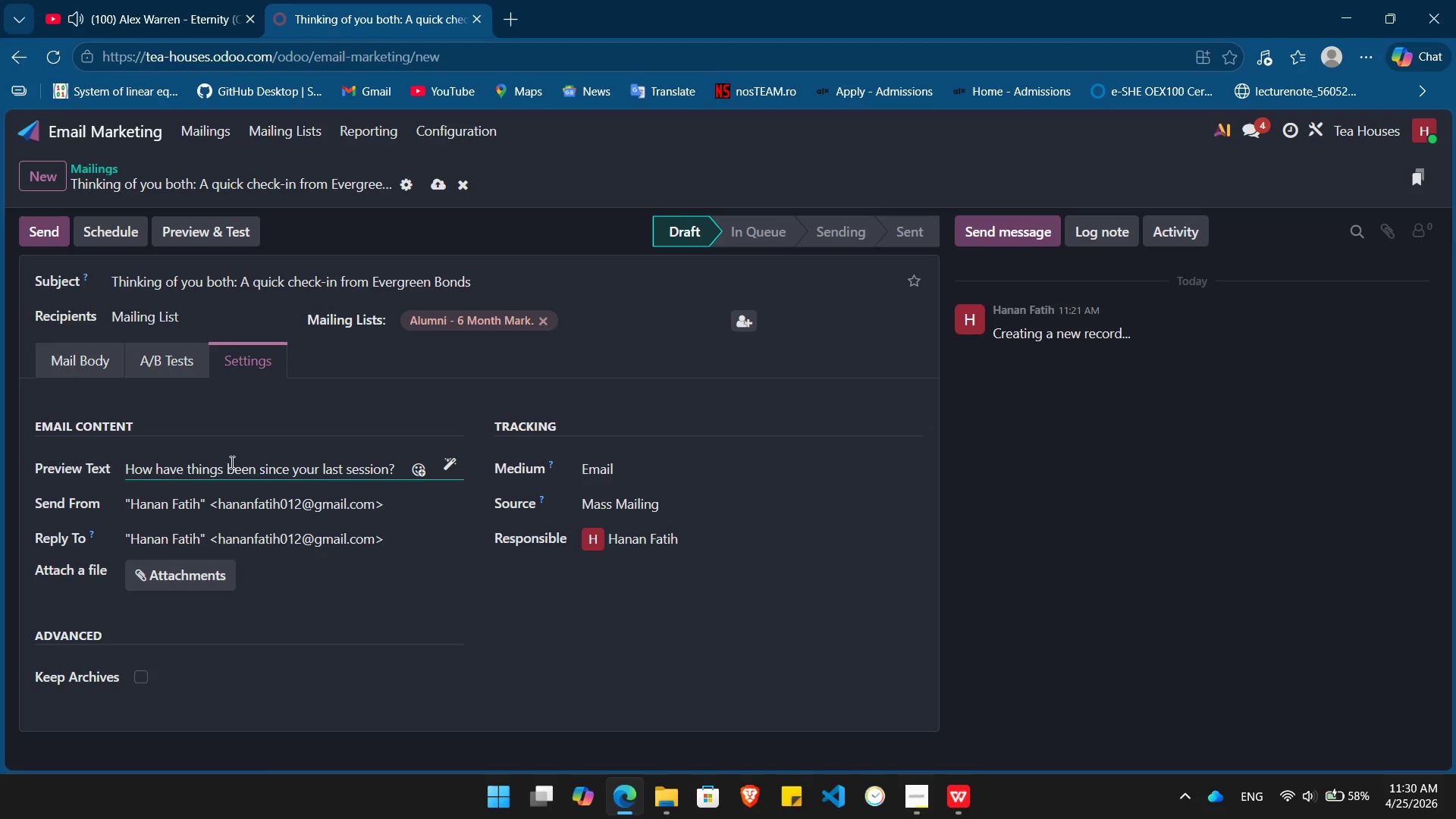 
wait(36.38)
 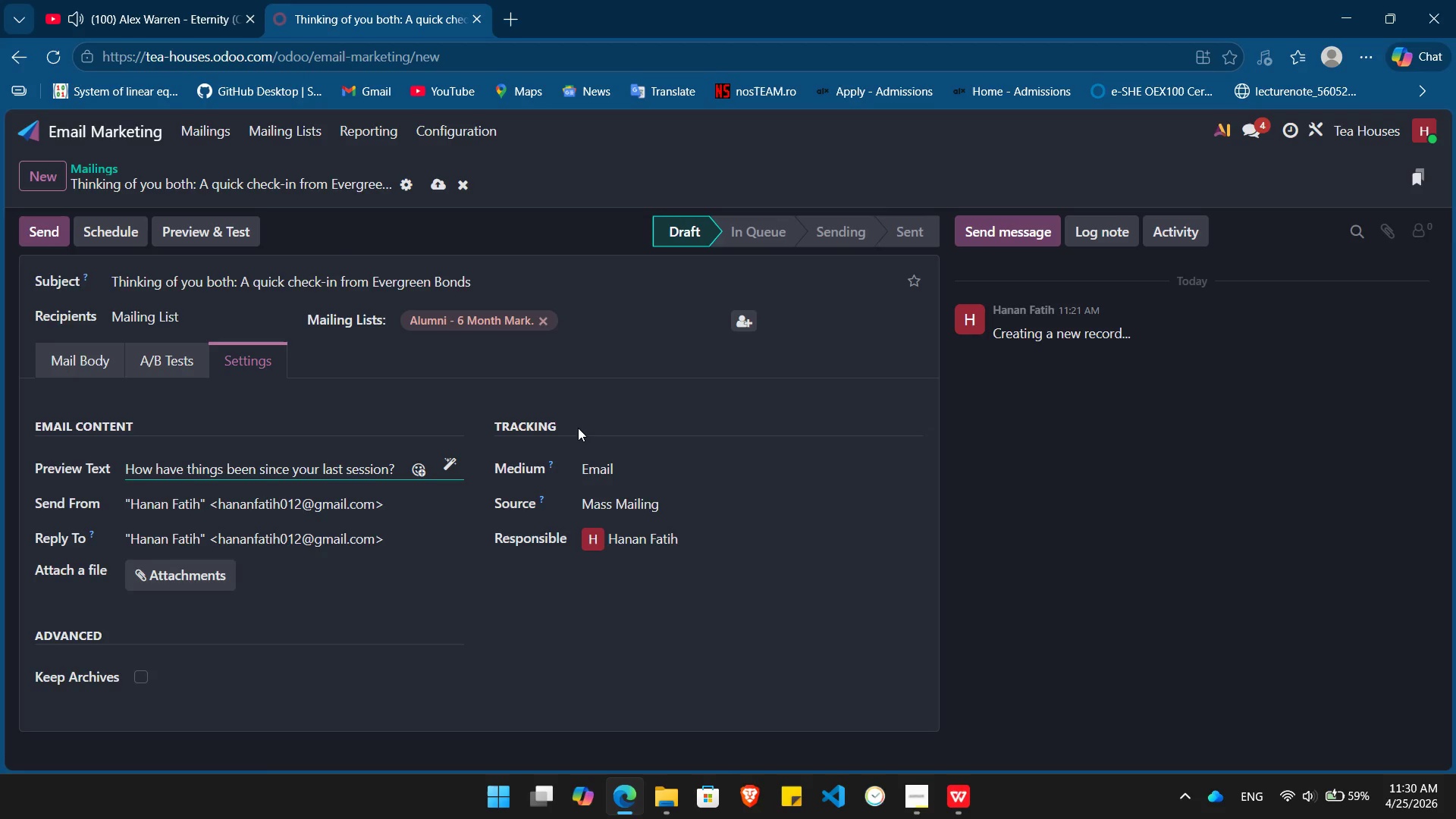 
left_click([635, 459])
 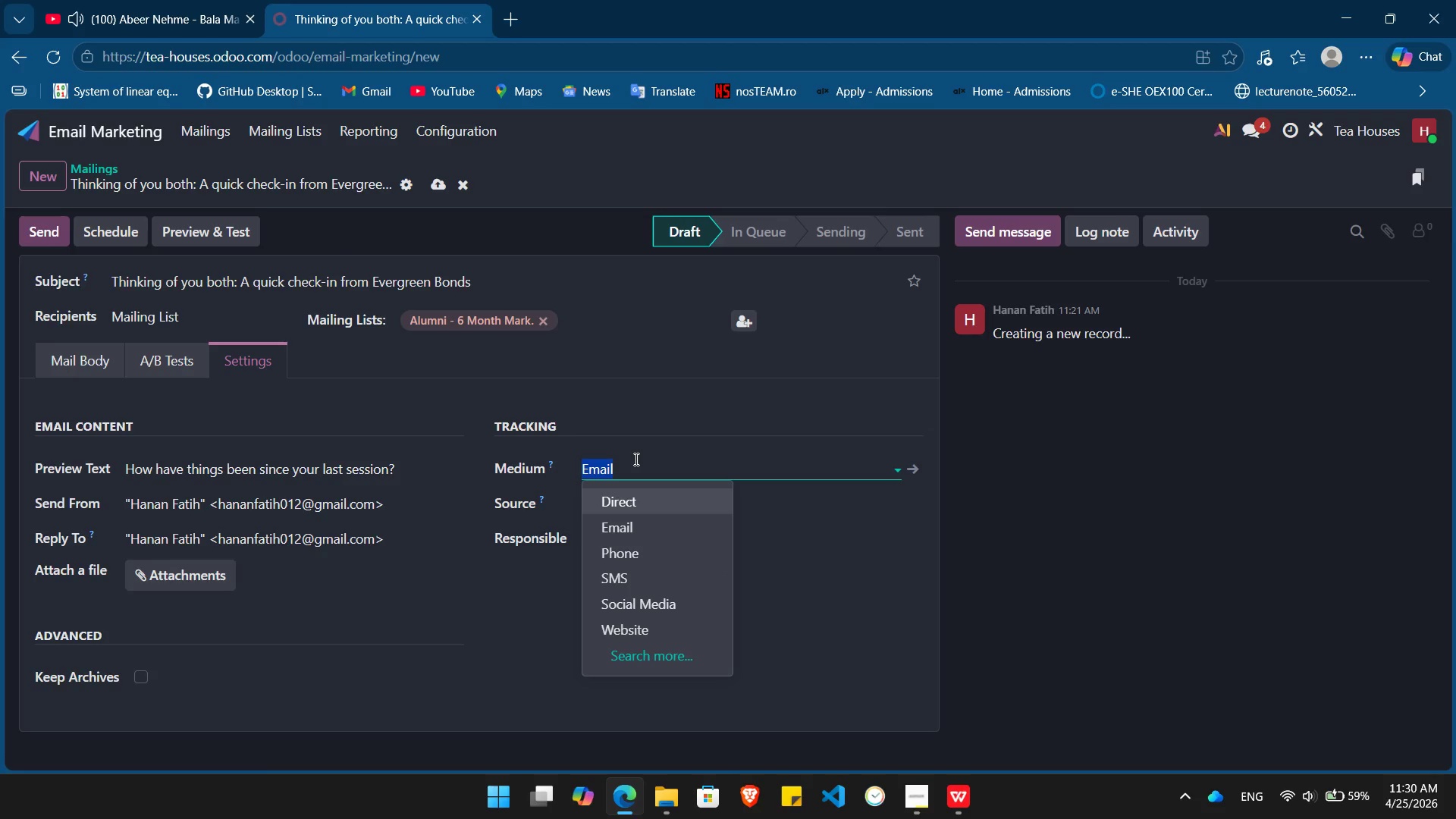 
left_click([635, 459])
 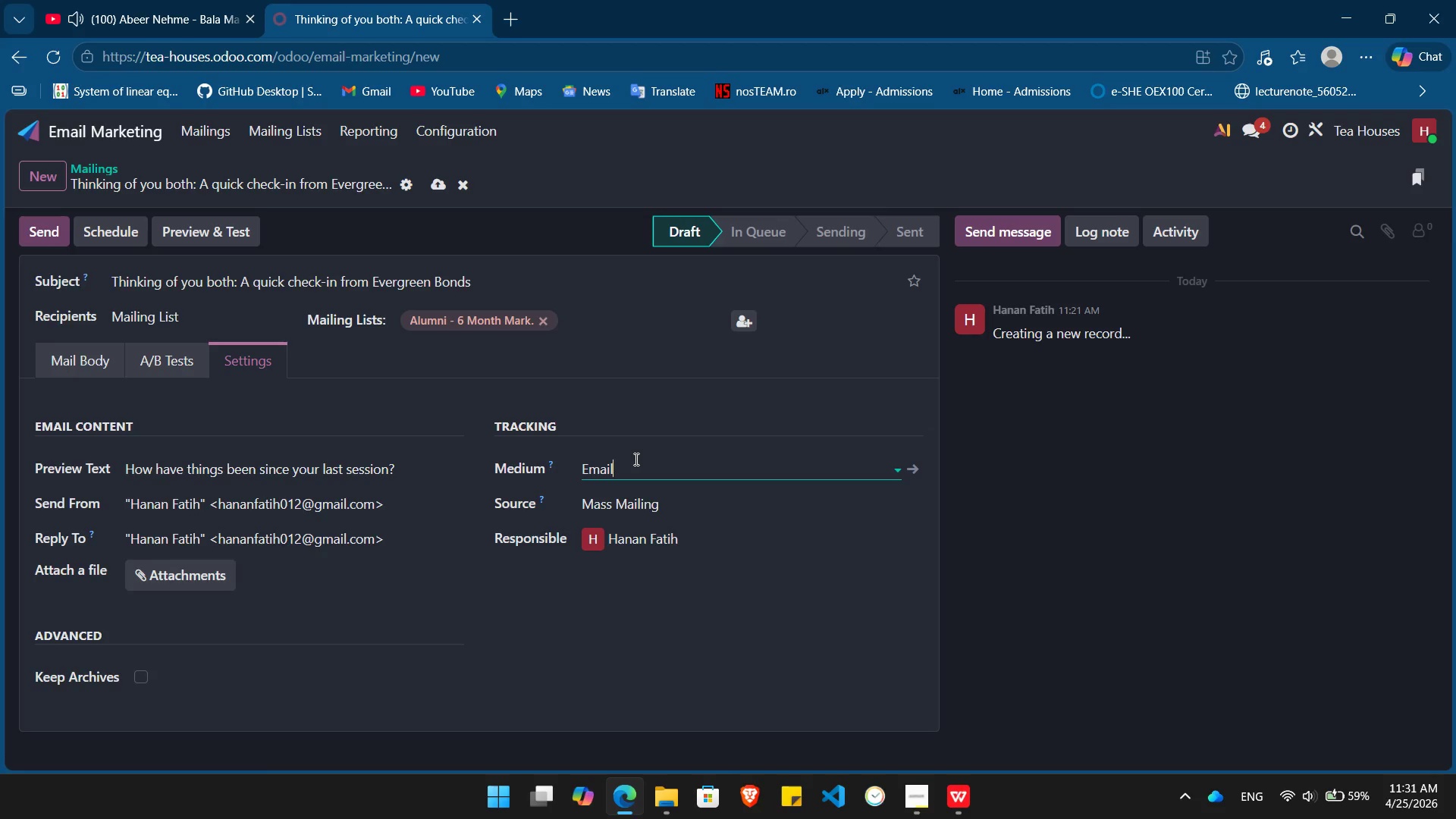 
wait(5.72)
 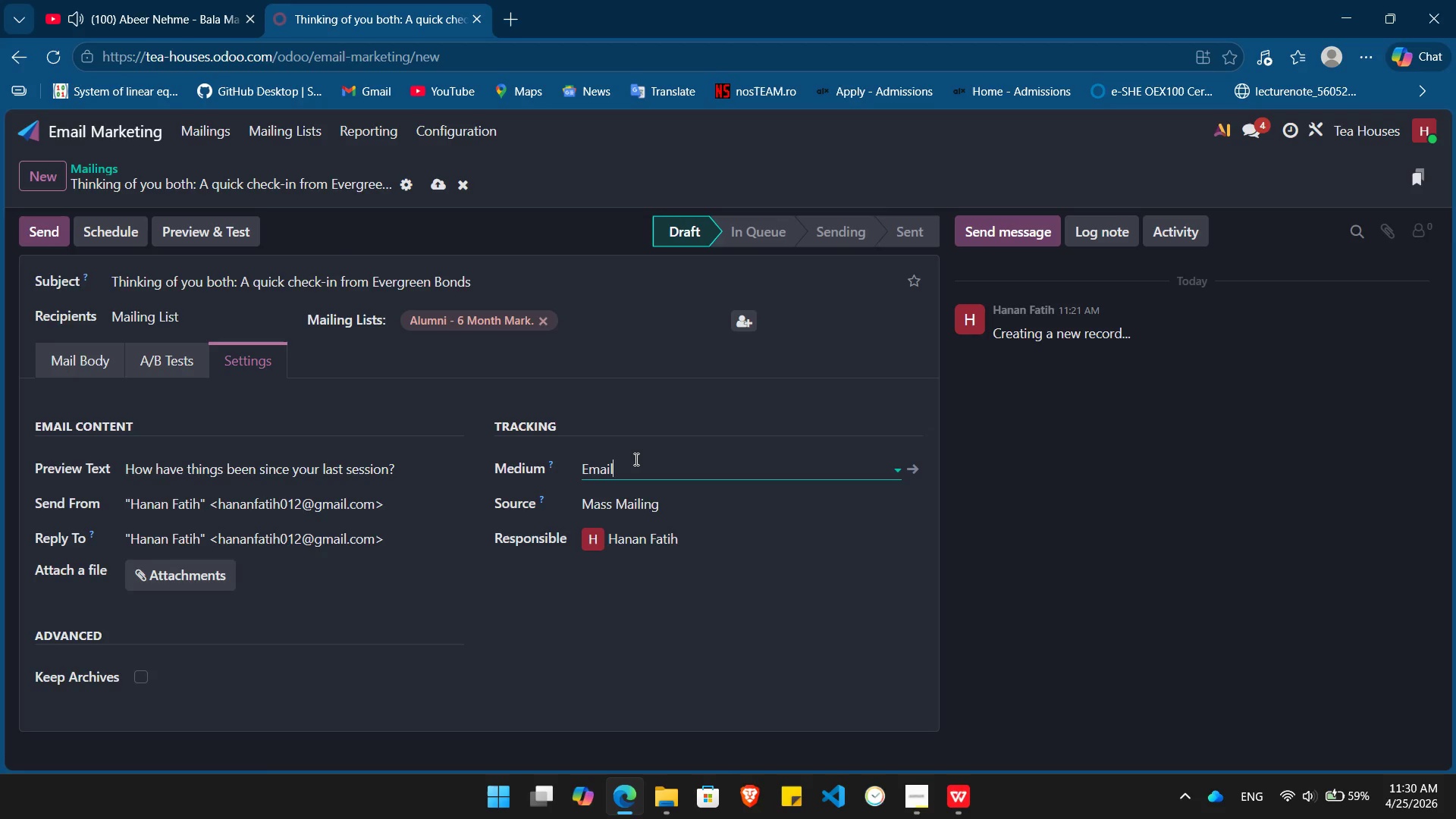 
left_click([570, 427])
 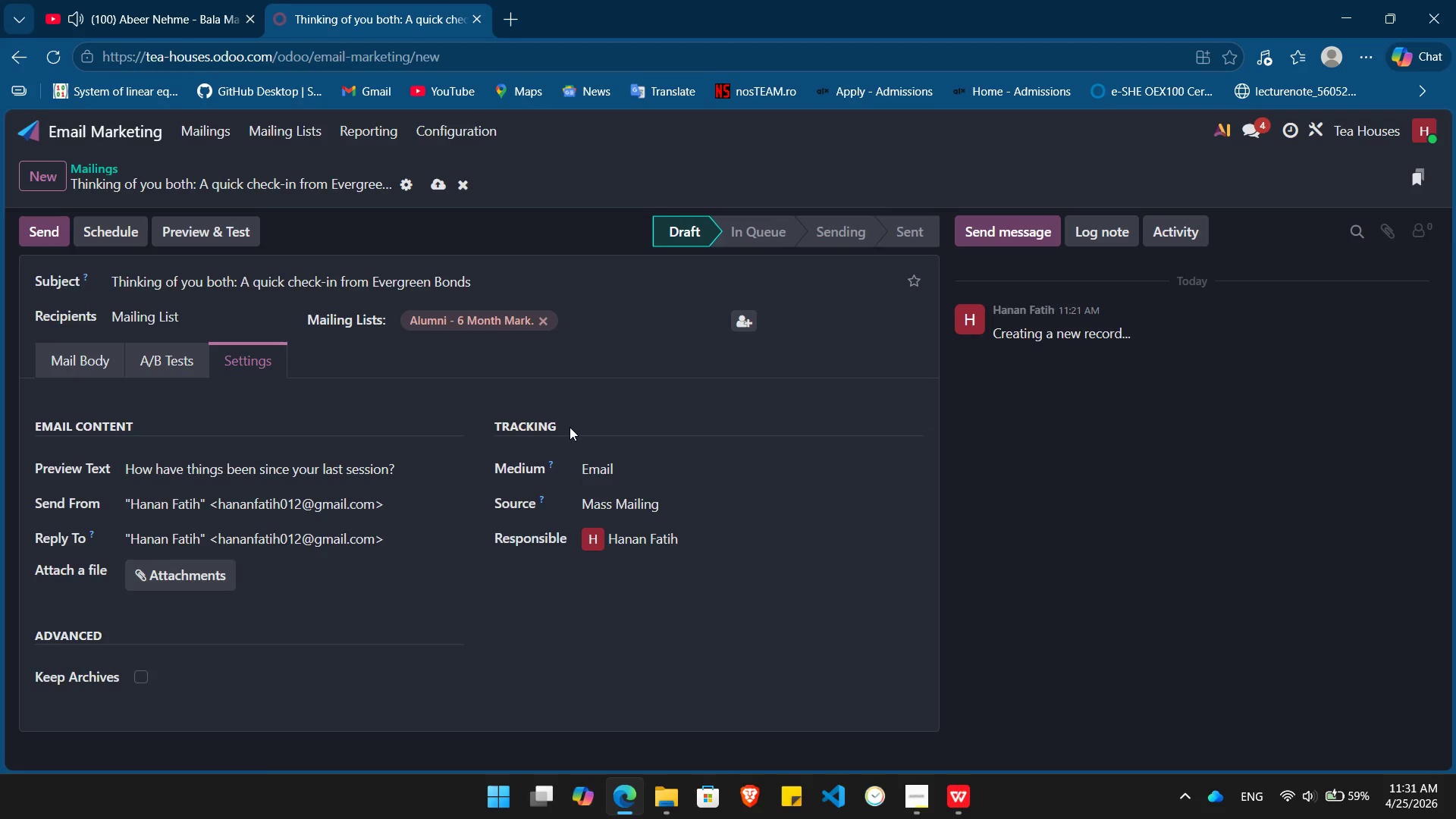 
left_click([685, 506])
 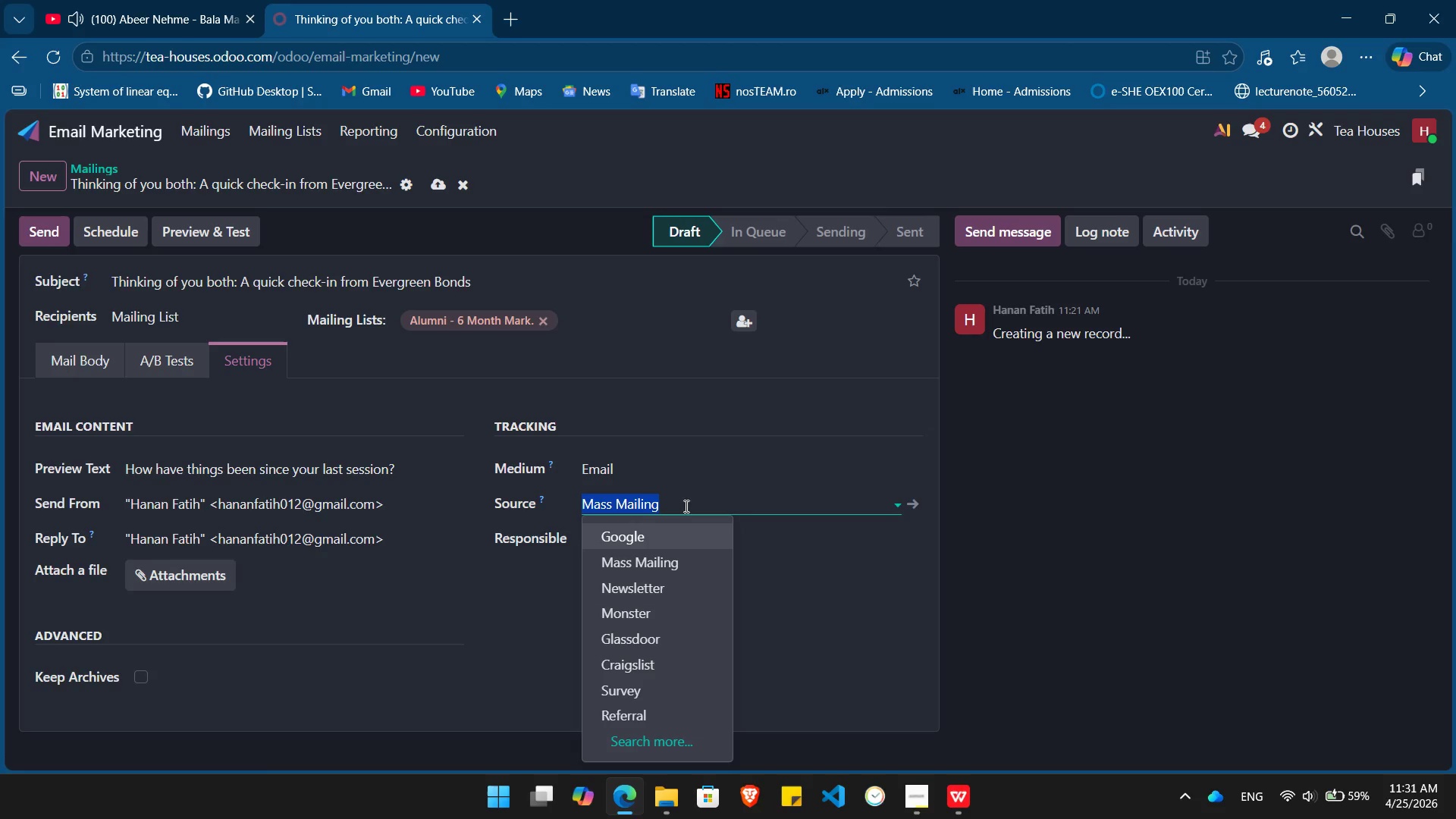 
left_click([843, 644])
 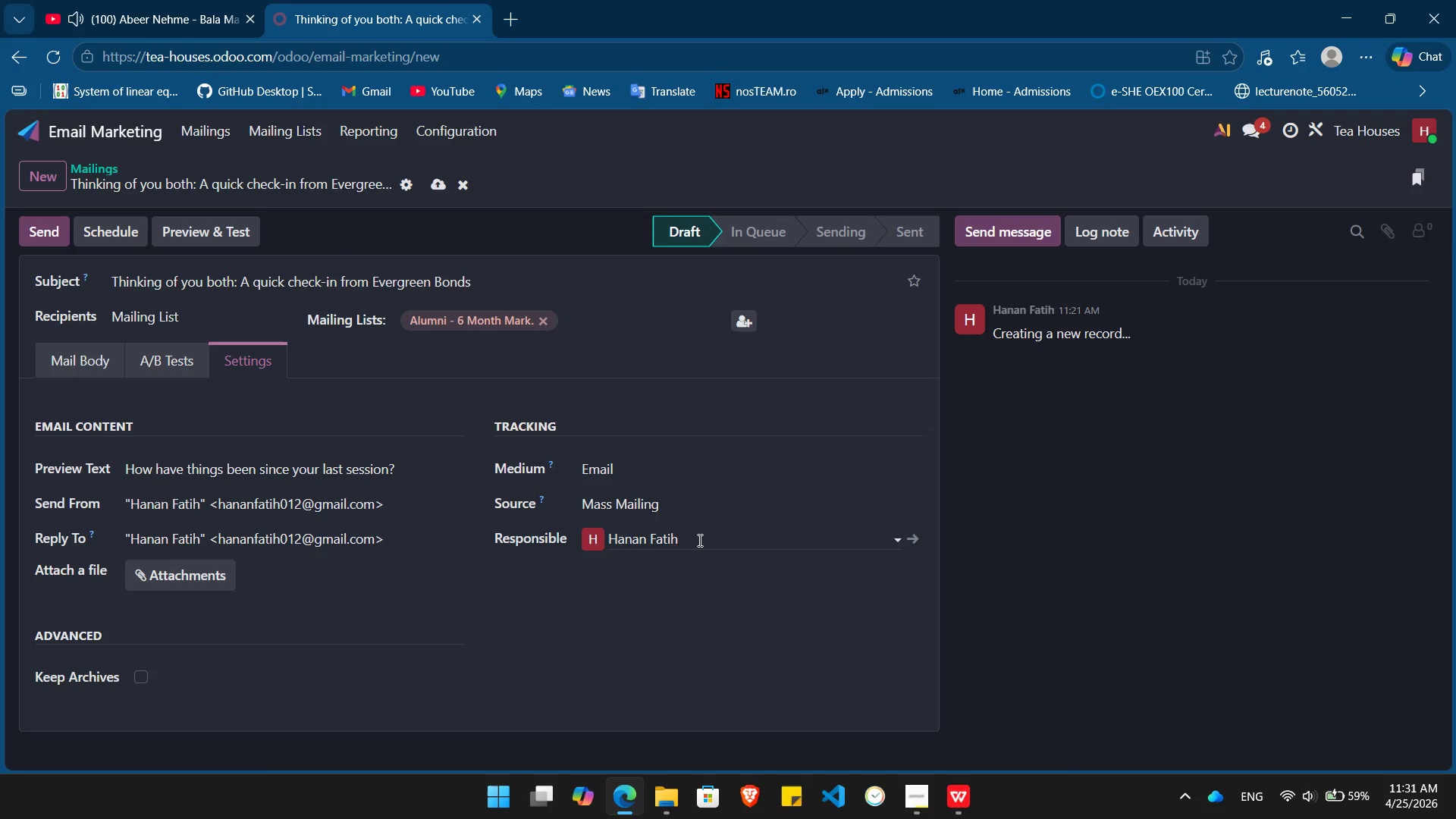 
left_click([698, 540])
 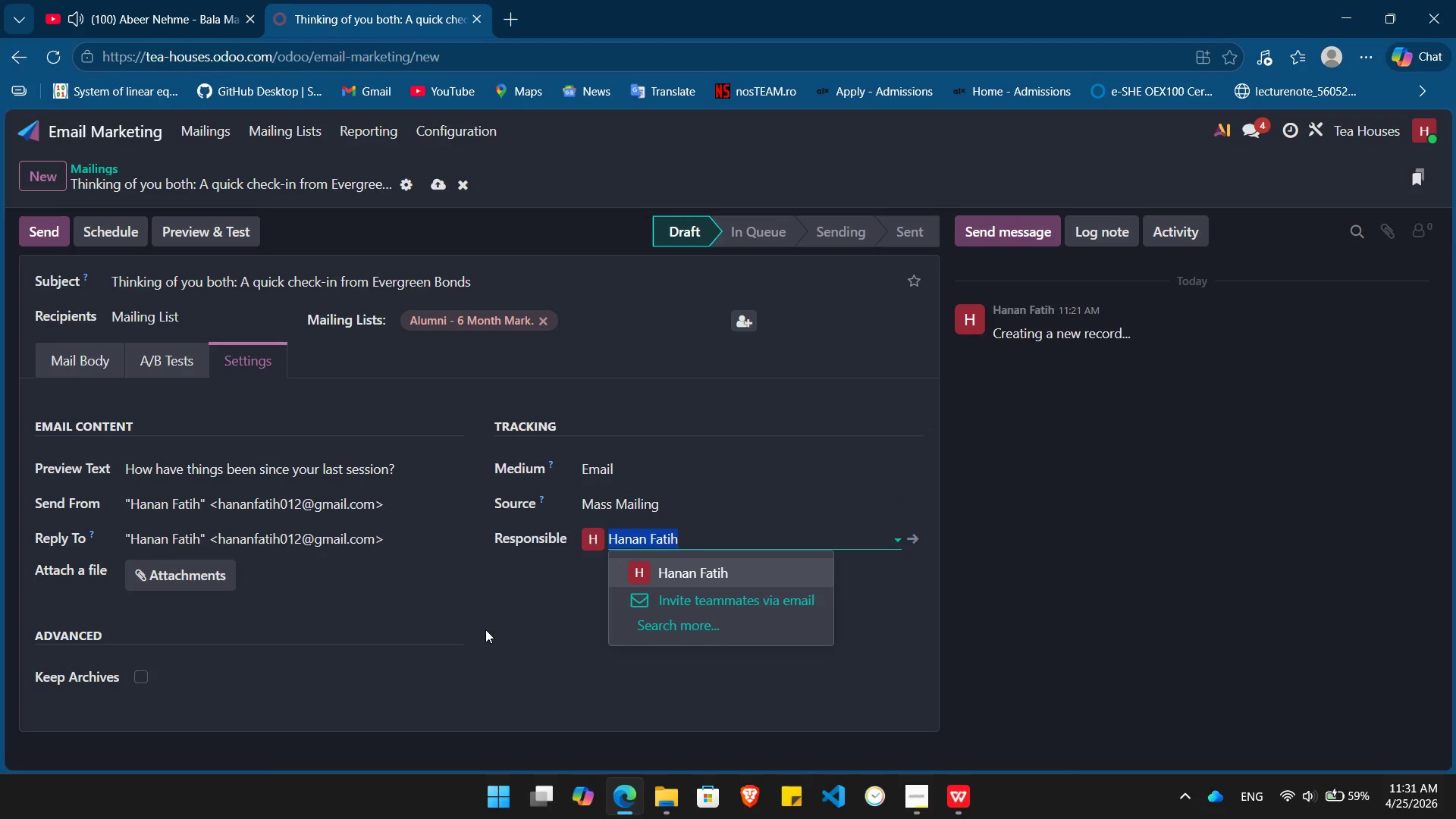 
left_click([485, 629])
 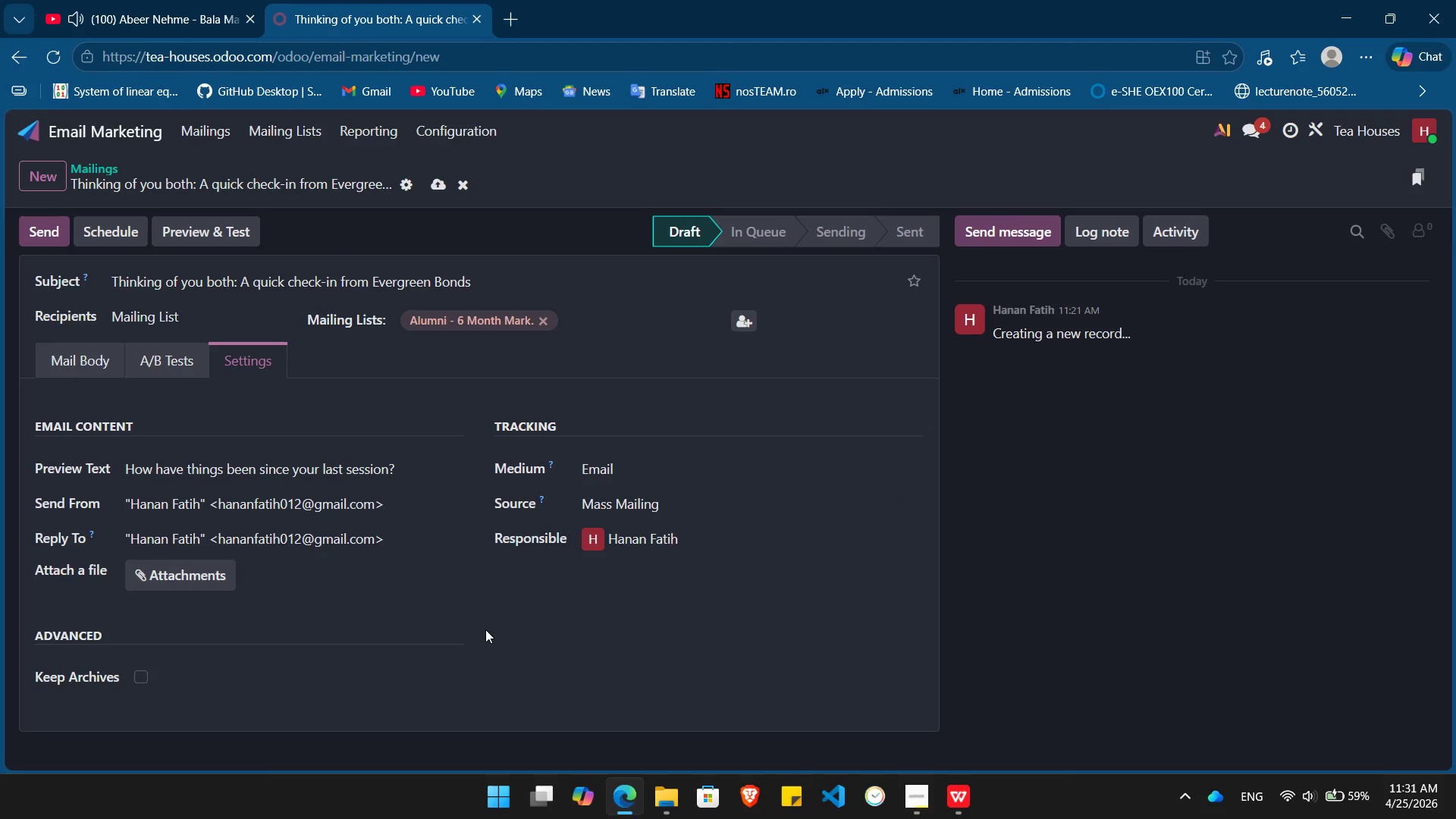 
wait(16.45)
 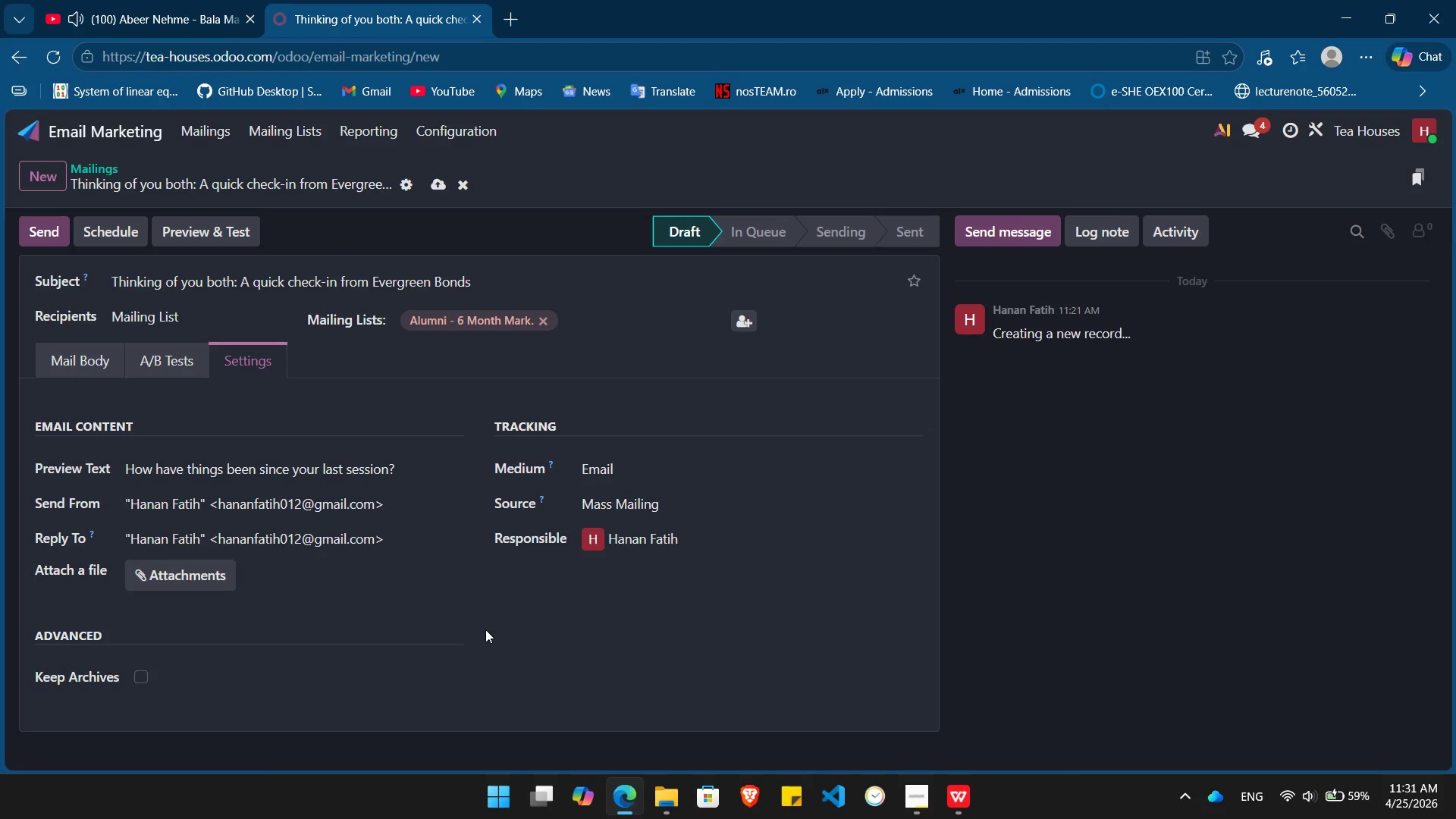 
key(Alt+Tab)